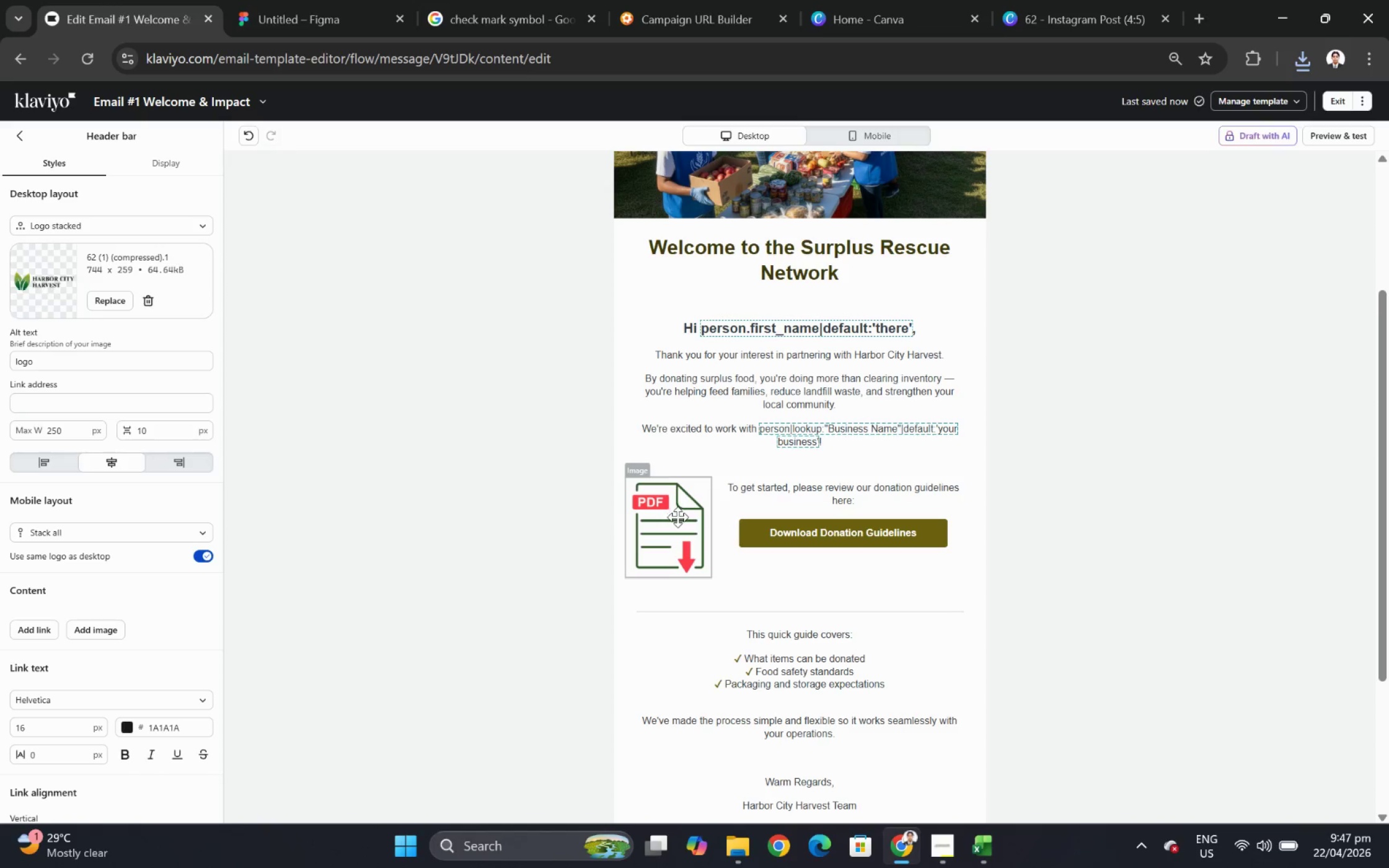 
left_click([677, 517])
 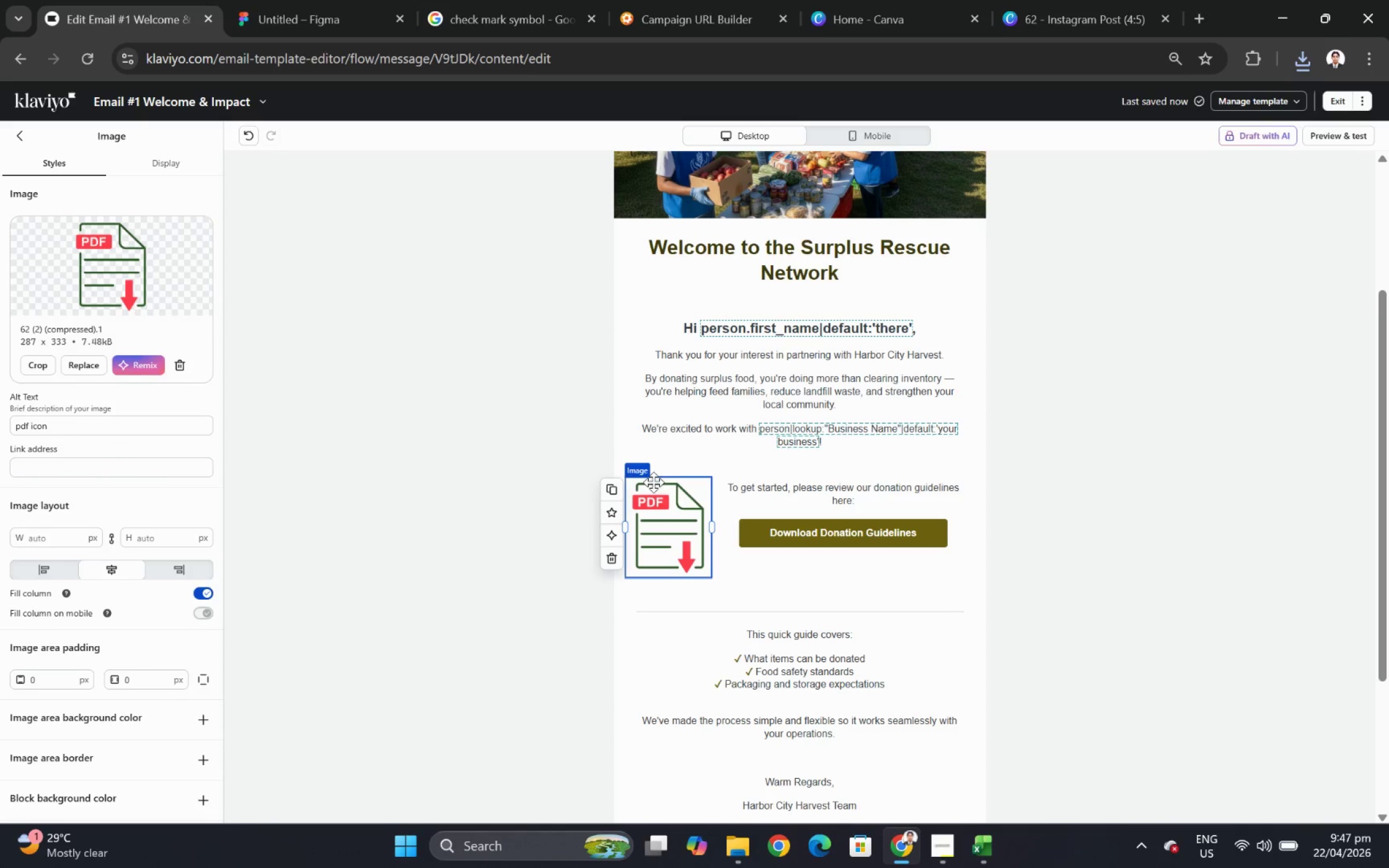 
left_click_drag(start_coordinate=[710, 528], to_coordinate=[687, 527])
 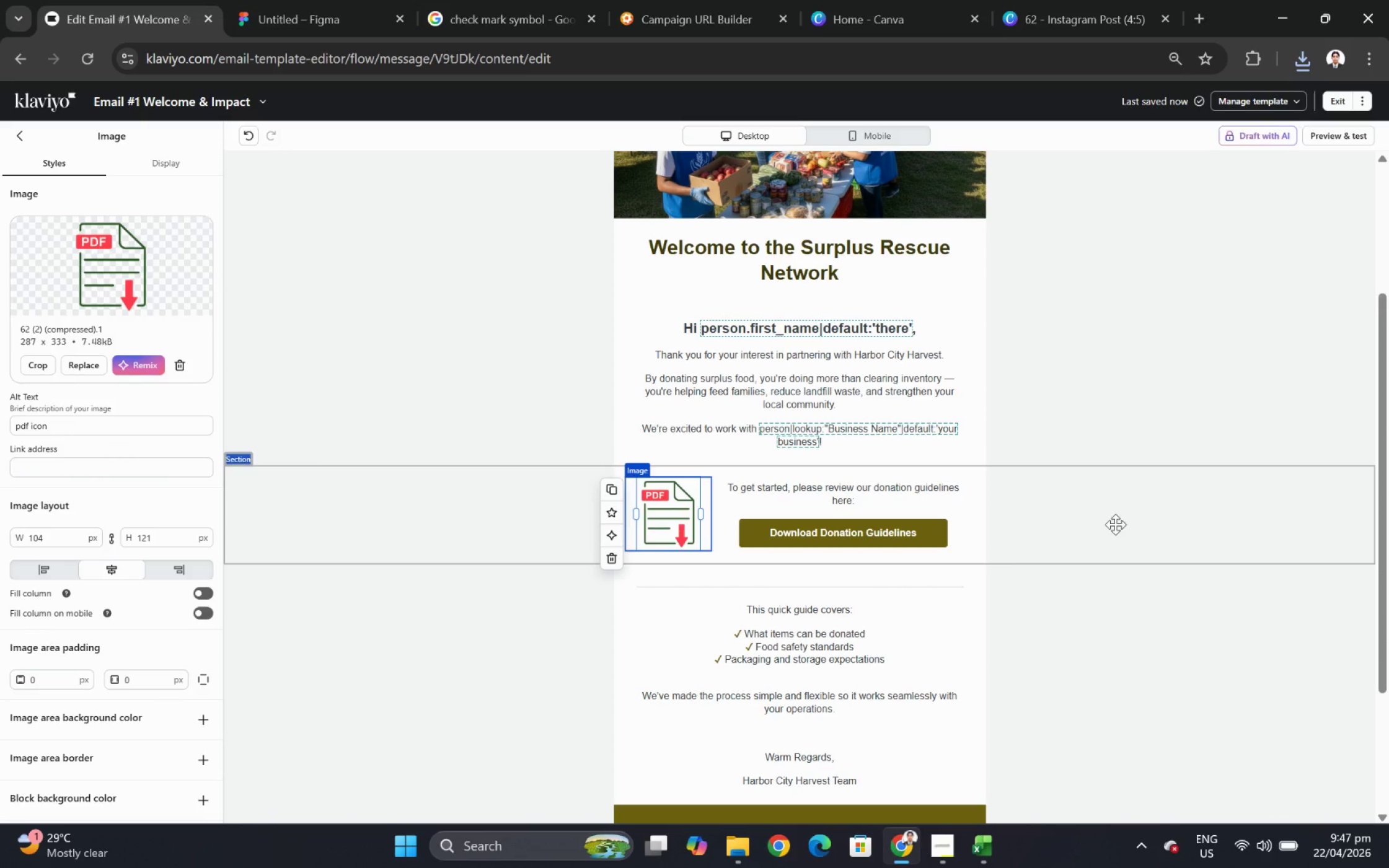 
left_click([1115, 524])
 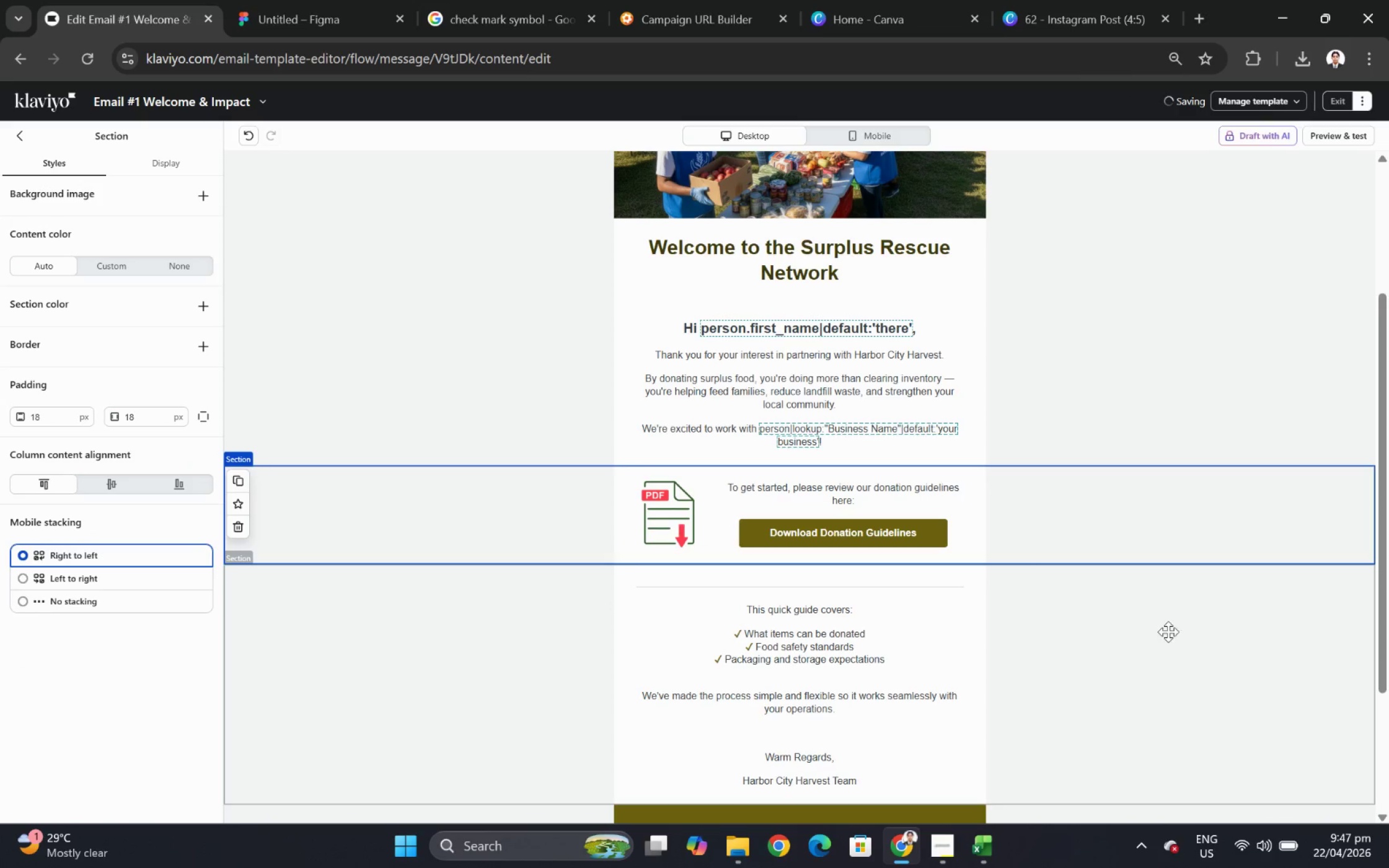 
left_click([1224, 689])
 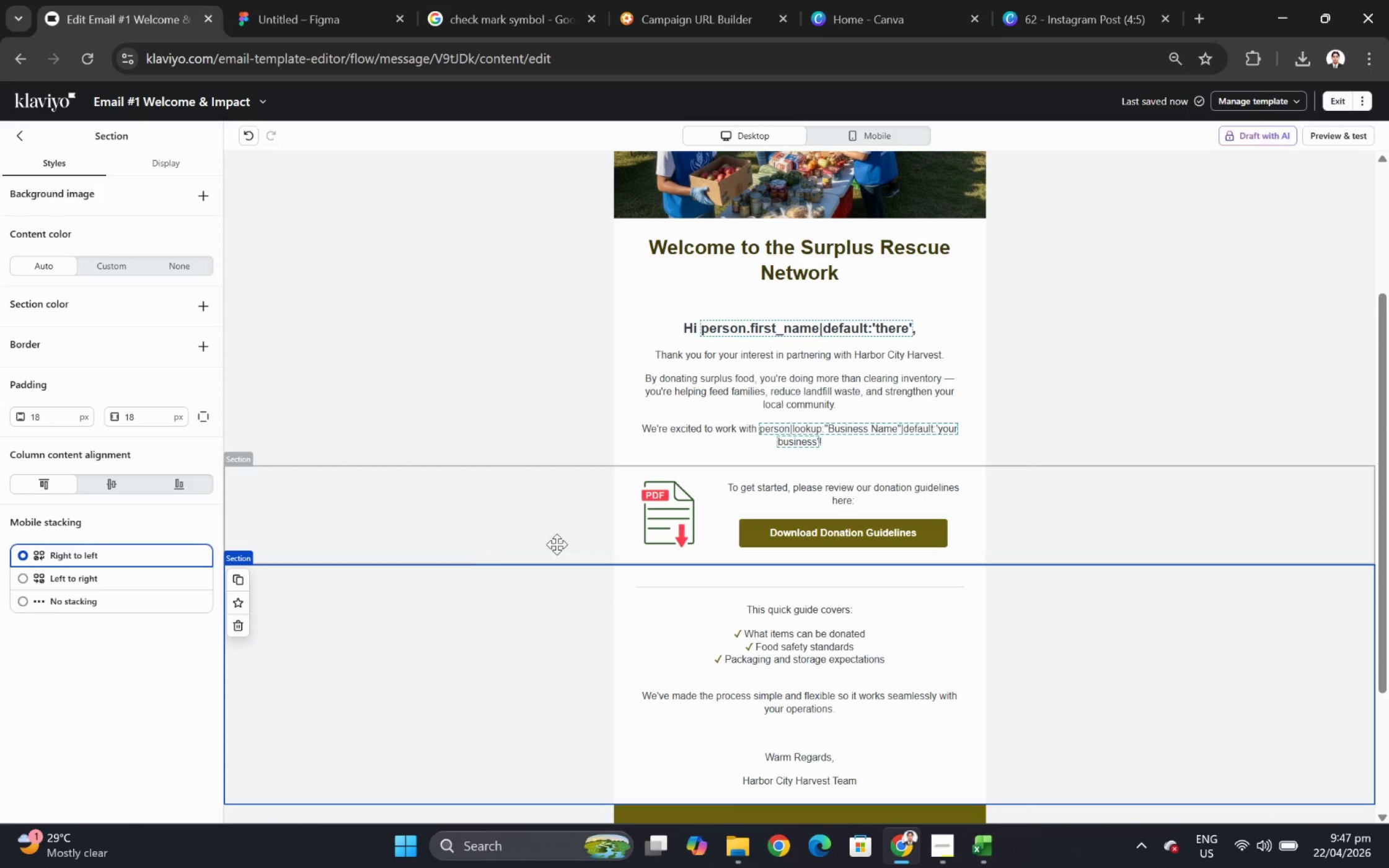 
left_click([472, 536])
 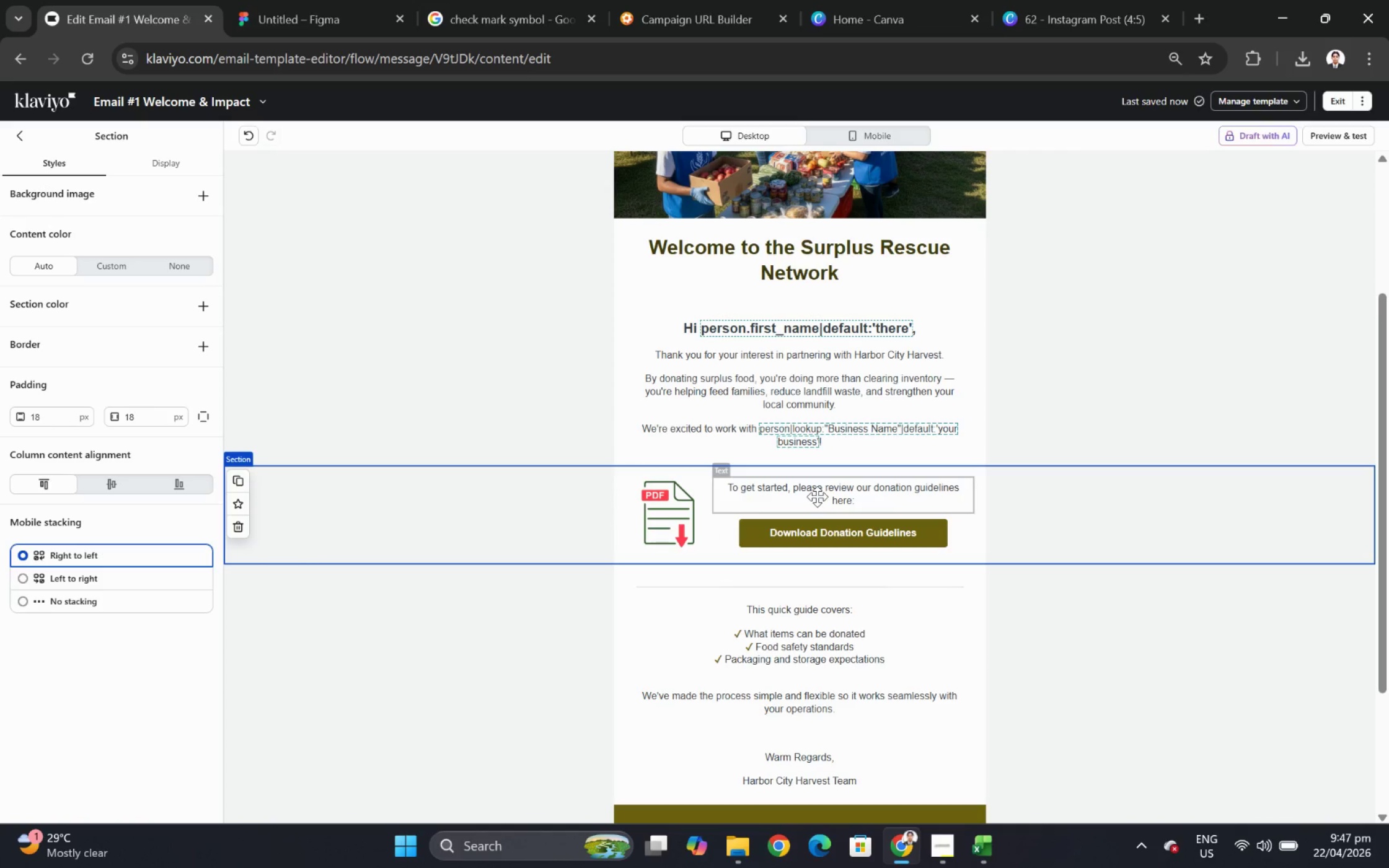 
wait(6.56)
 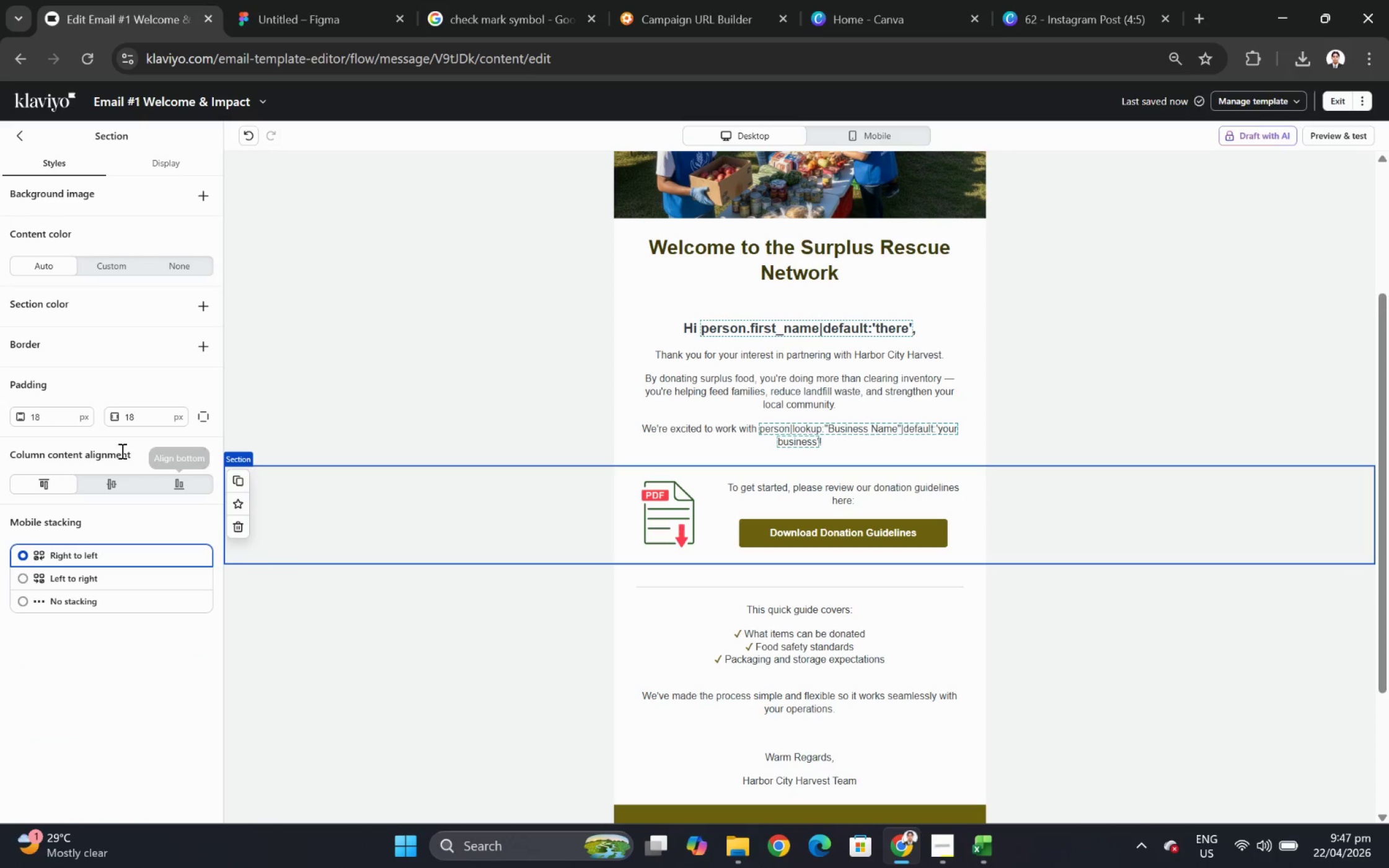 
left_click([694, 499])
 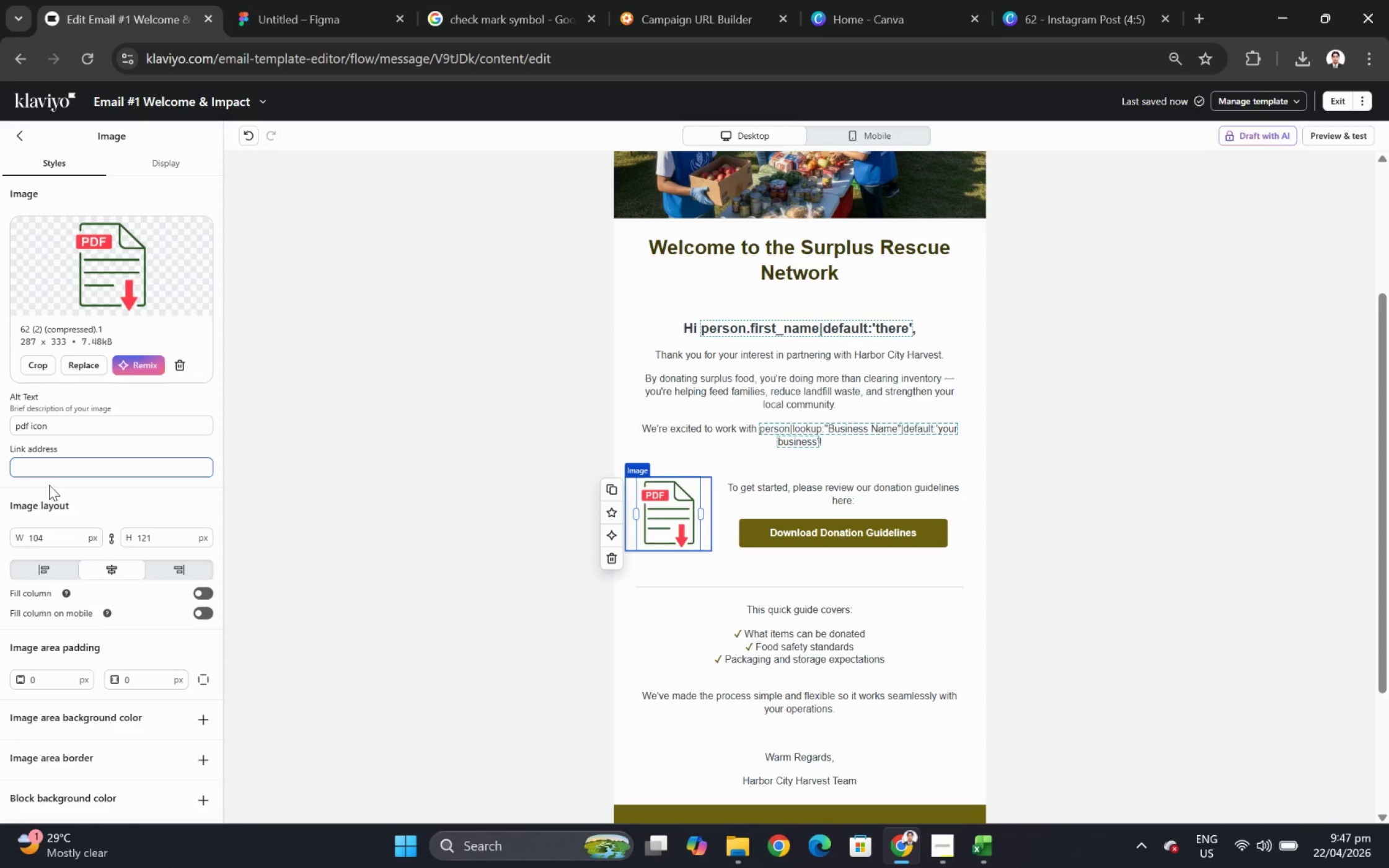 
scroll: coordinate [117, 594], scroll_direction: down, amount: 3.0
 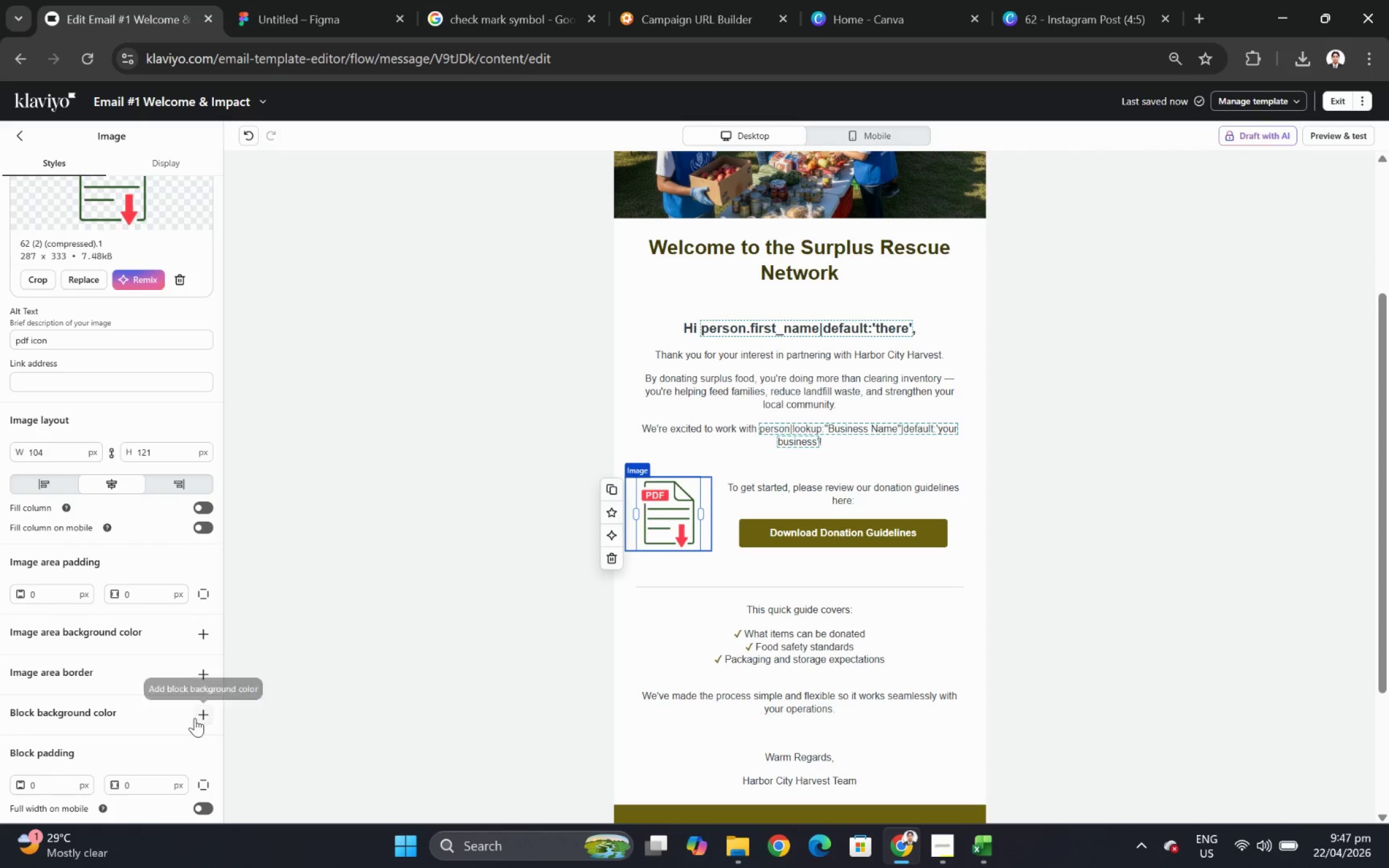 
left_click([198, 717])
 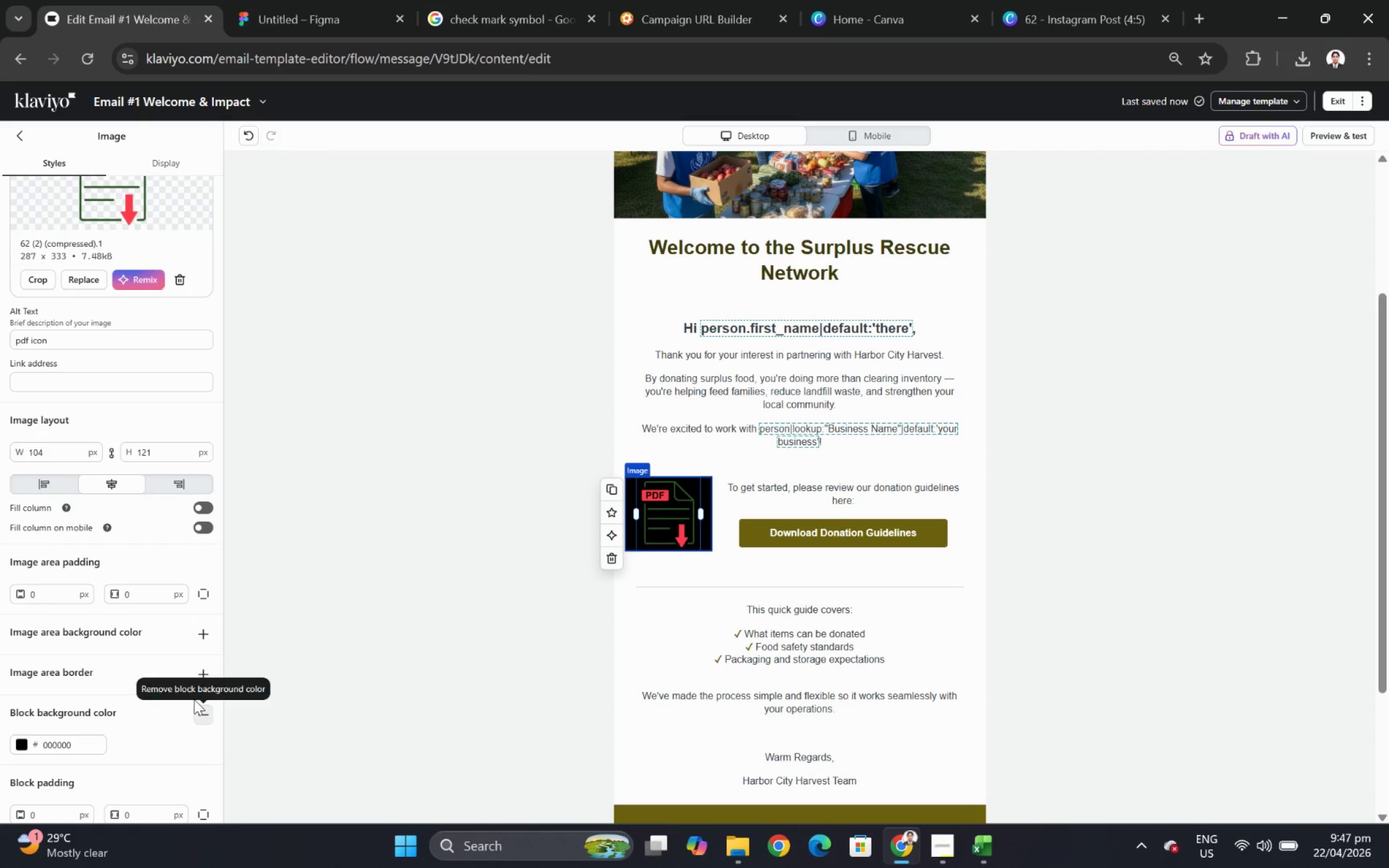 
mouse_move([130, 689])
 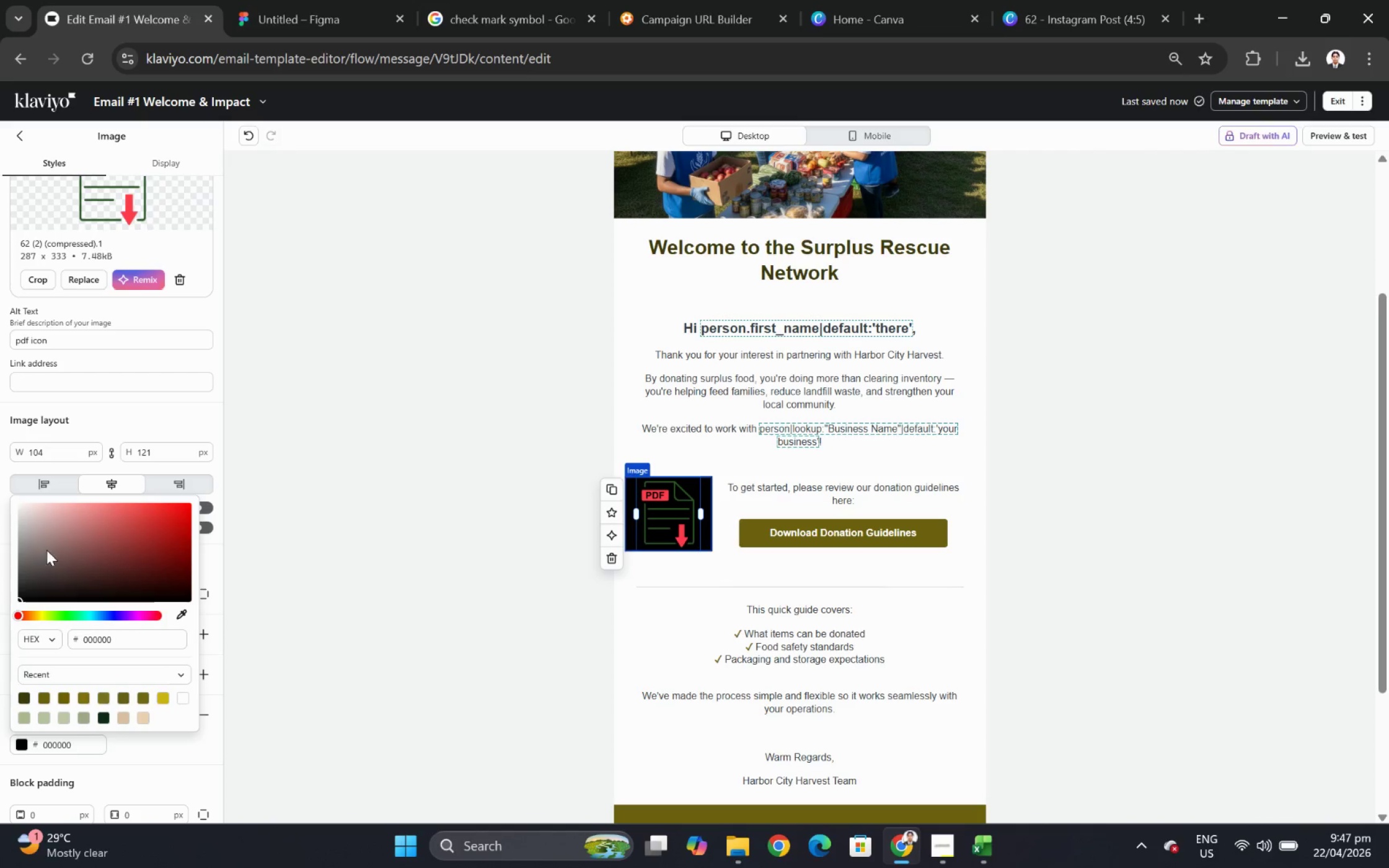 
left_click([59, 616])
 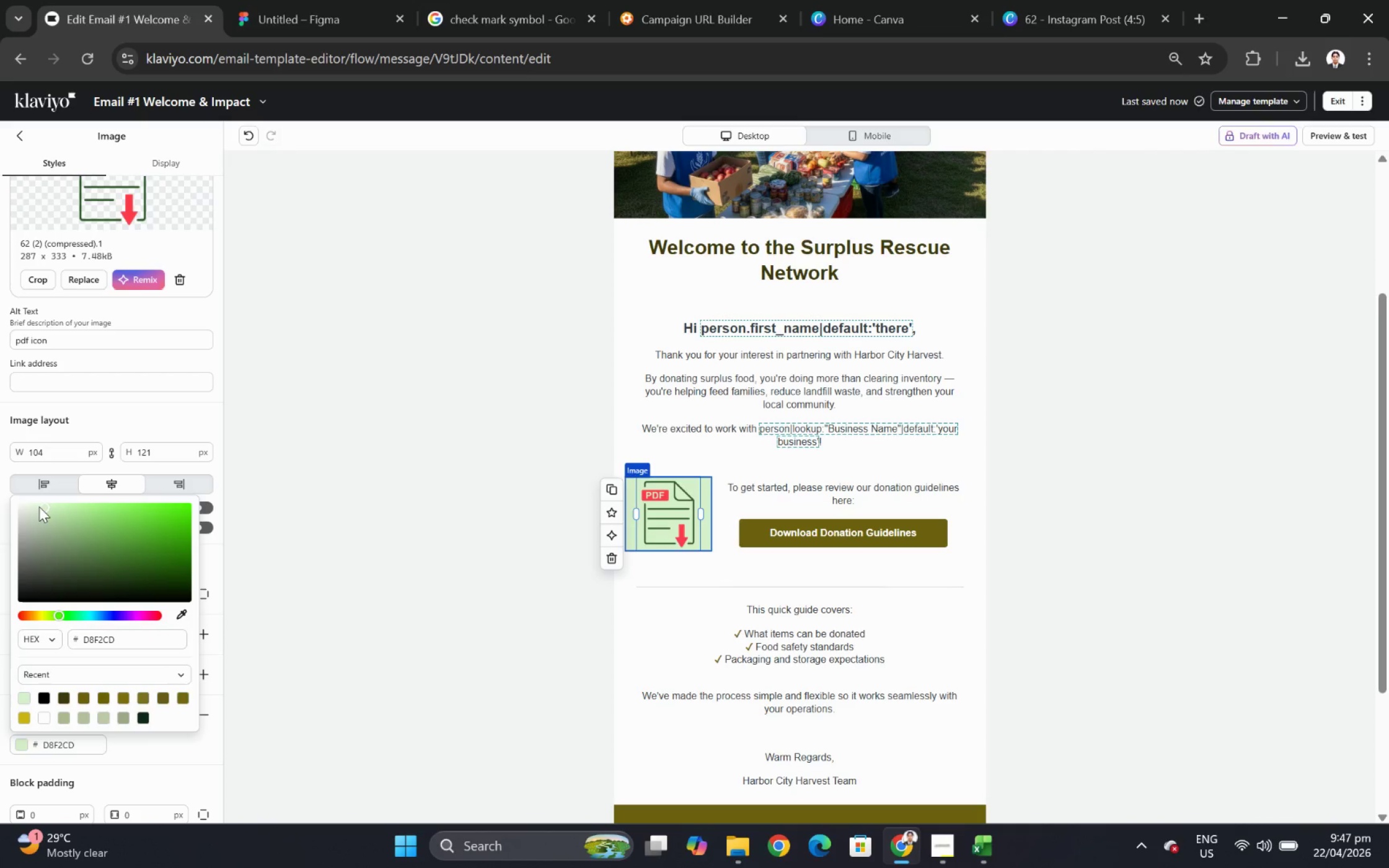 
left_click([29, 504])
 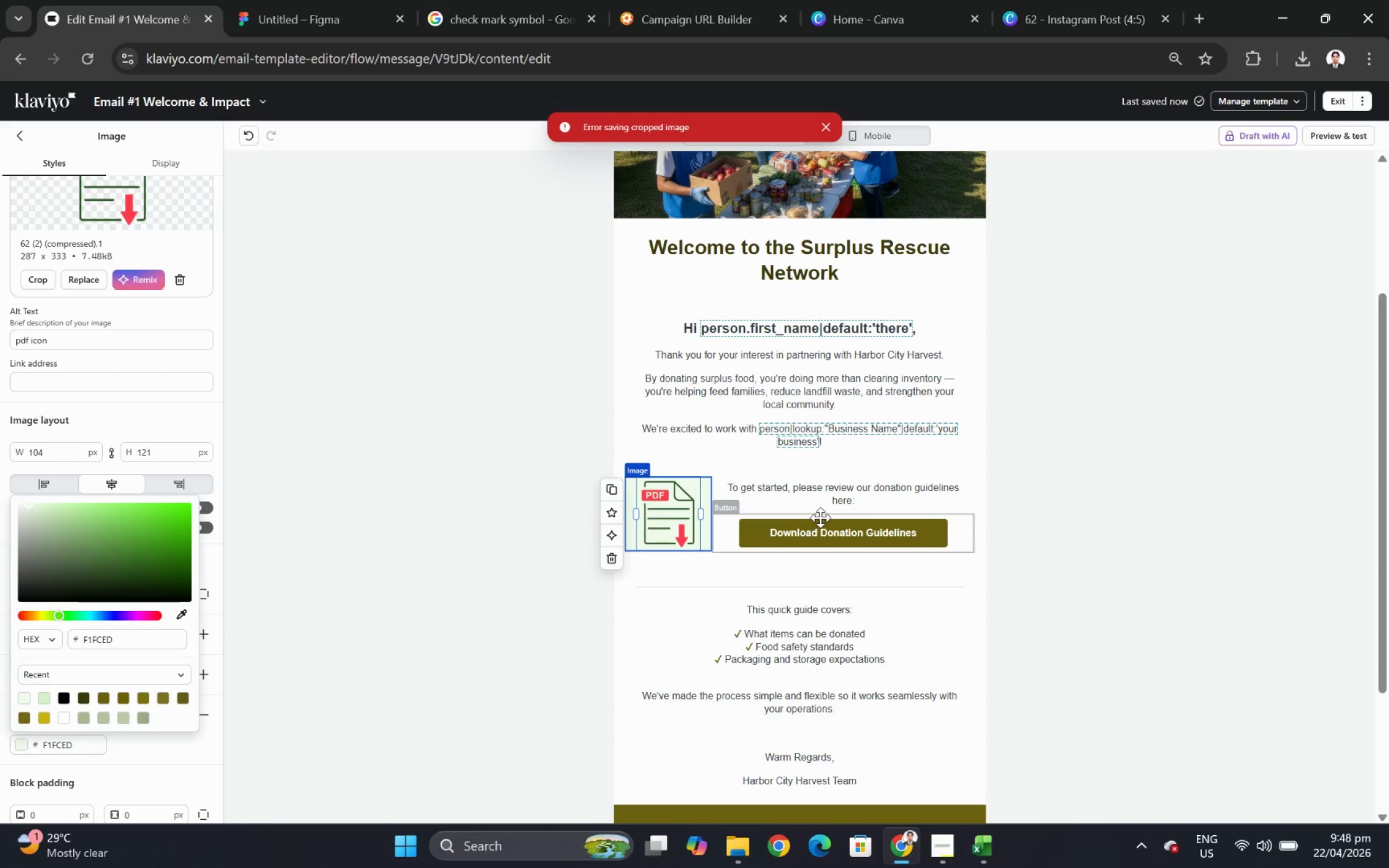 
left_click([125, 649])
 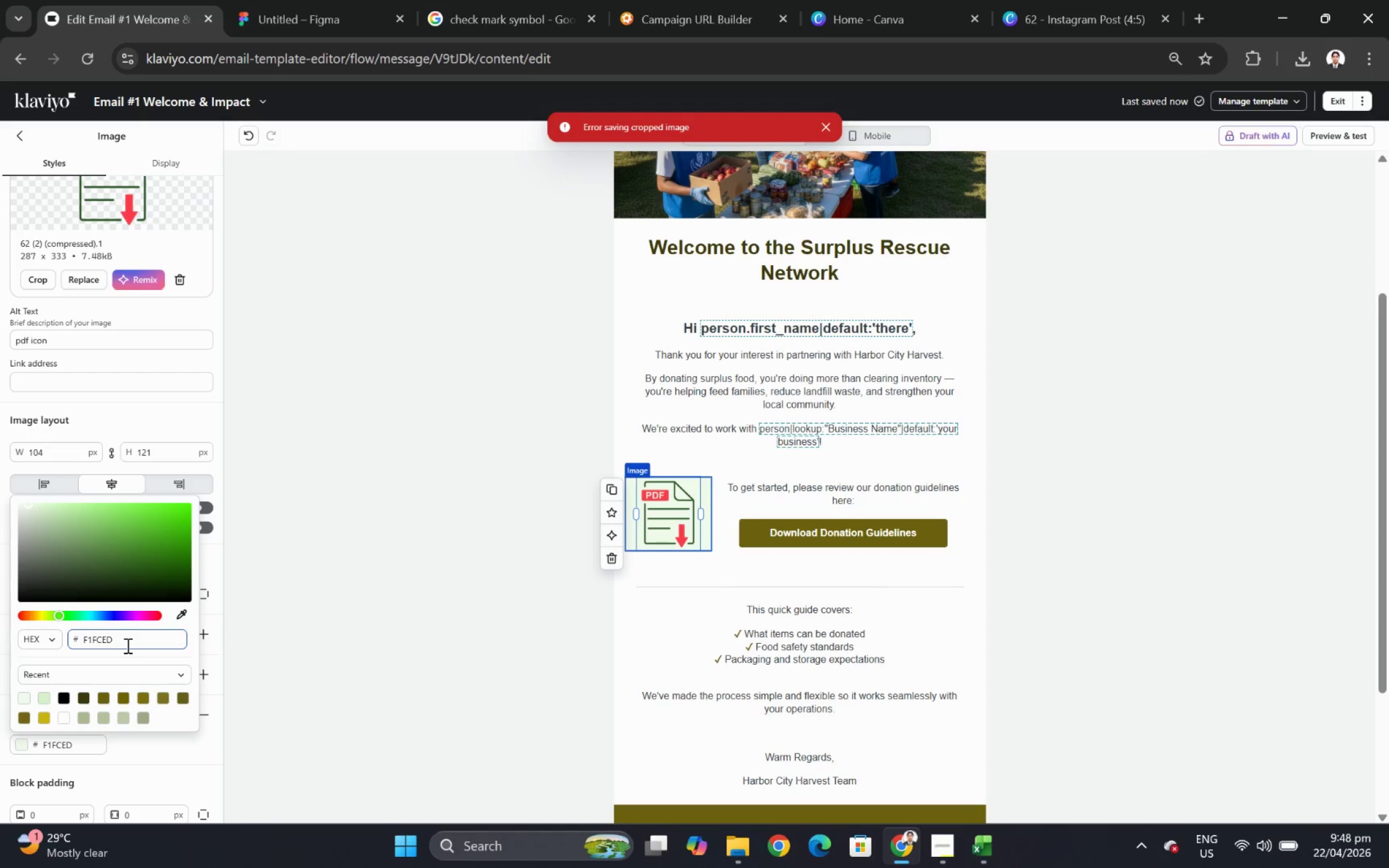 
double_click([126, 645])
 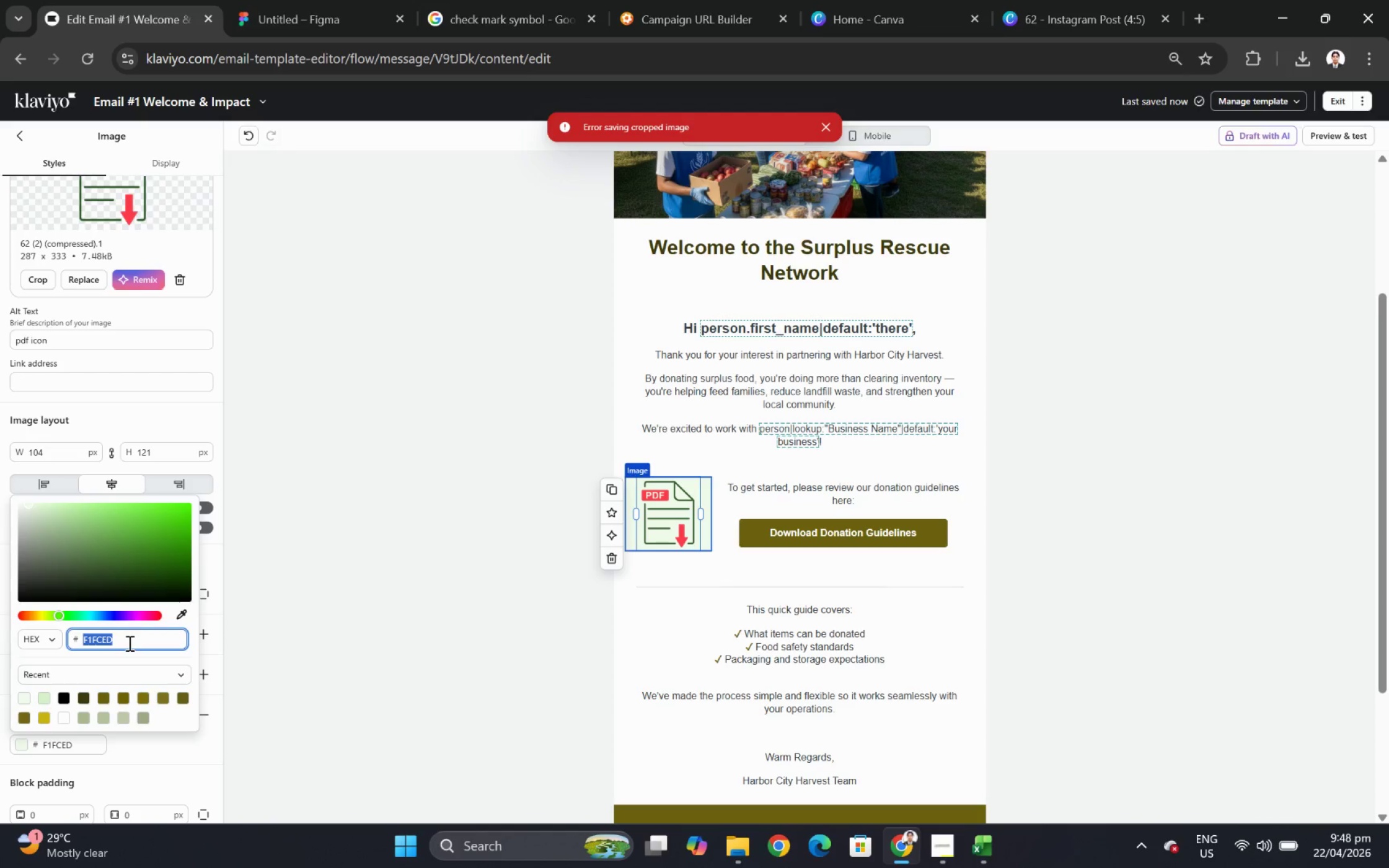 
key(Control+C)
 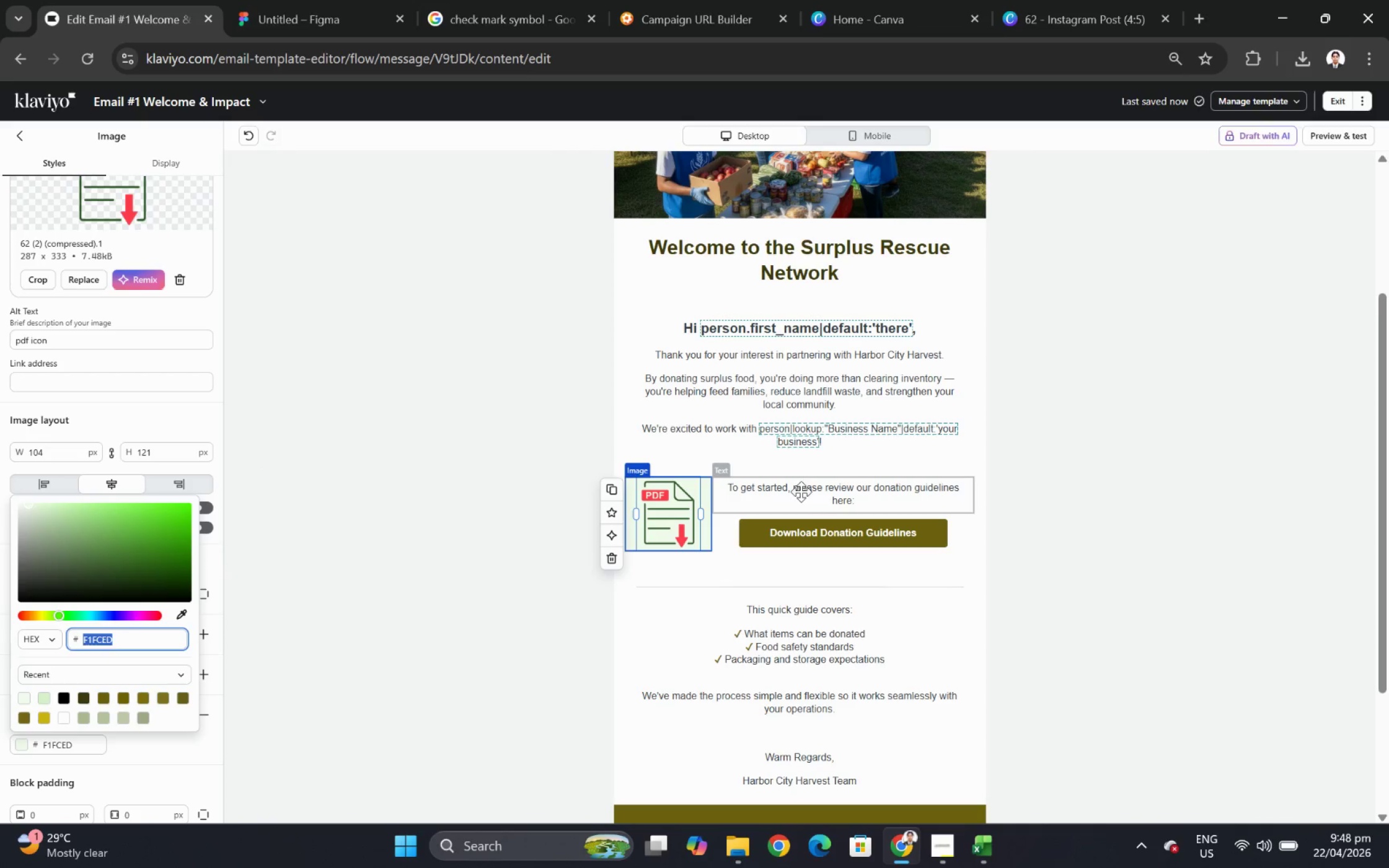 
left_click([802, 493])
 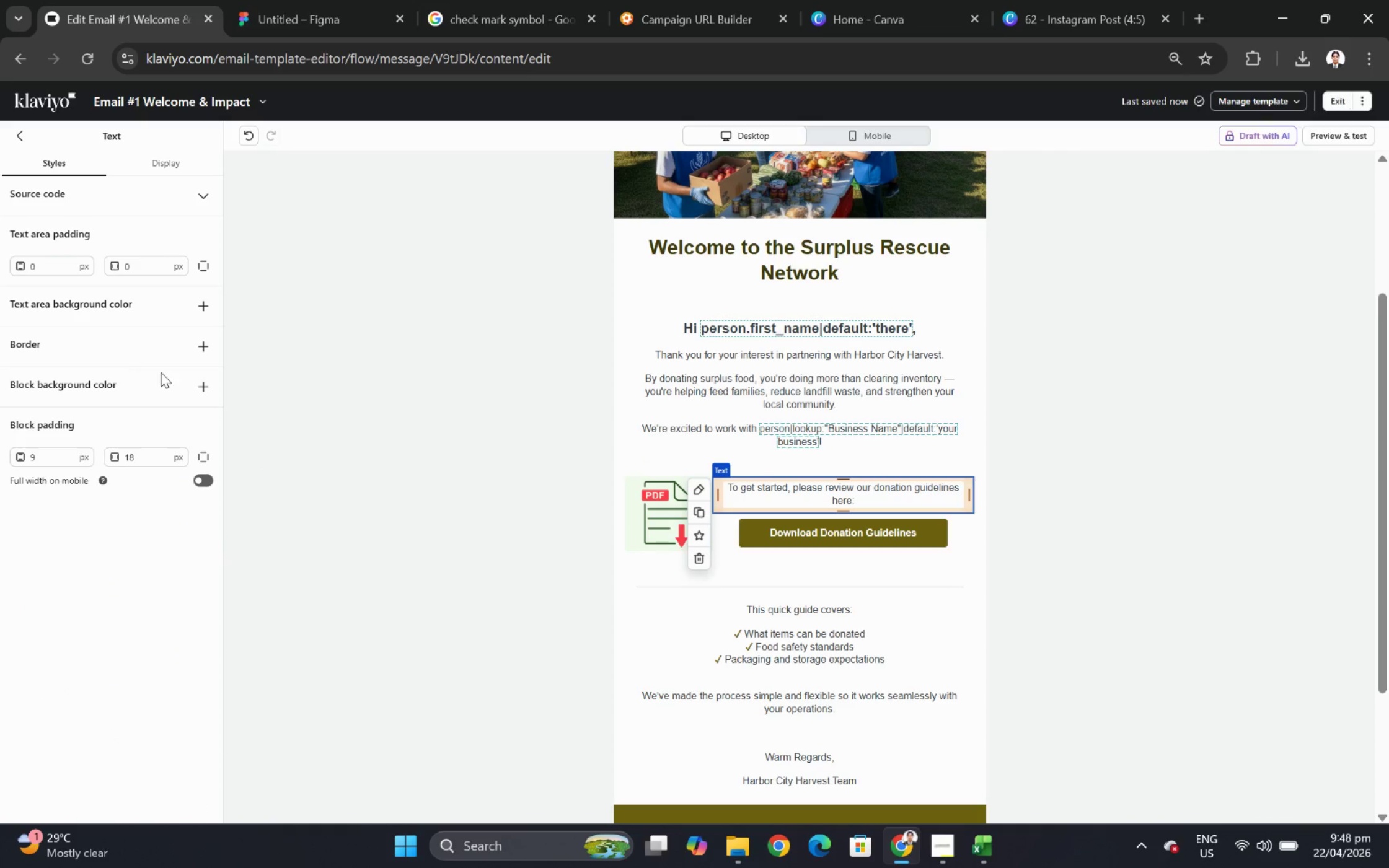 
left_click([207, 387])
 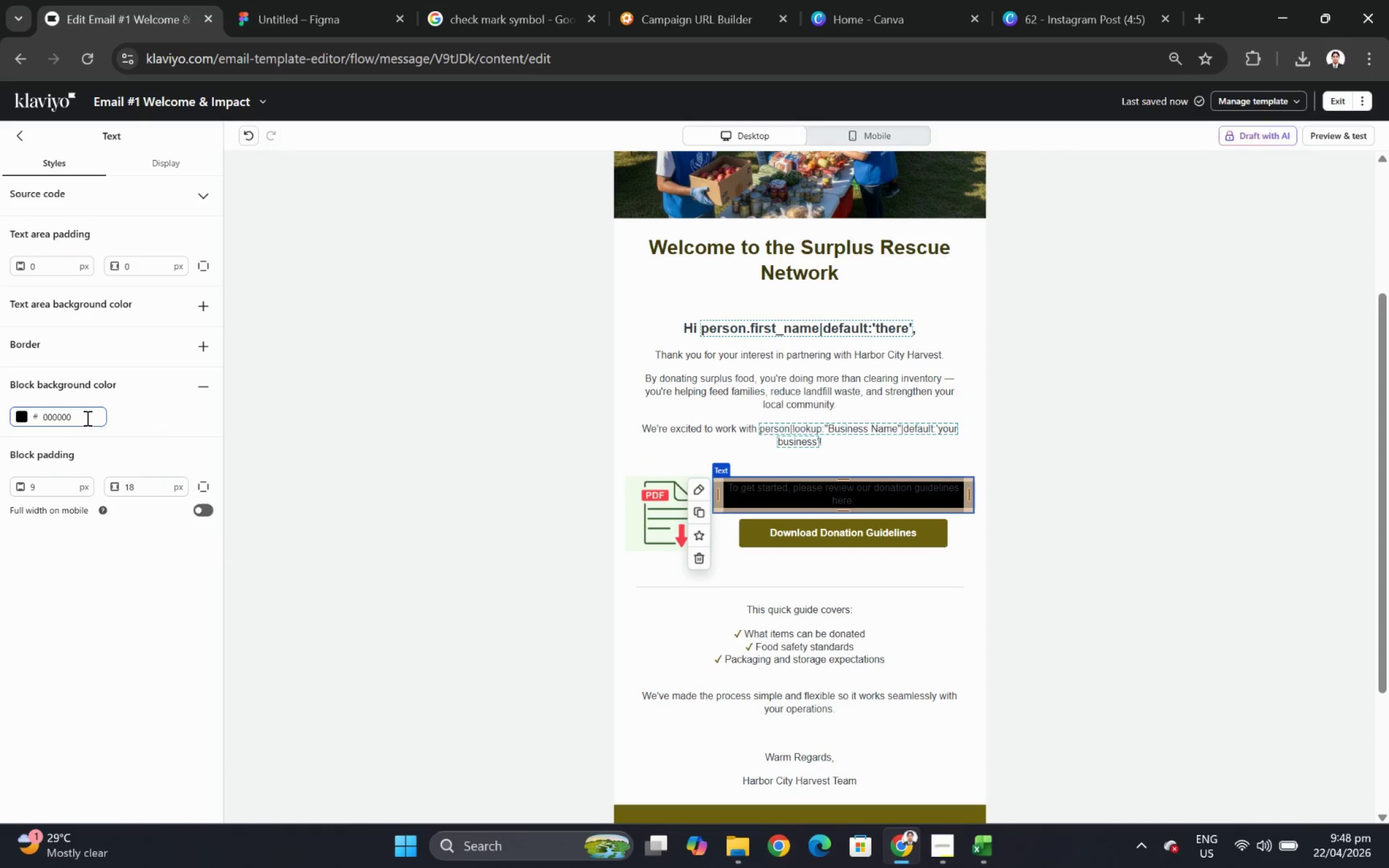 
double_click([86, 418])
 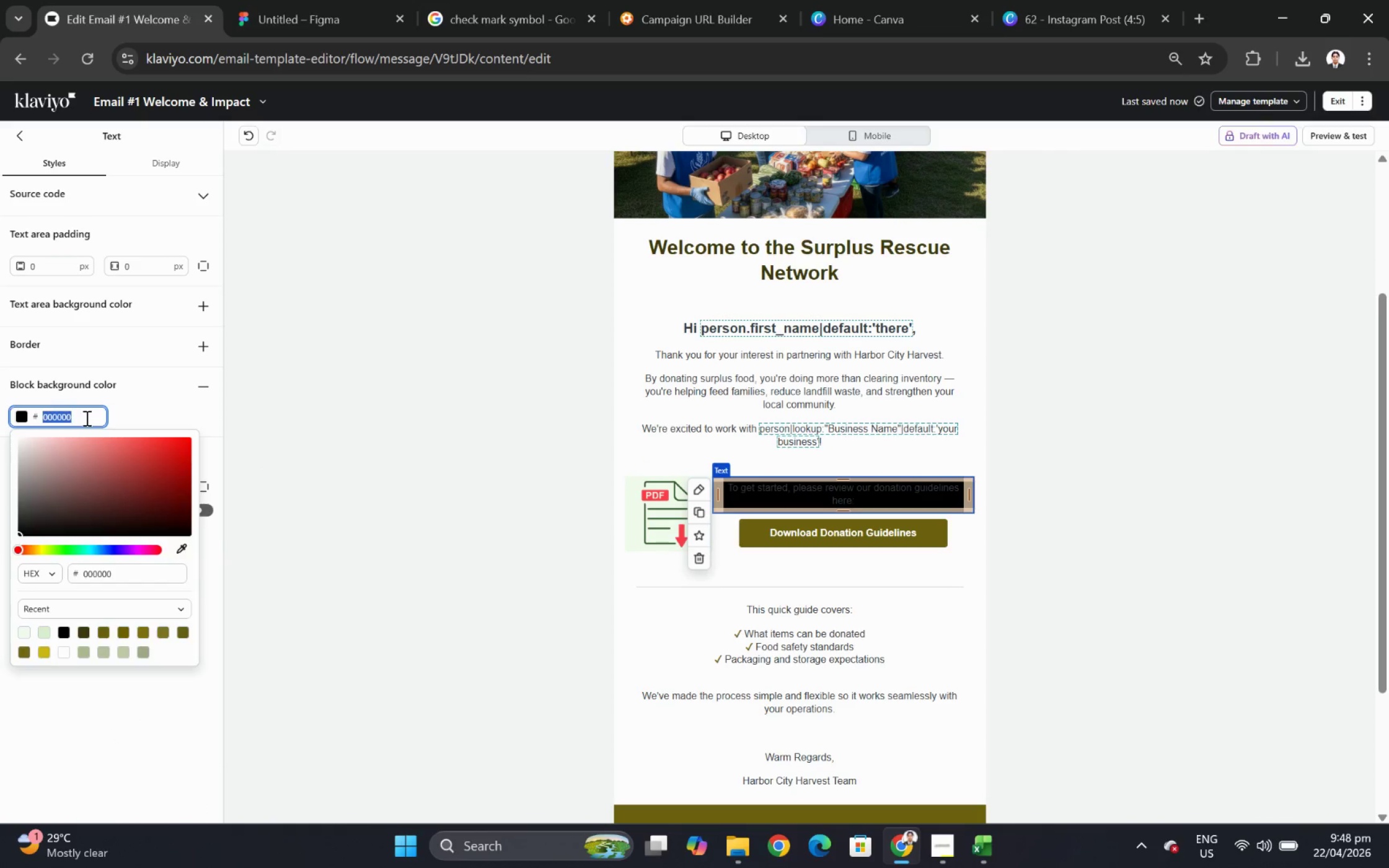 
key(Control+ControlLeft)
 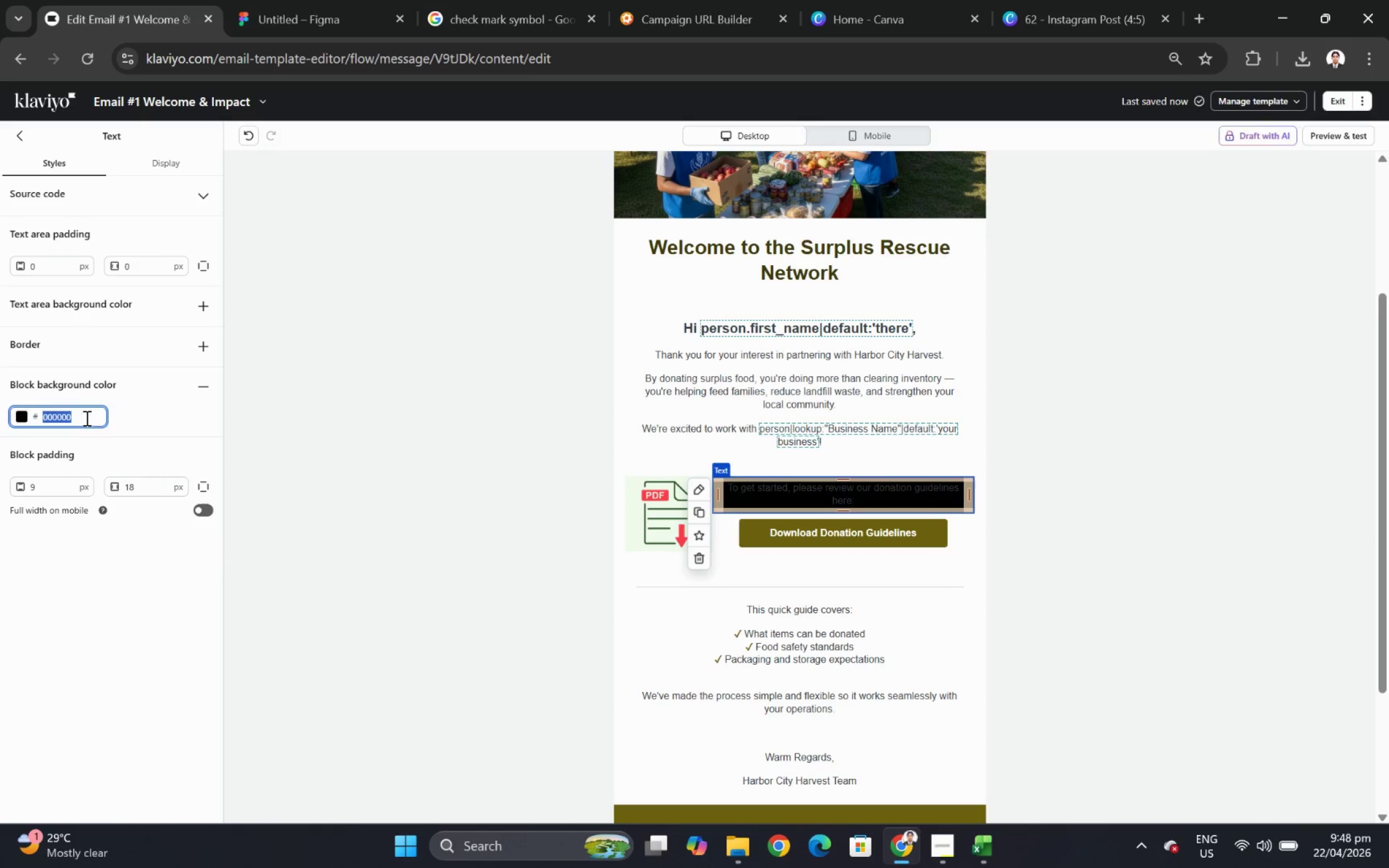 
key(Control+V)
 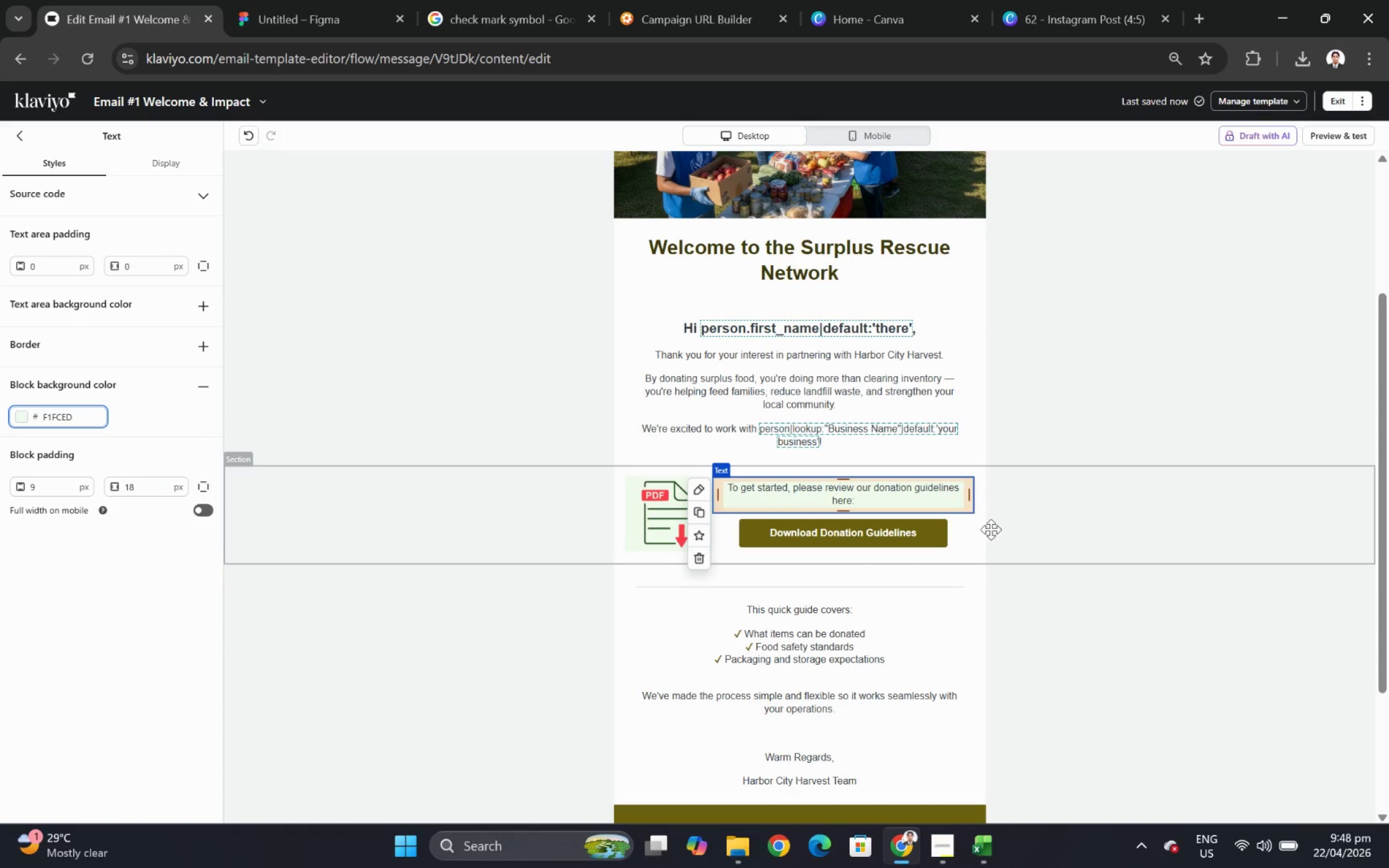 
left_click([956, 527])
 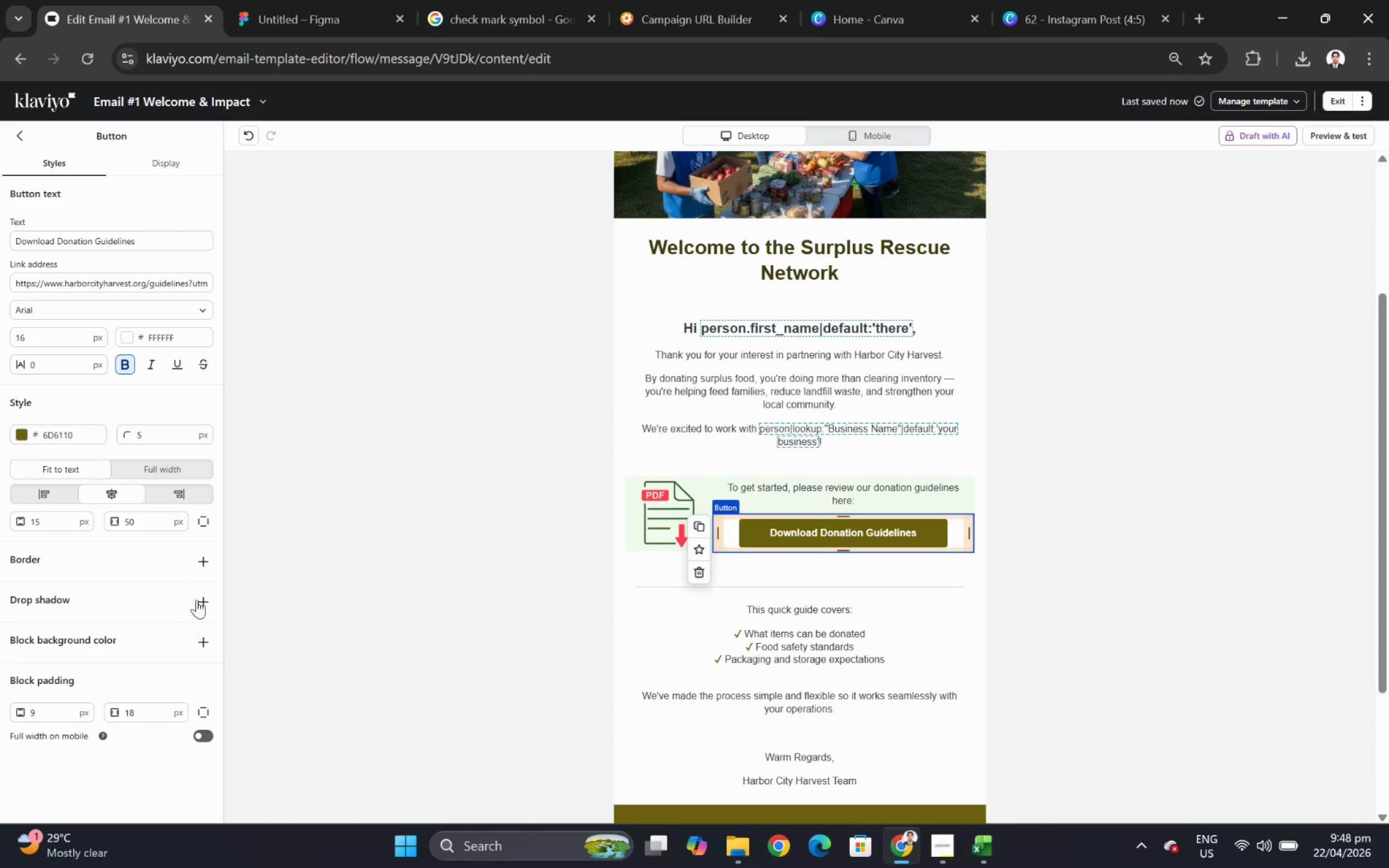 
left_click([203, 643])
 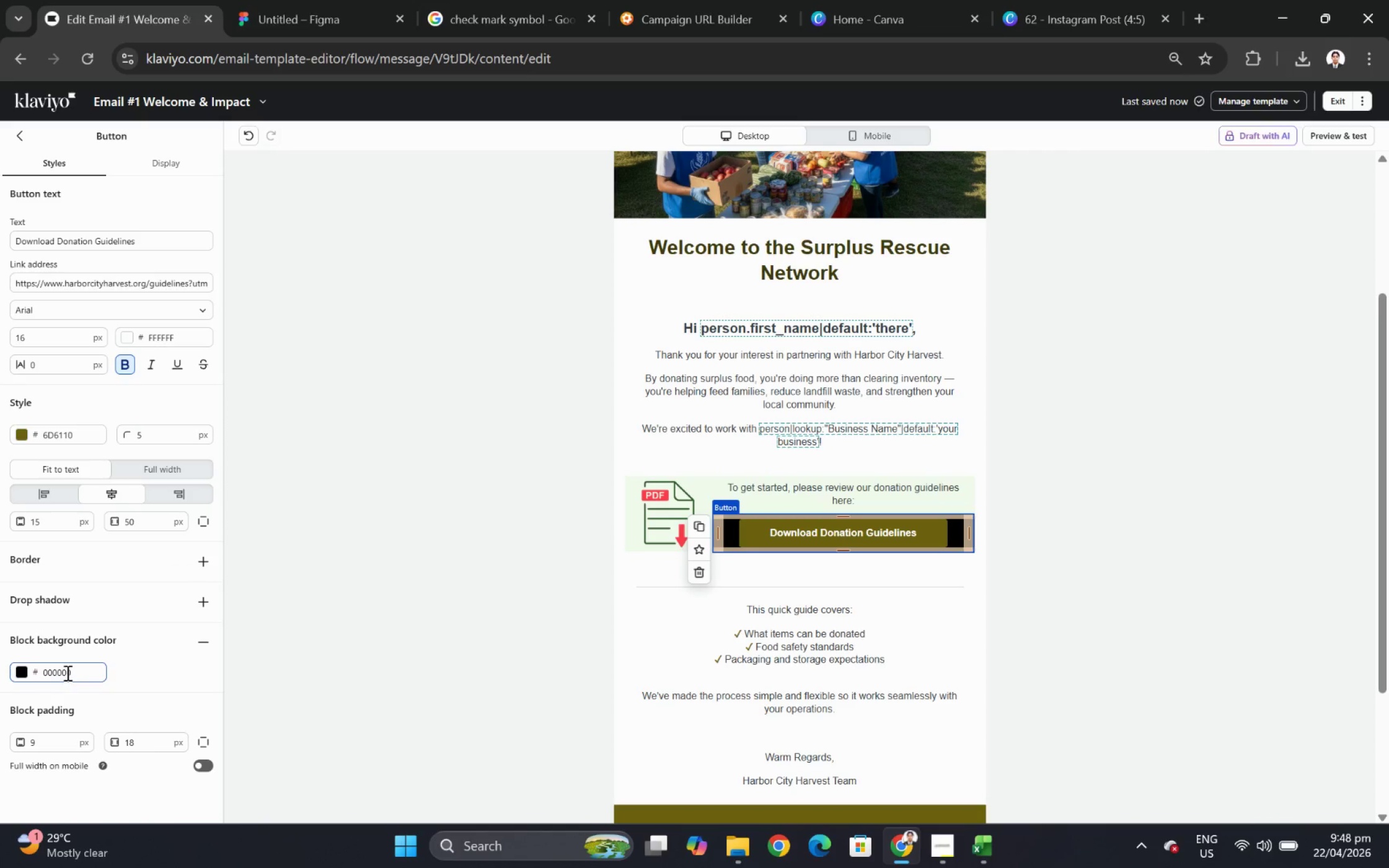 
double_click([66, 672])
 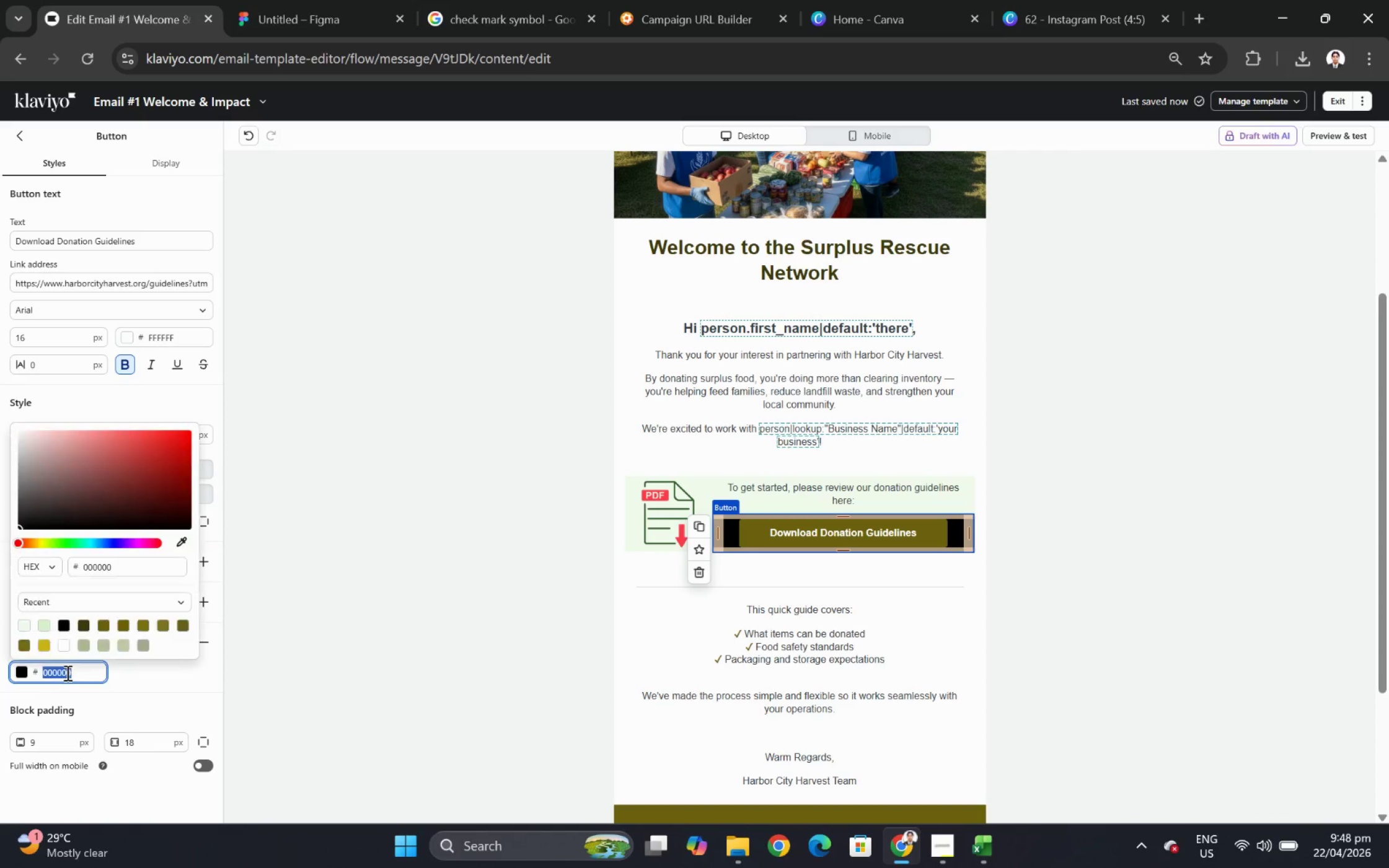 
key(Control+ControlLeft)
 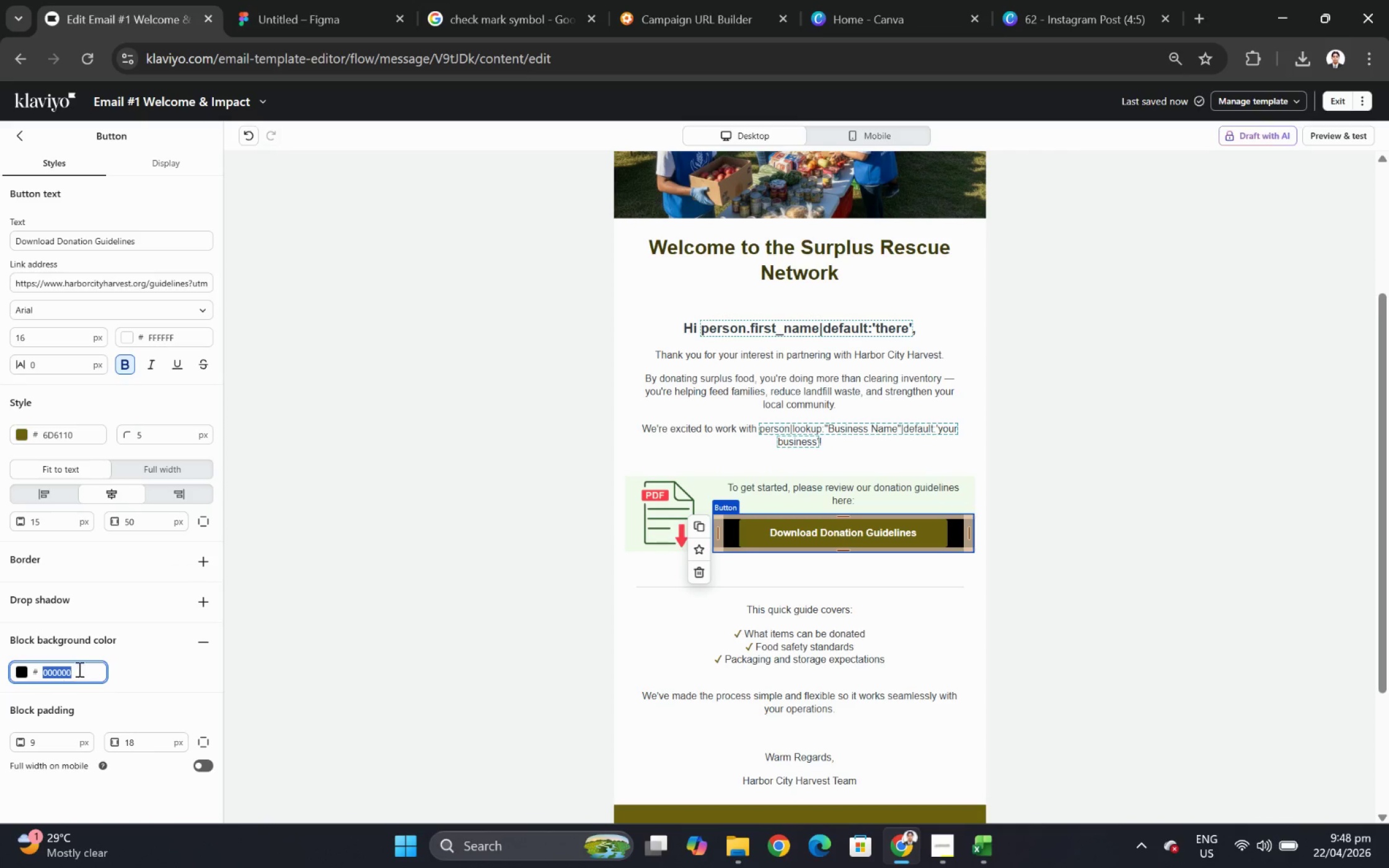 
key(Control+V)
 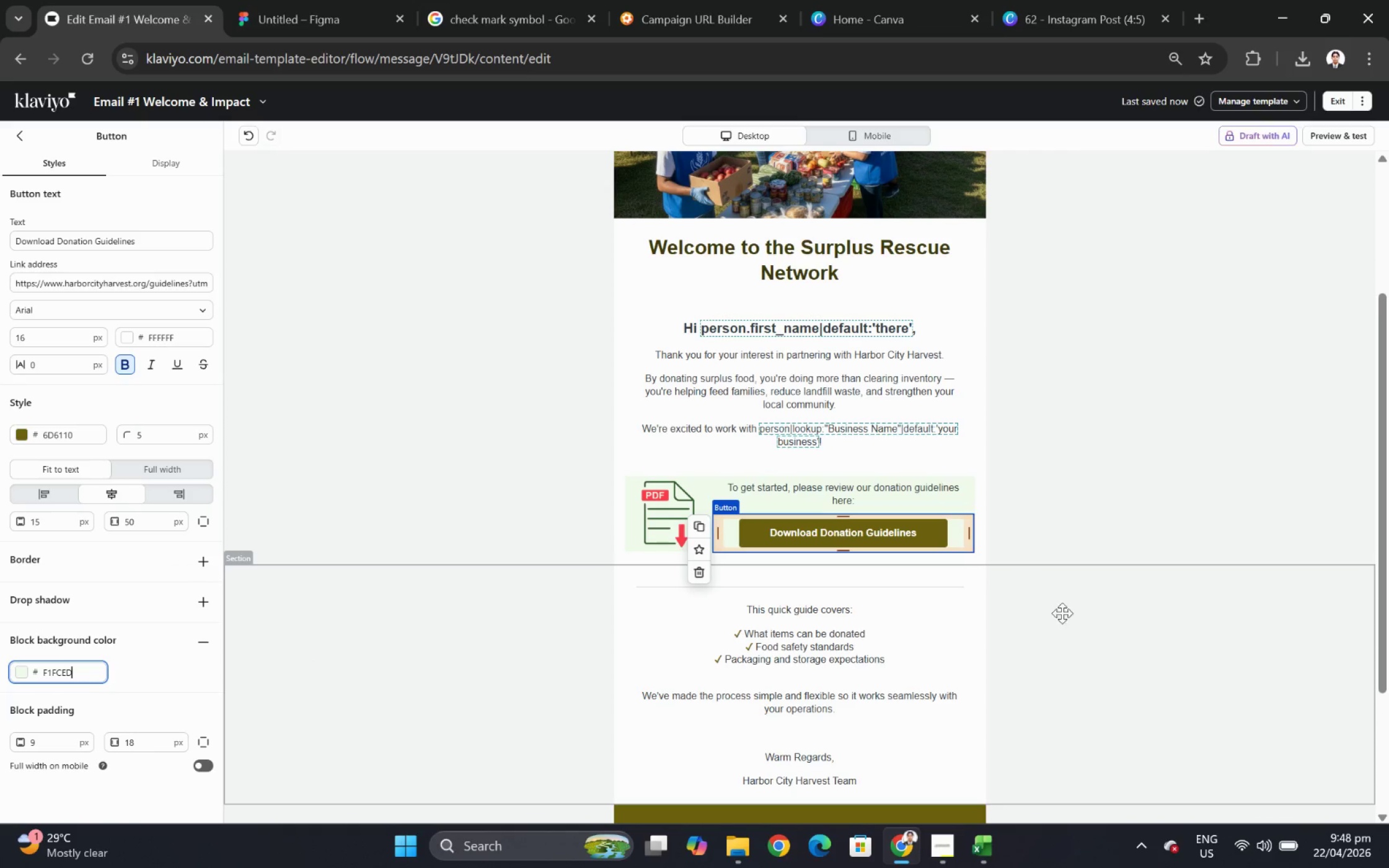 
left_click([1134, 613])
 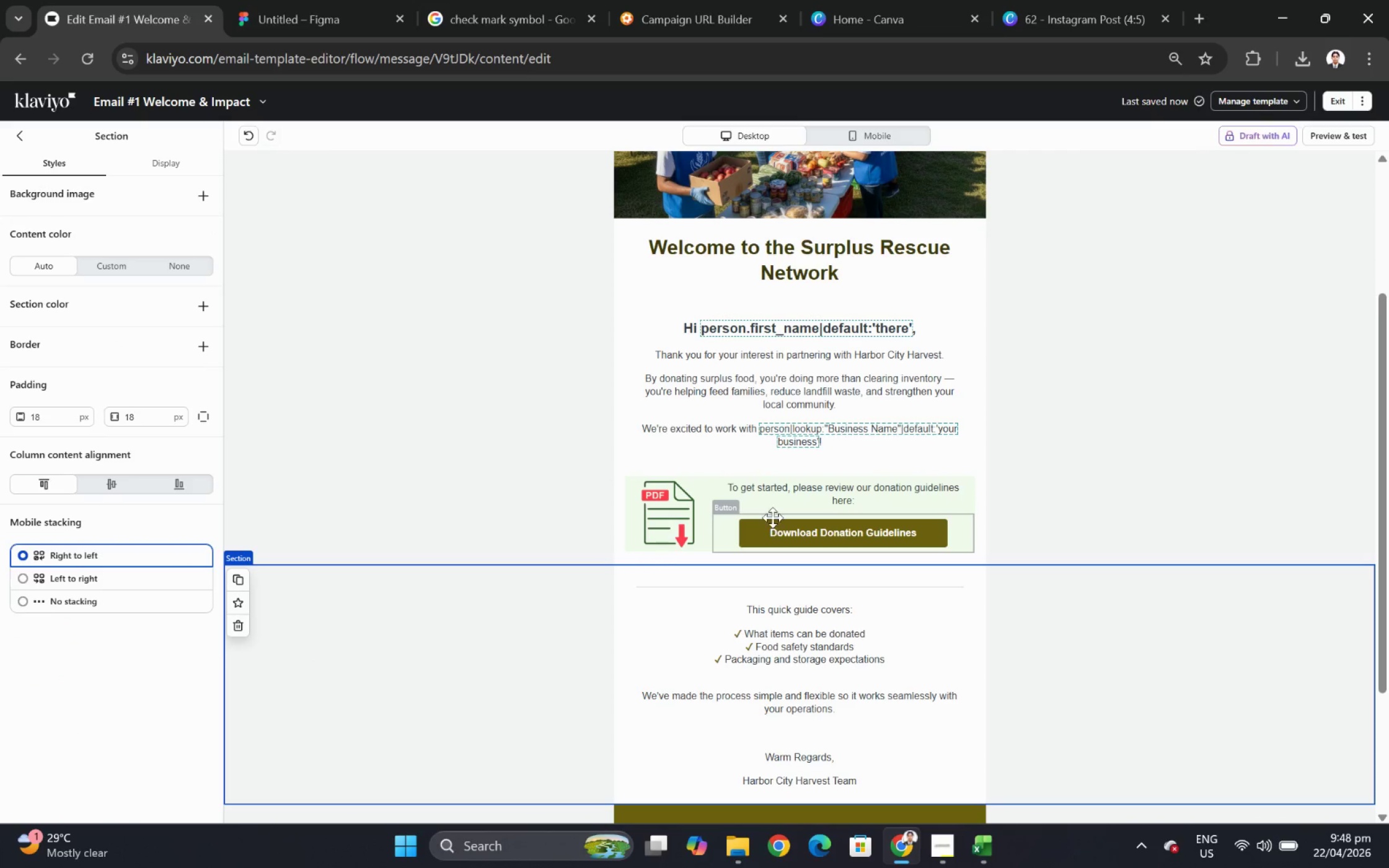 
left_click([659, 501])
 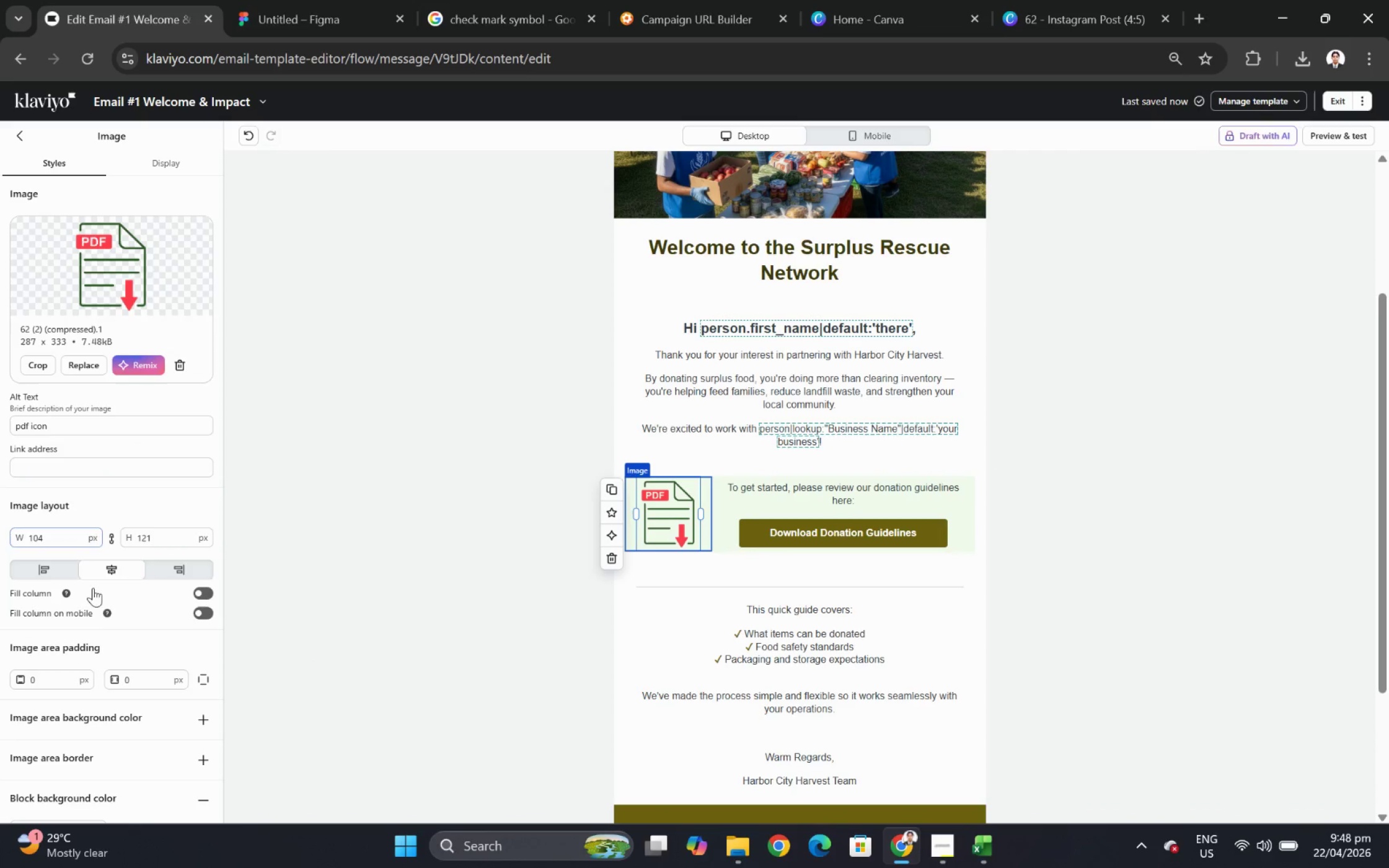 
scroll: coordinate [101, 629], scroll_direction: down, amount: 3.0
 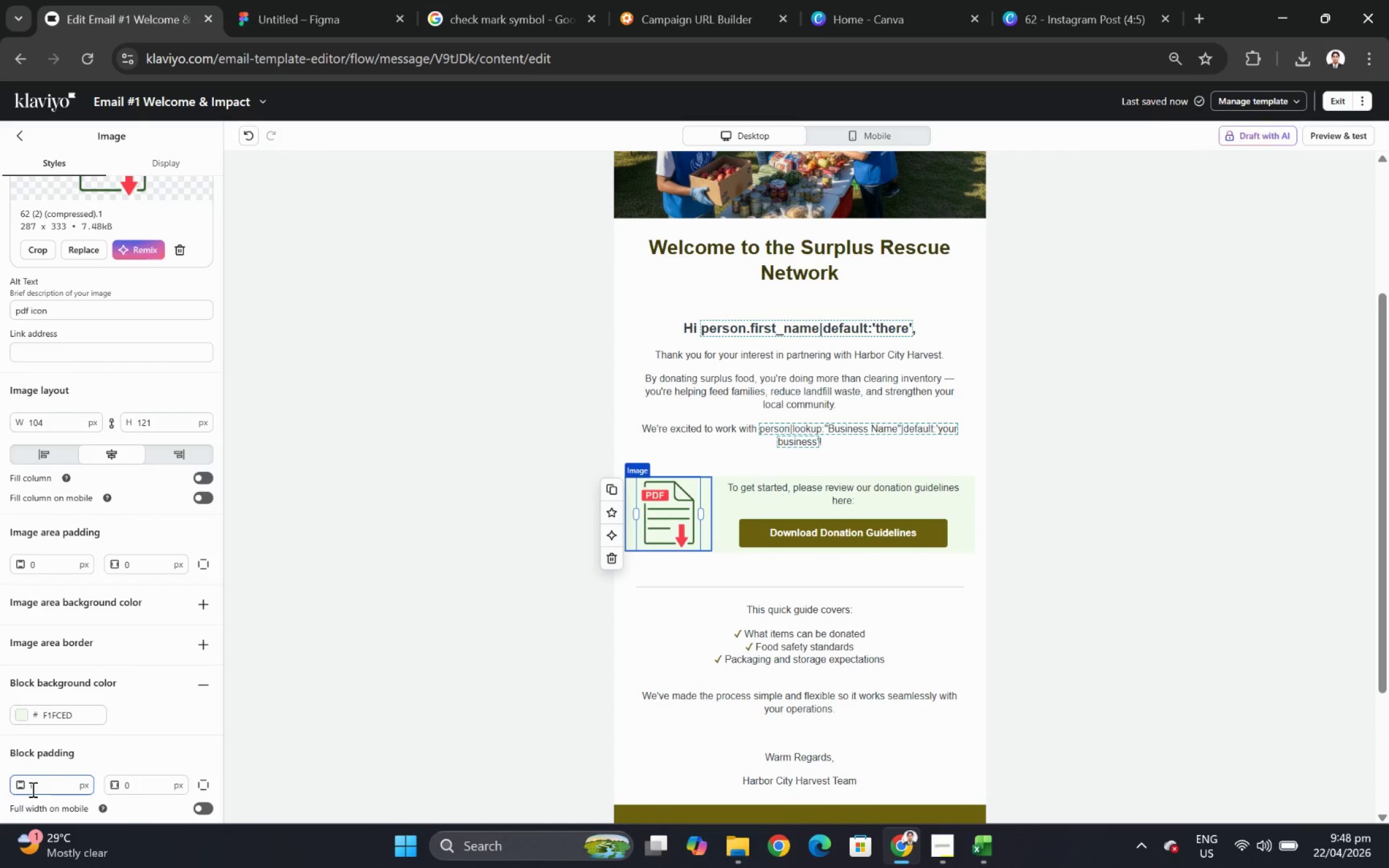 
double_click([42, 789])
 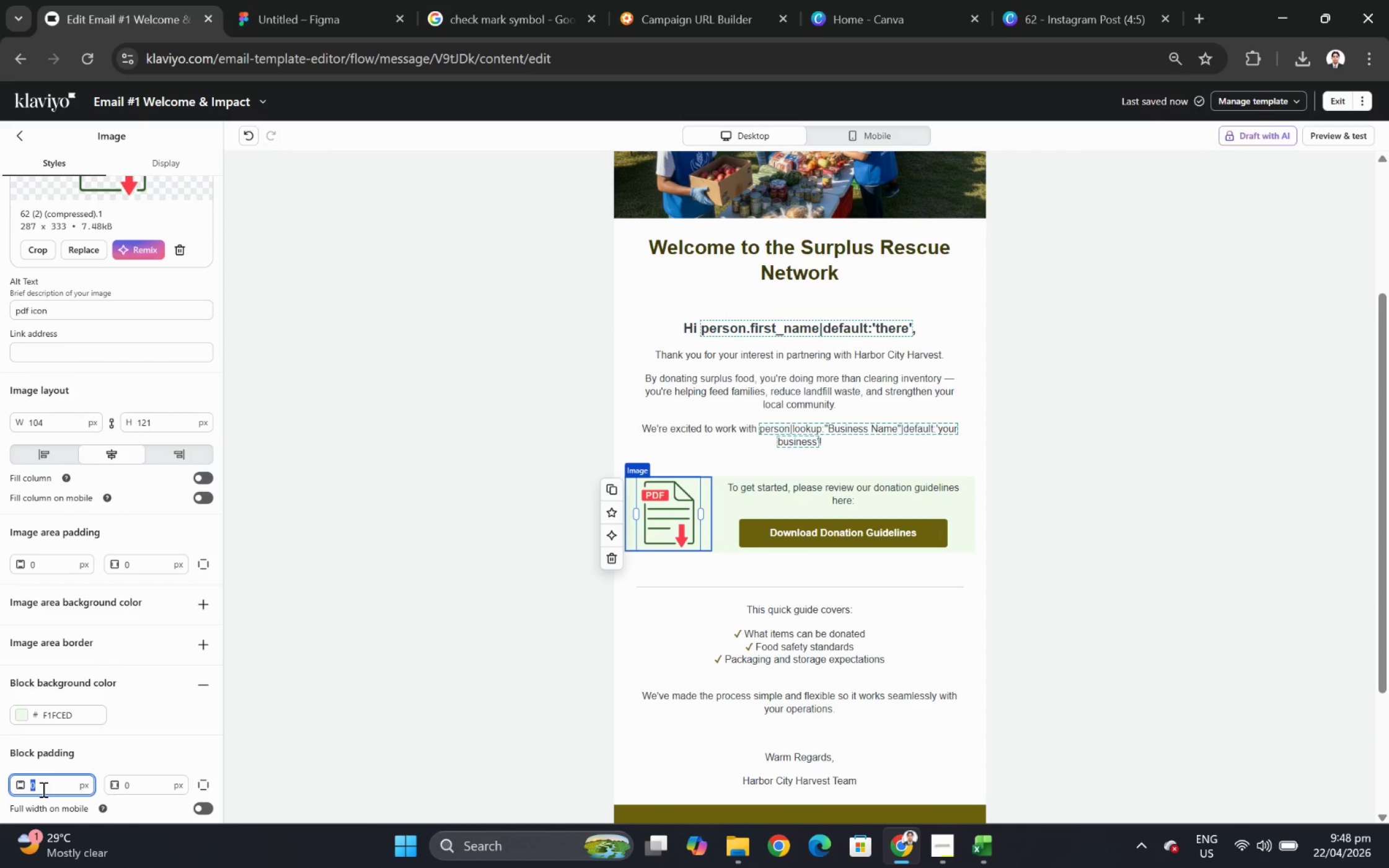 
key(Control+Numpad1)
 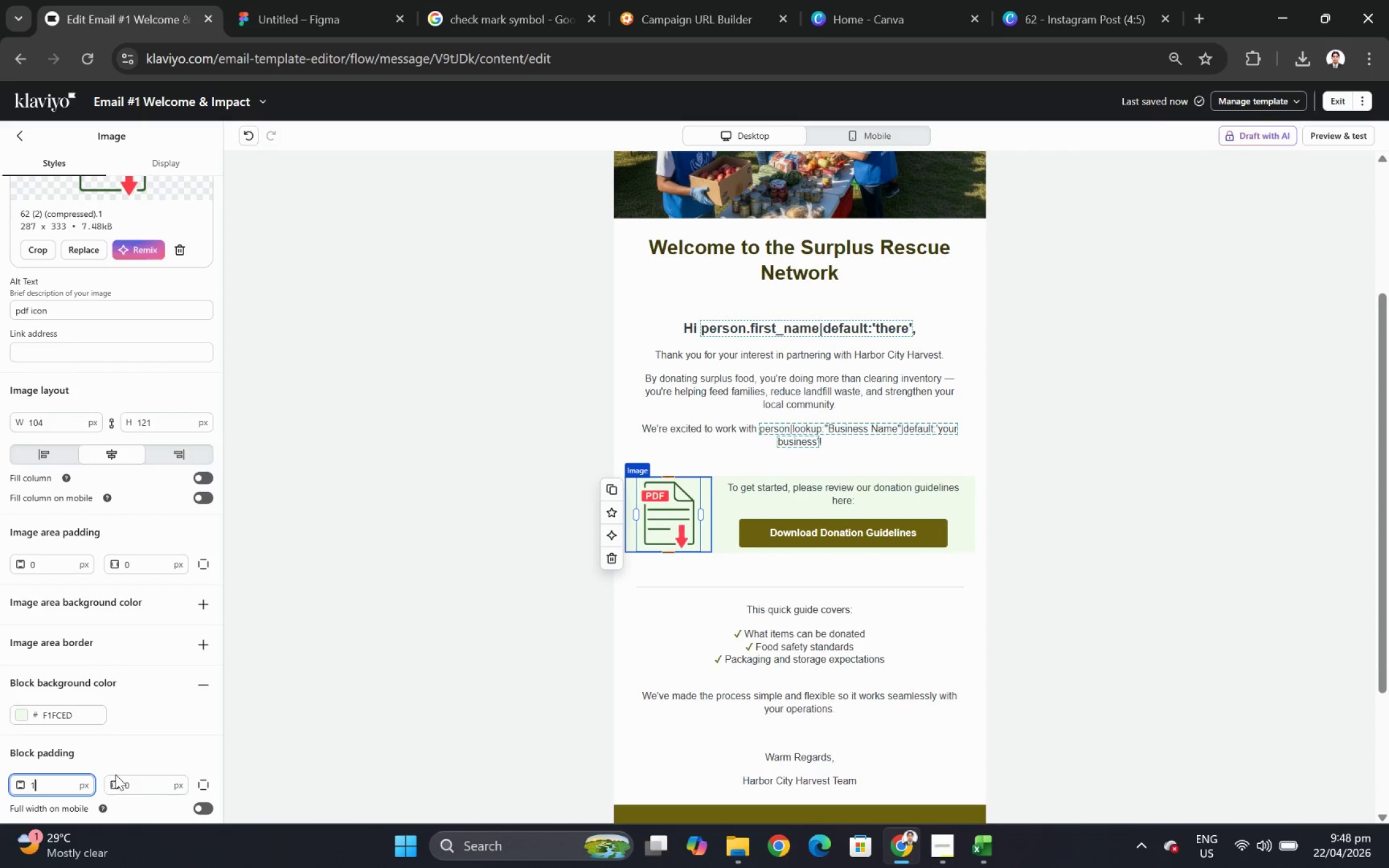 
key(Control+Numpad8)
 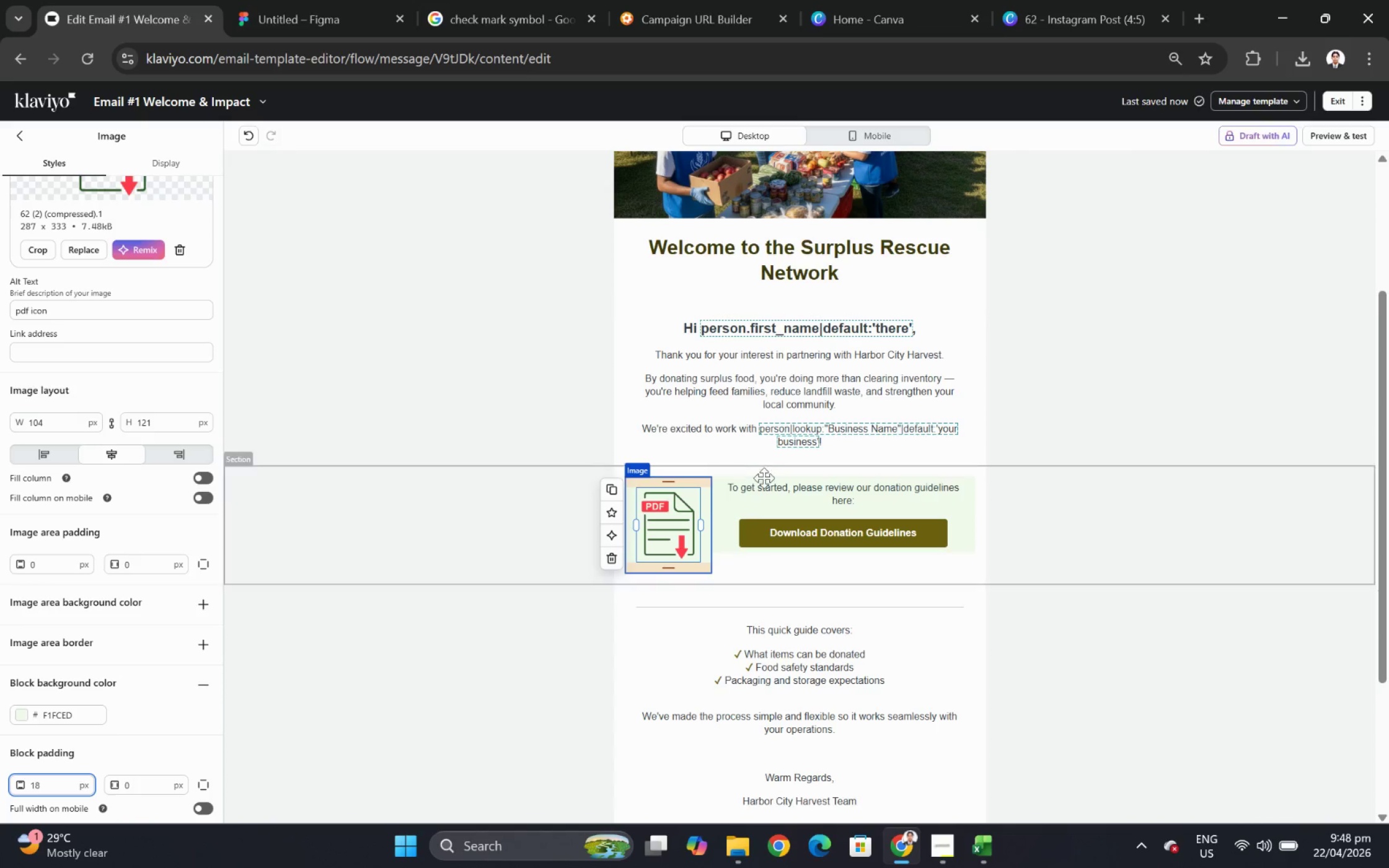 
left_click([767, 487])
 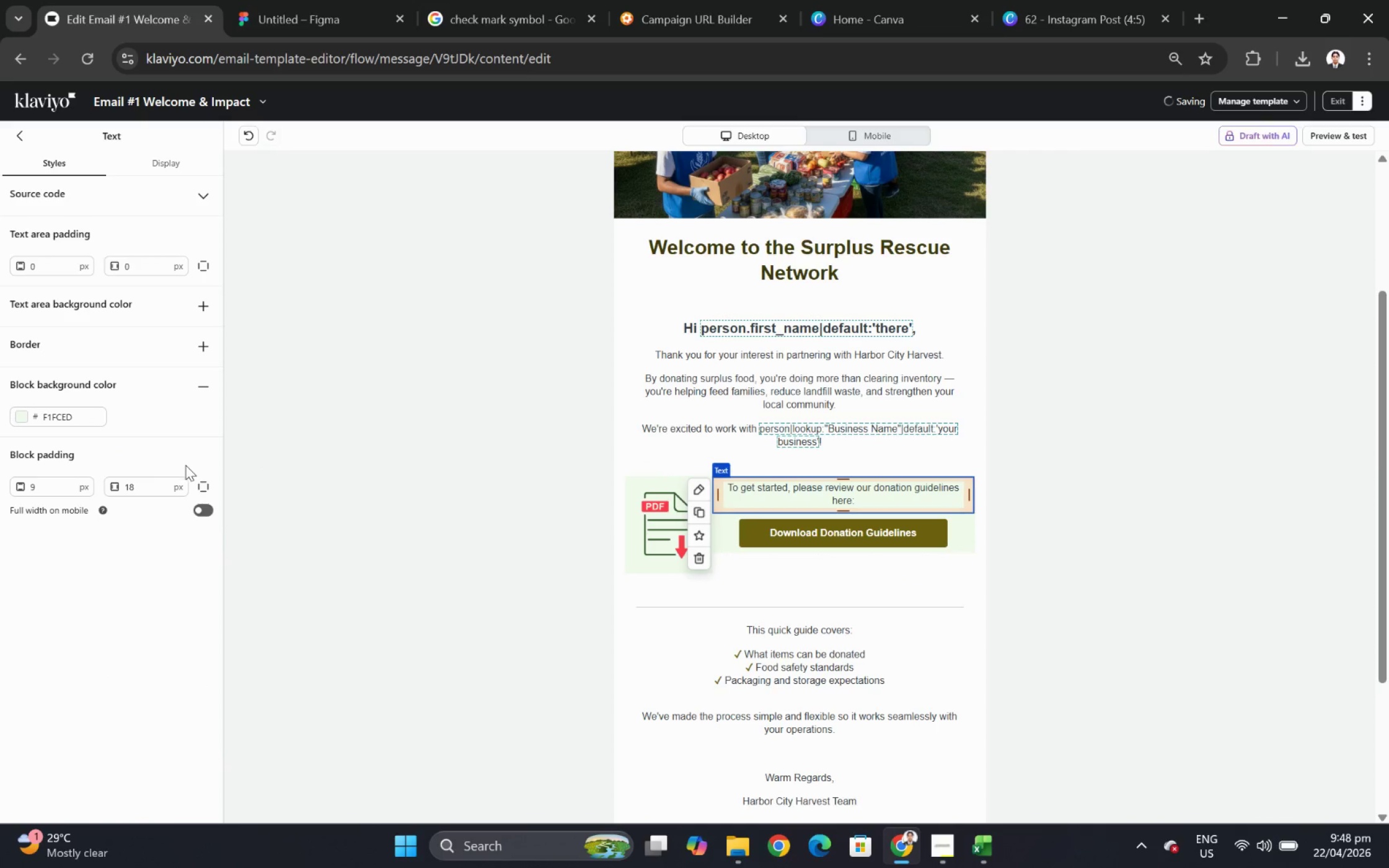 
double_click([47, 487])
 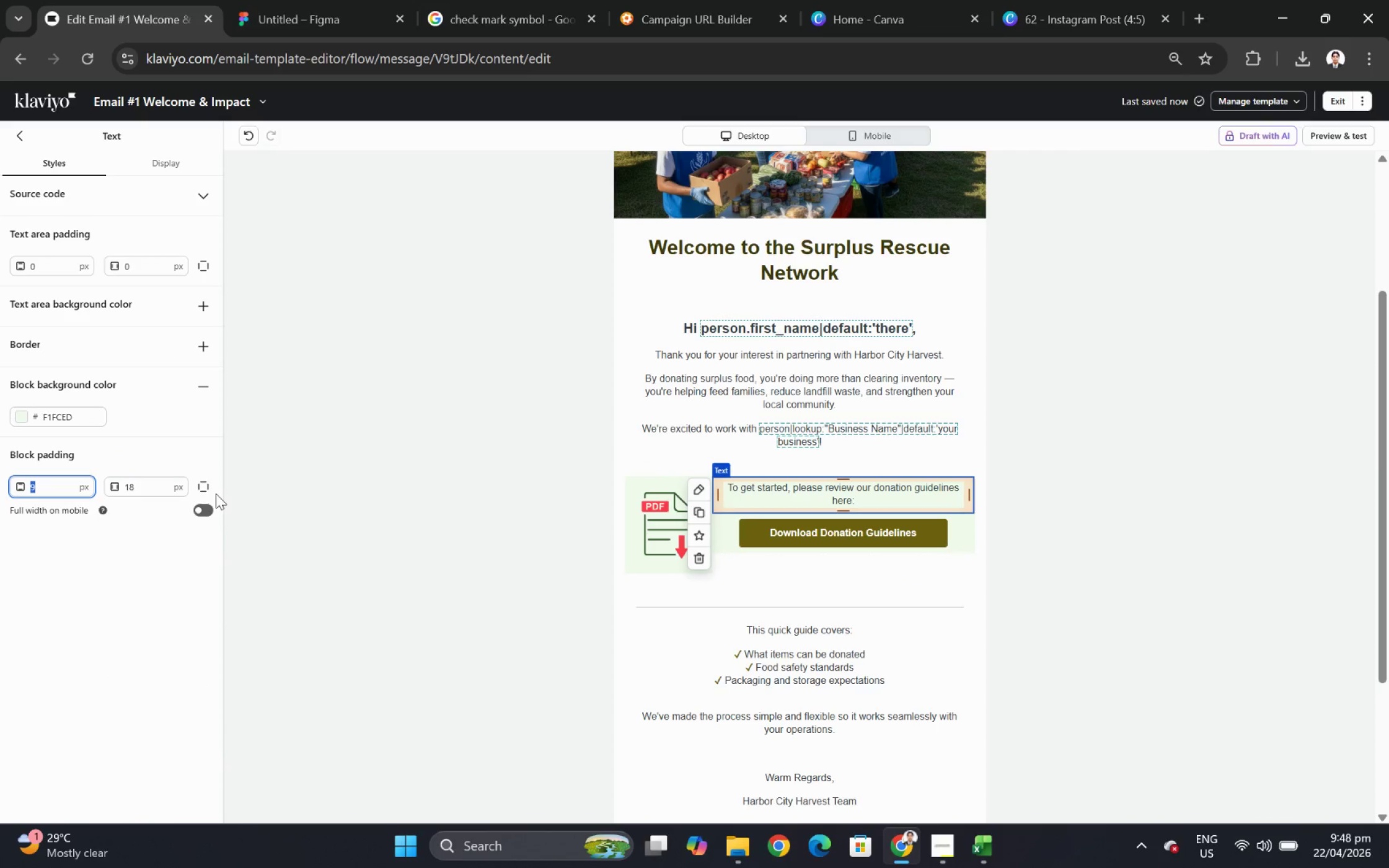 
left_click([202, 481])
 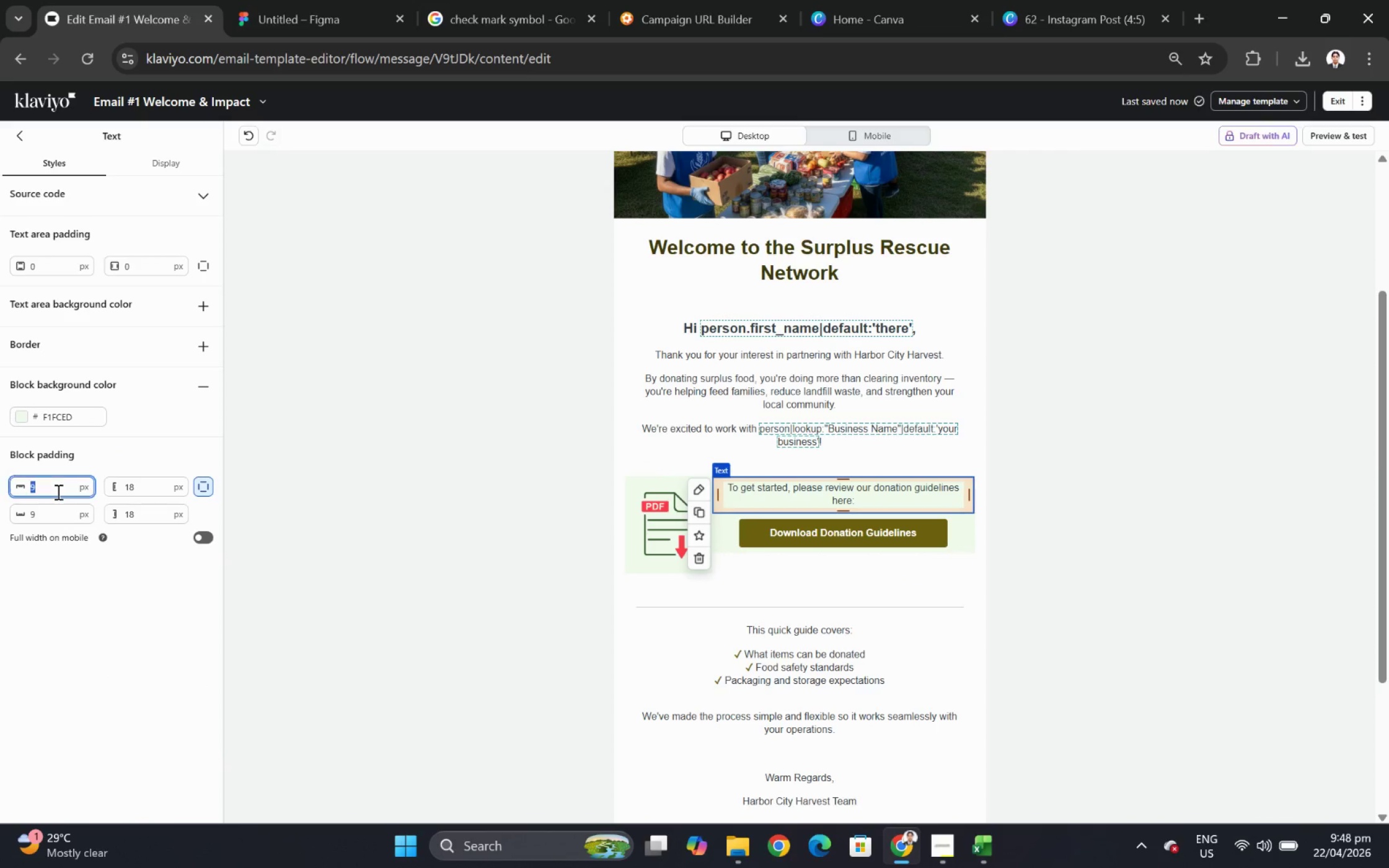 
double_click([57, 491])
 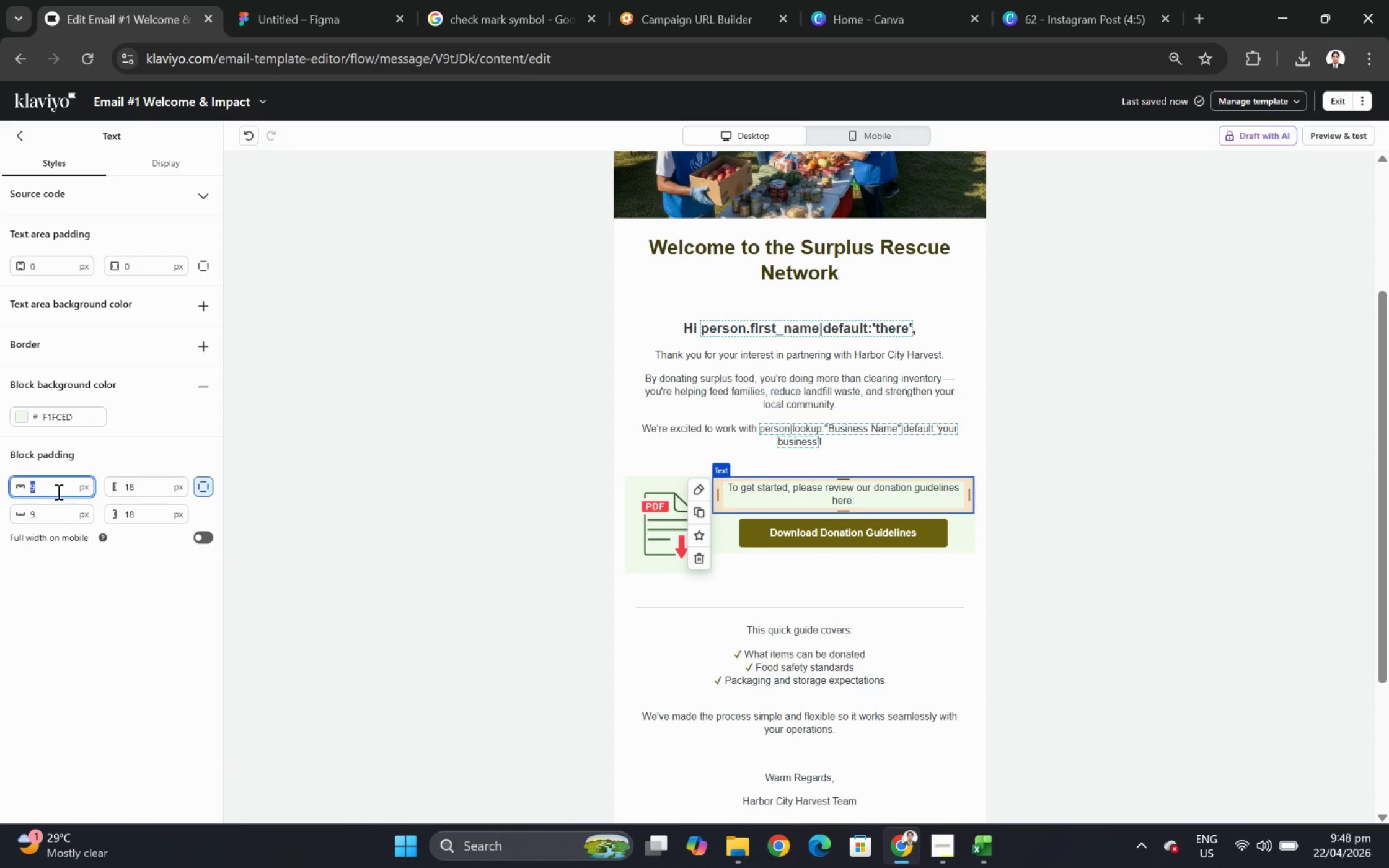 
key(Numpad1)
 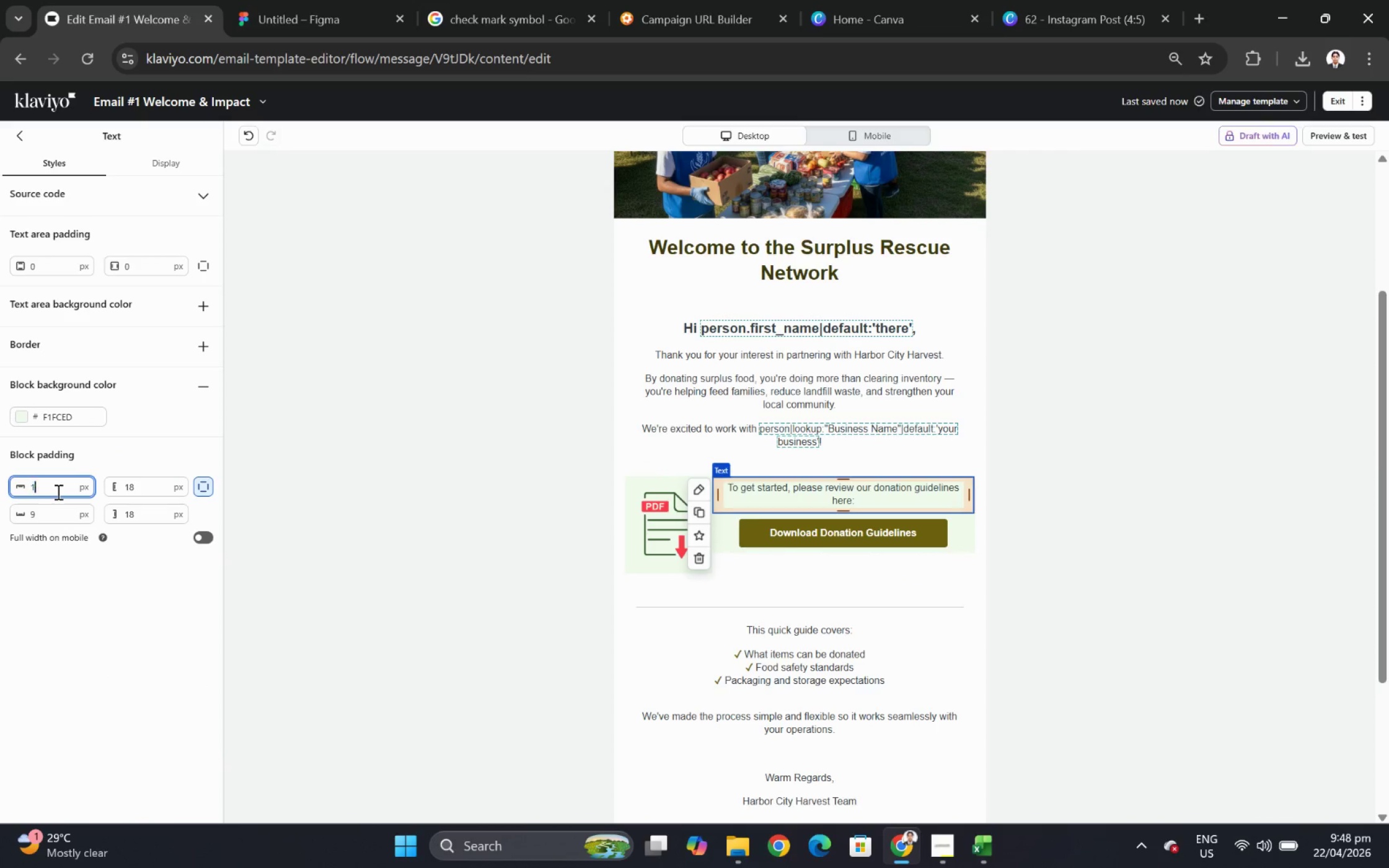 
key(Numpad8)
 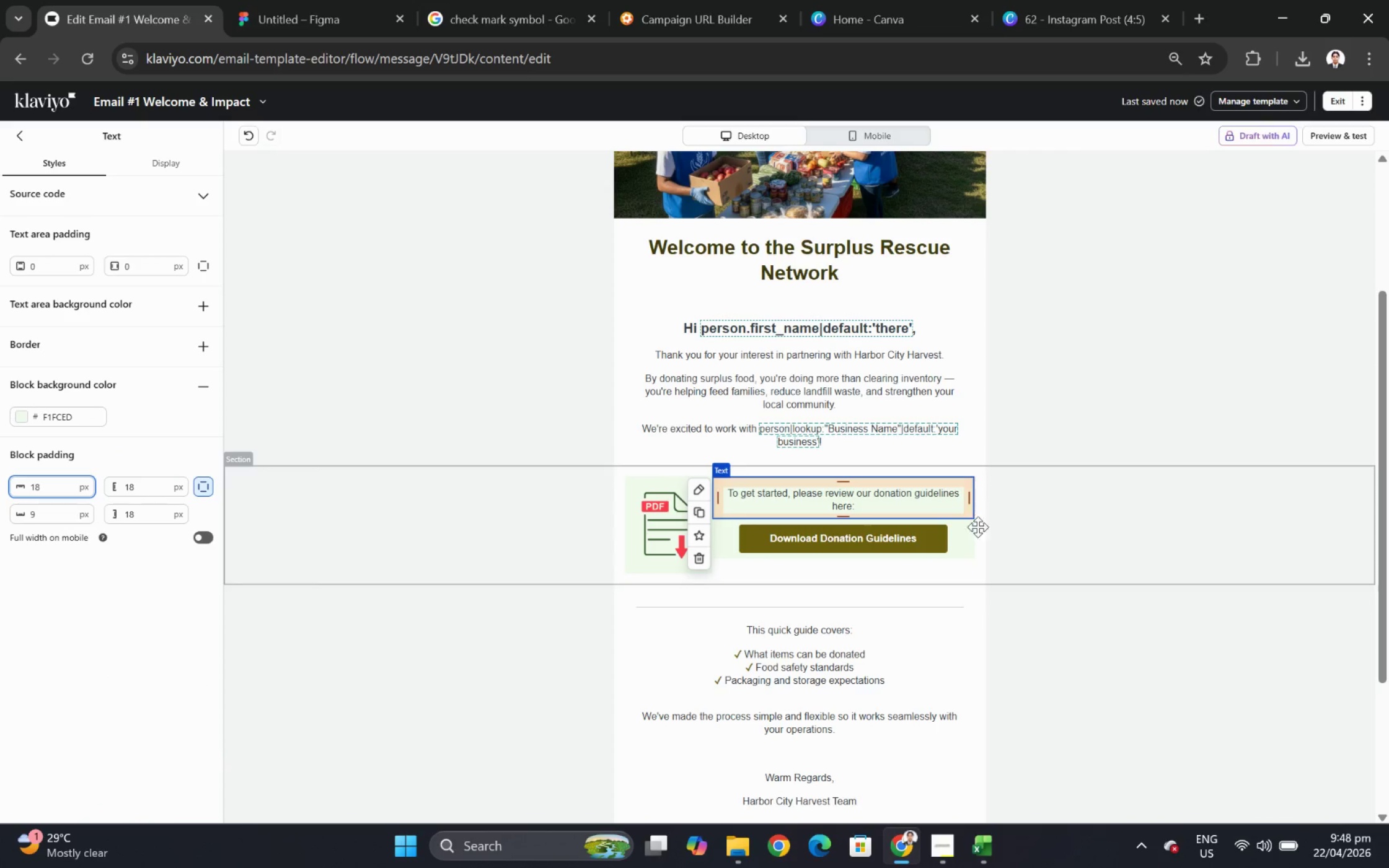 
left_click([956, 537])
 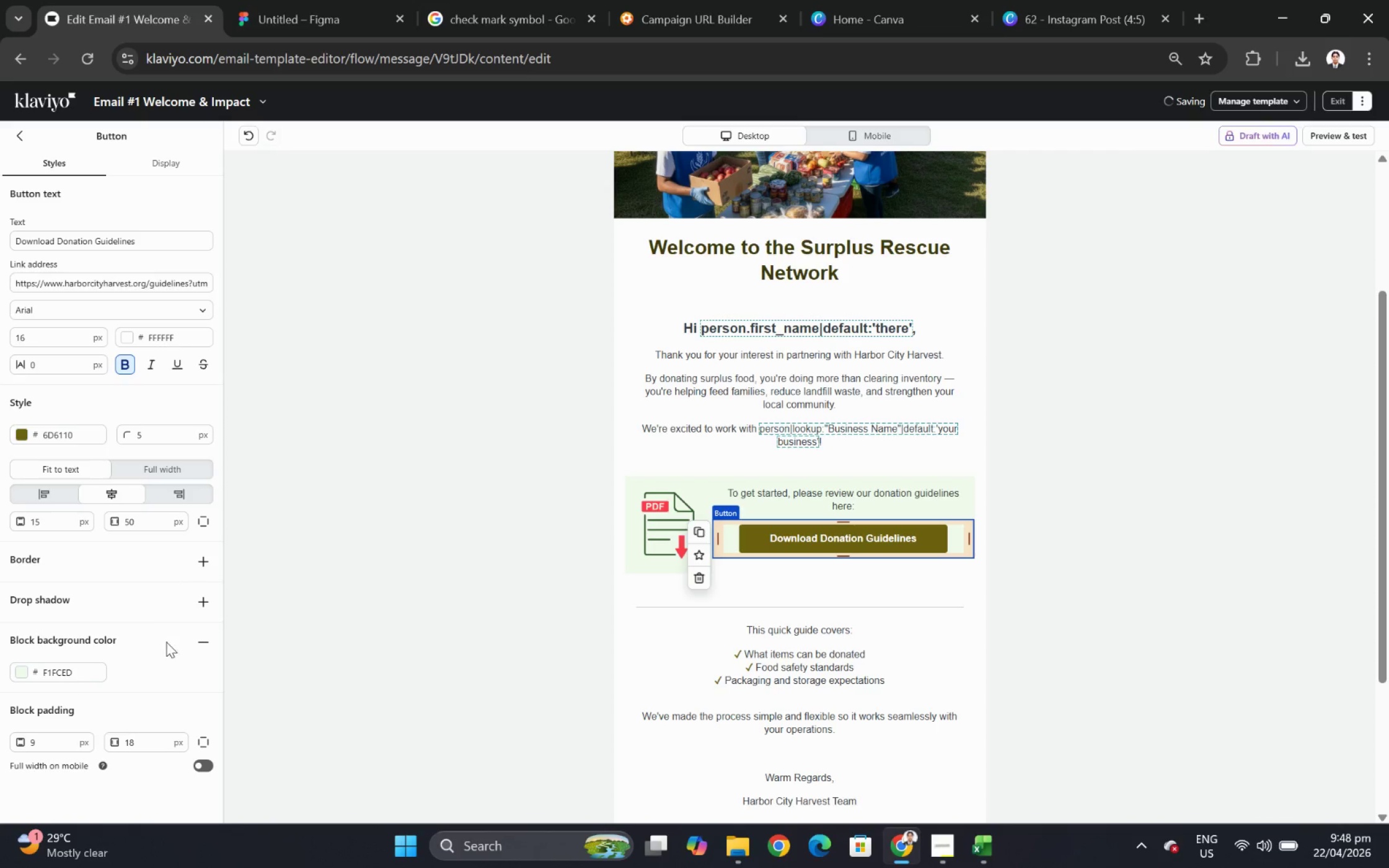 
scroll: coordinate [165, 642], scroll_direction: down, amount: 3.0
 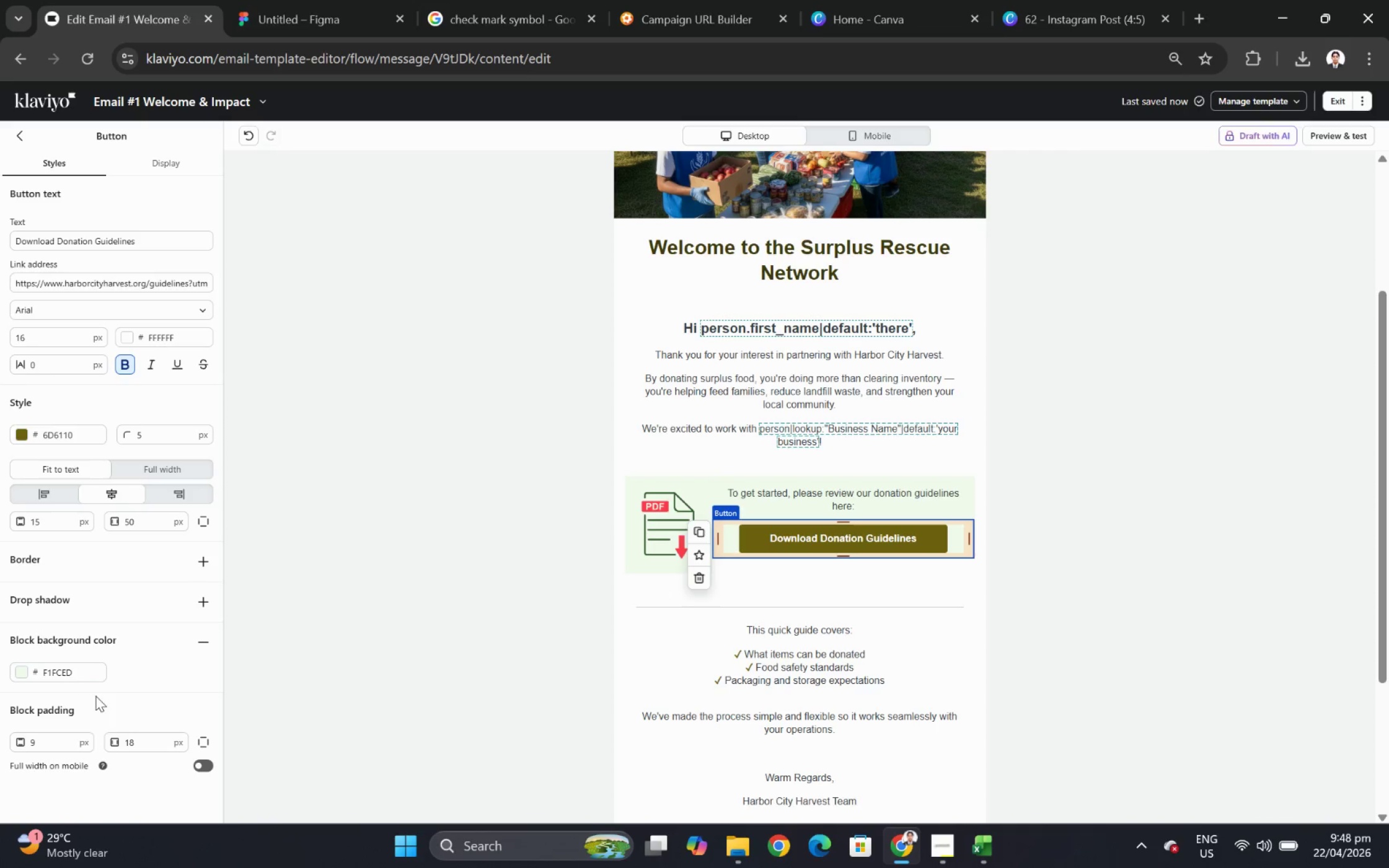 
left_click([207, 745])
 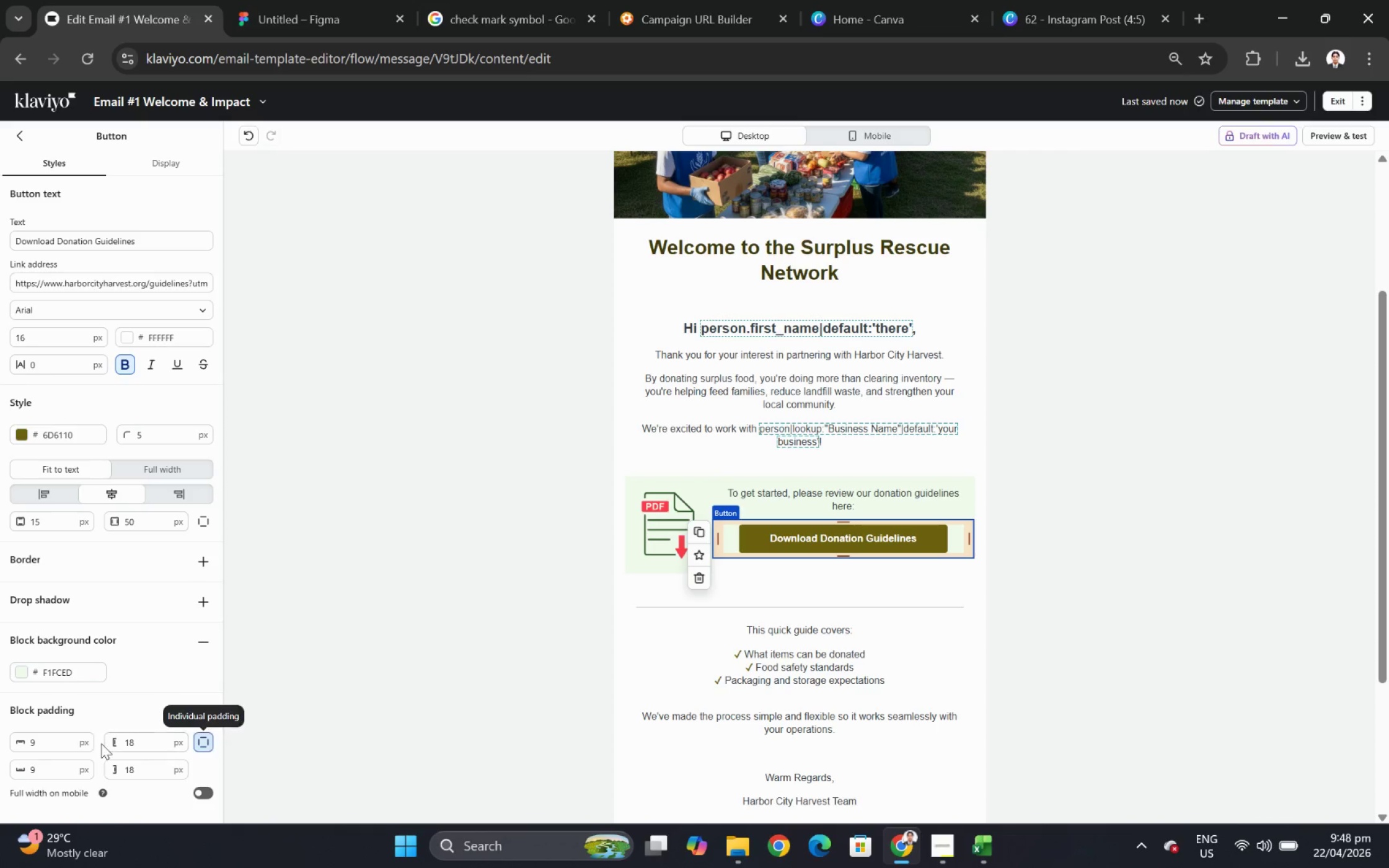 
scroll: coordinate [94, 740], scroll_direction: down, amount: 3.0
 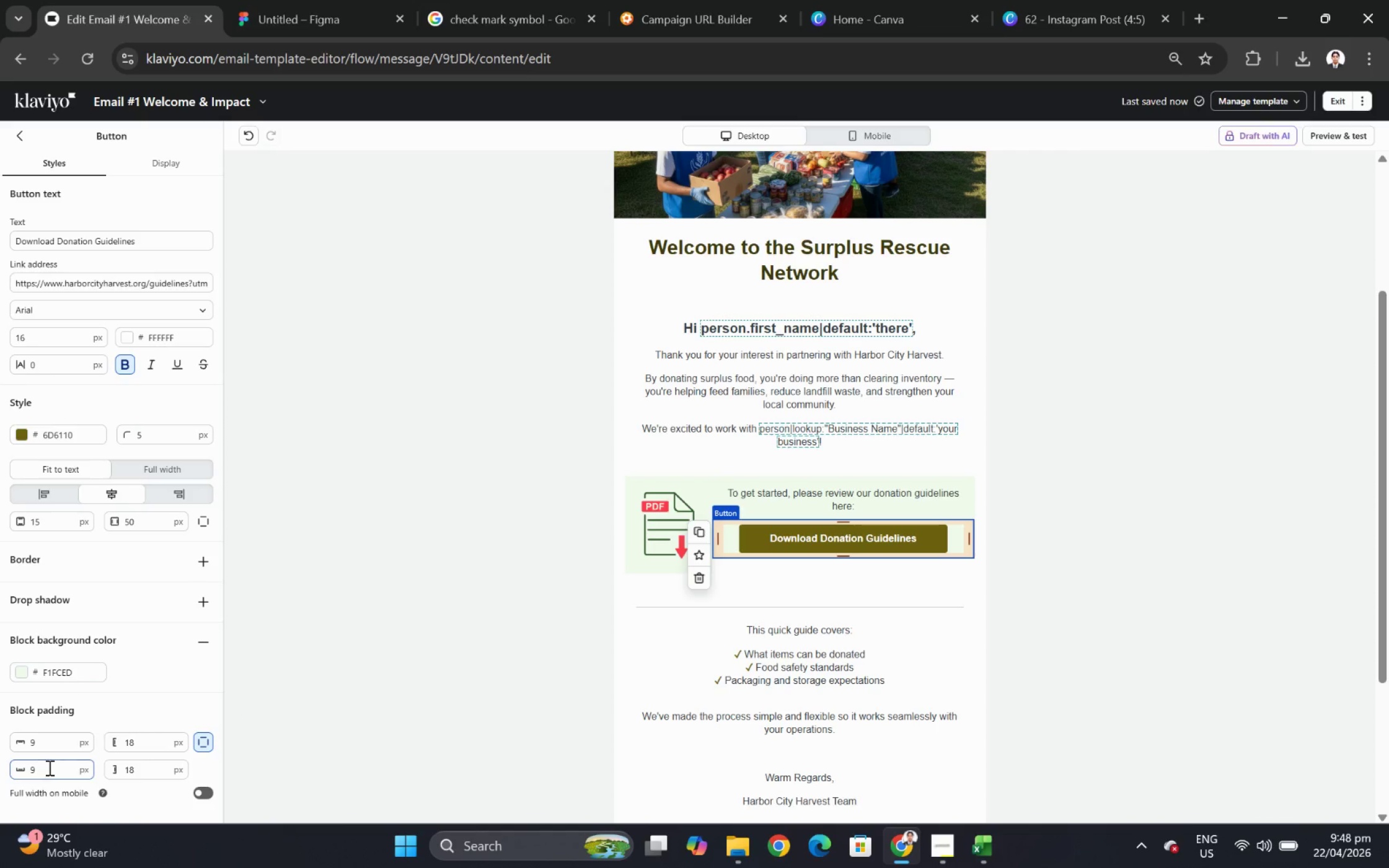 
double_click([50, 767])
 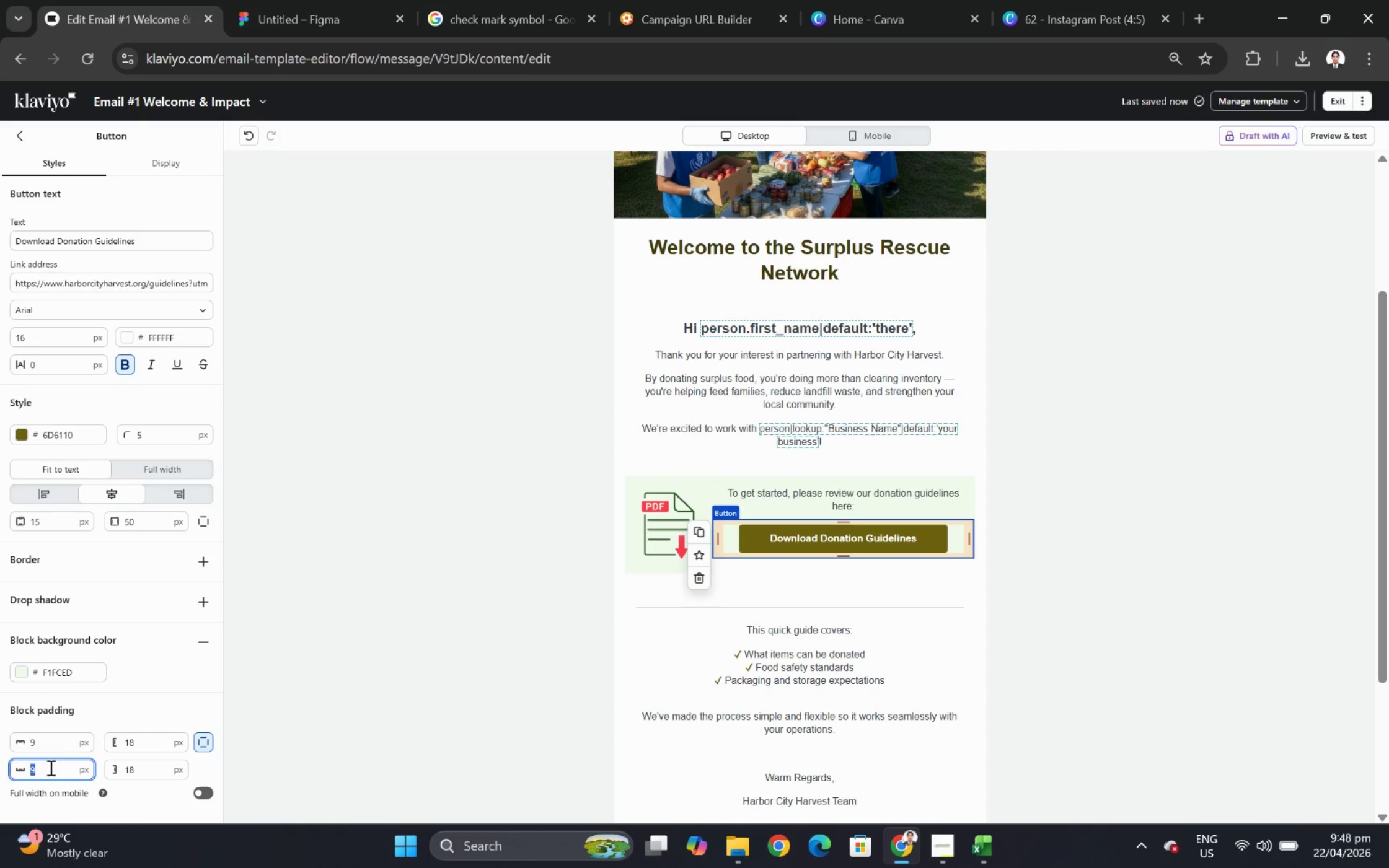 
key(Numpad1)
 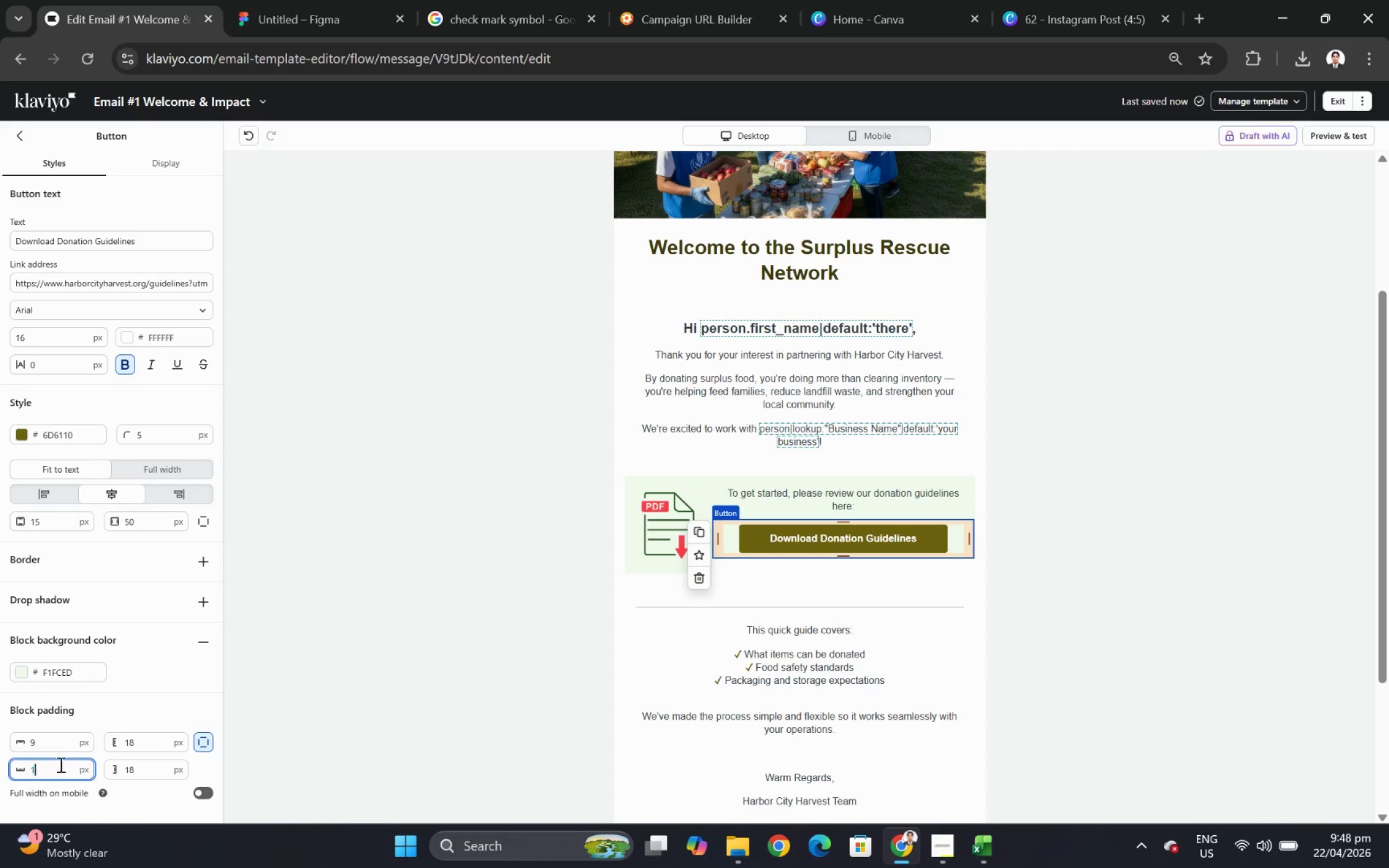 
key(Numpad8)
 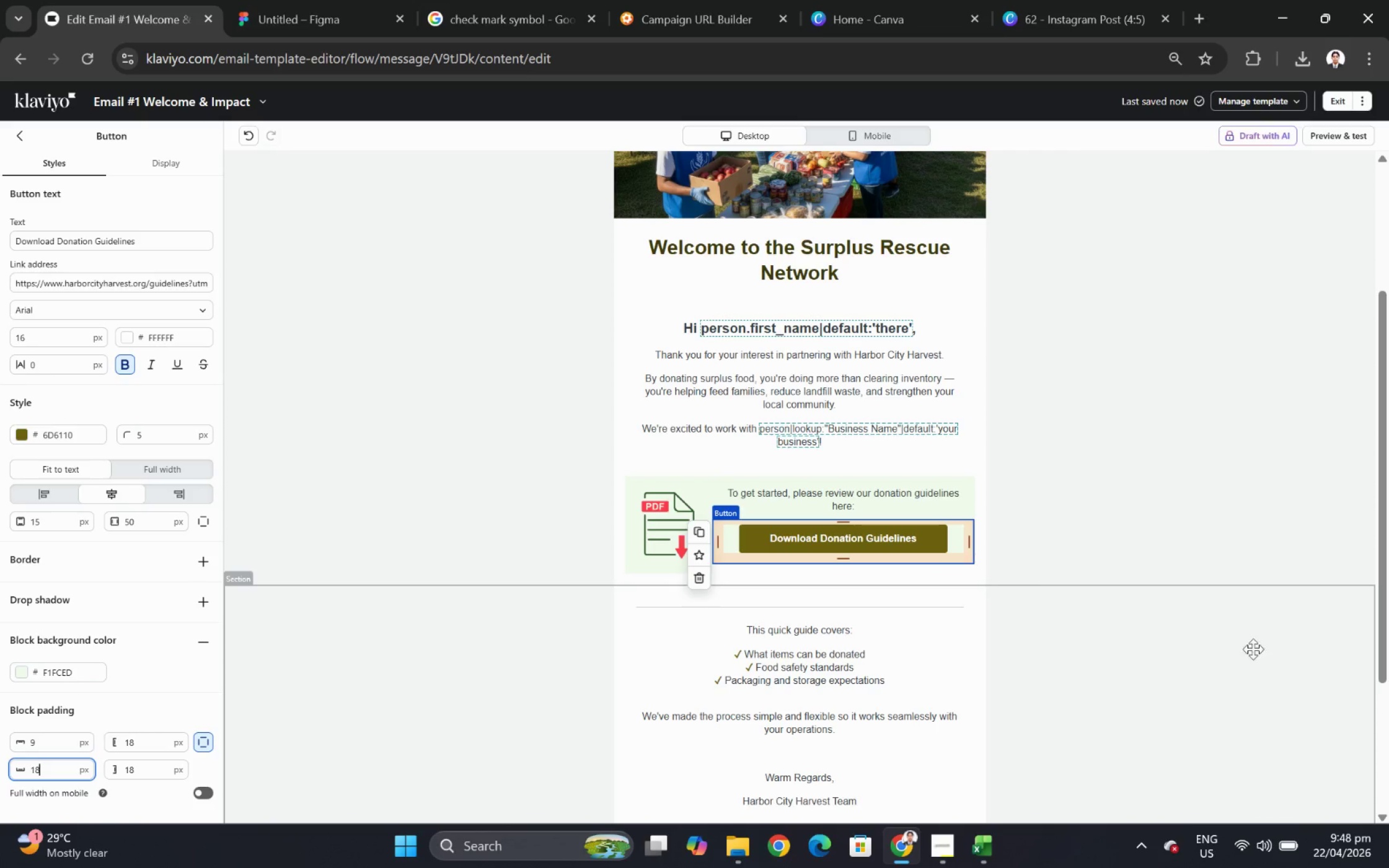 
left_click([1266, 649])
 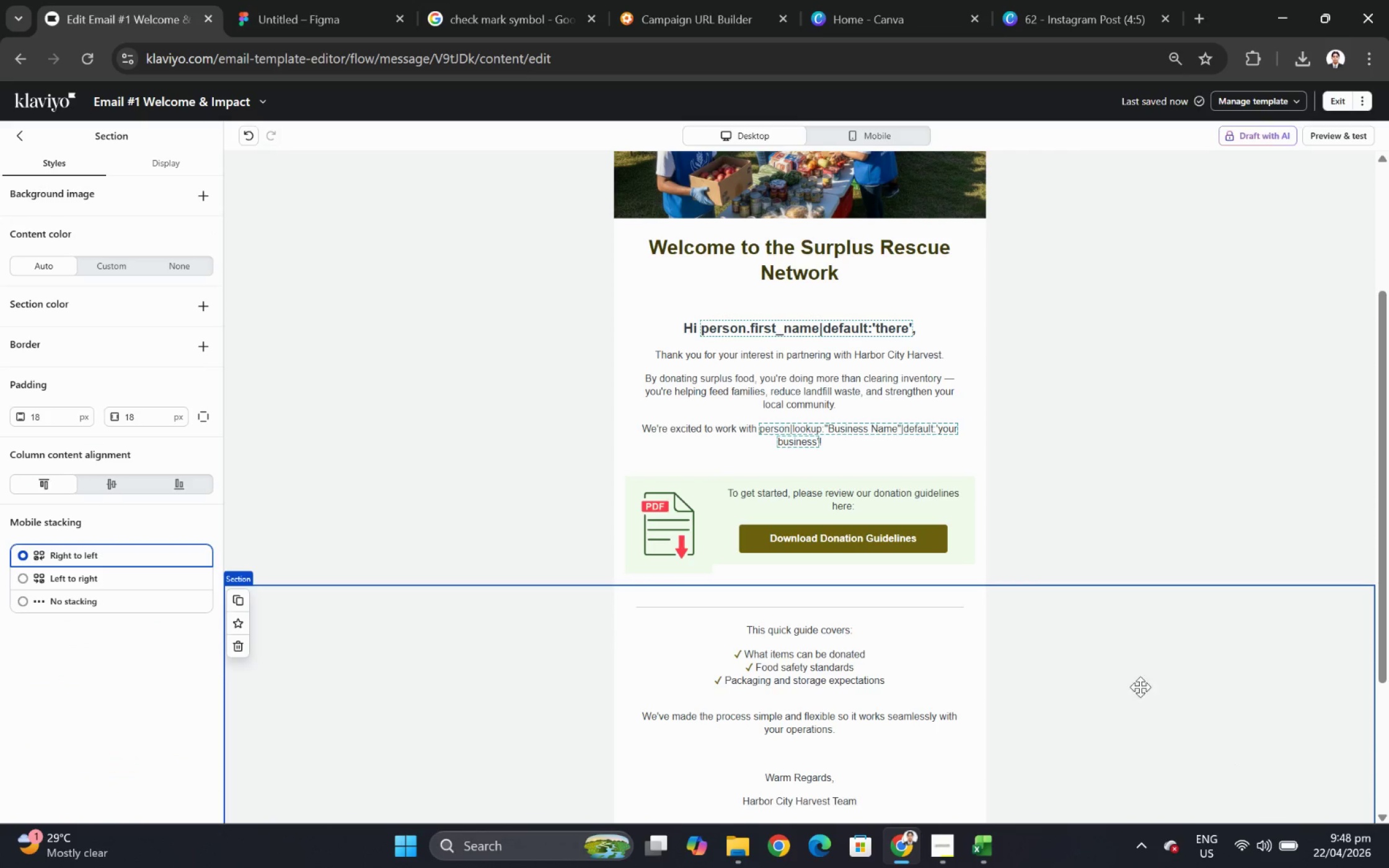 
hold_key(key=ControlLeft, duration=0.36)
scroll: coordinate [1139, 665], scroll_direction: up, amount: 4.0
 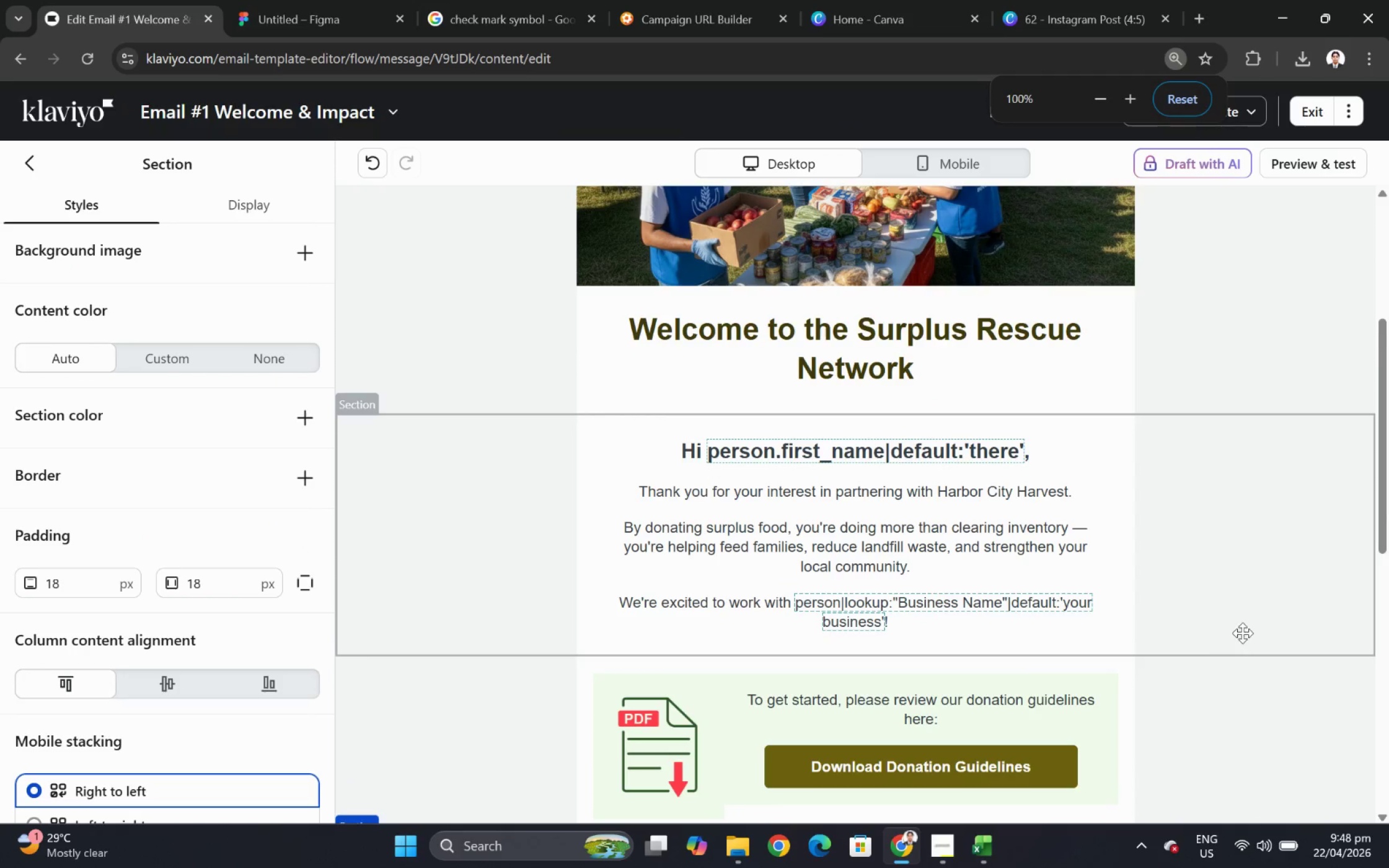 
scroll: coordinate [1241, 621], scroll_direction: down, amount: 5.0
 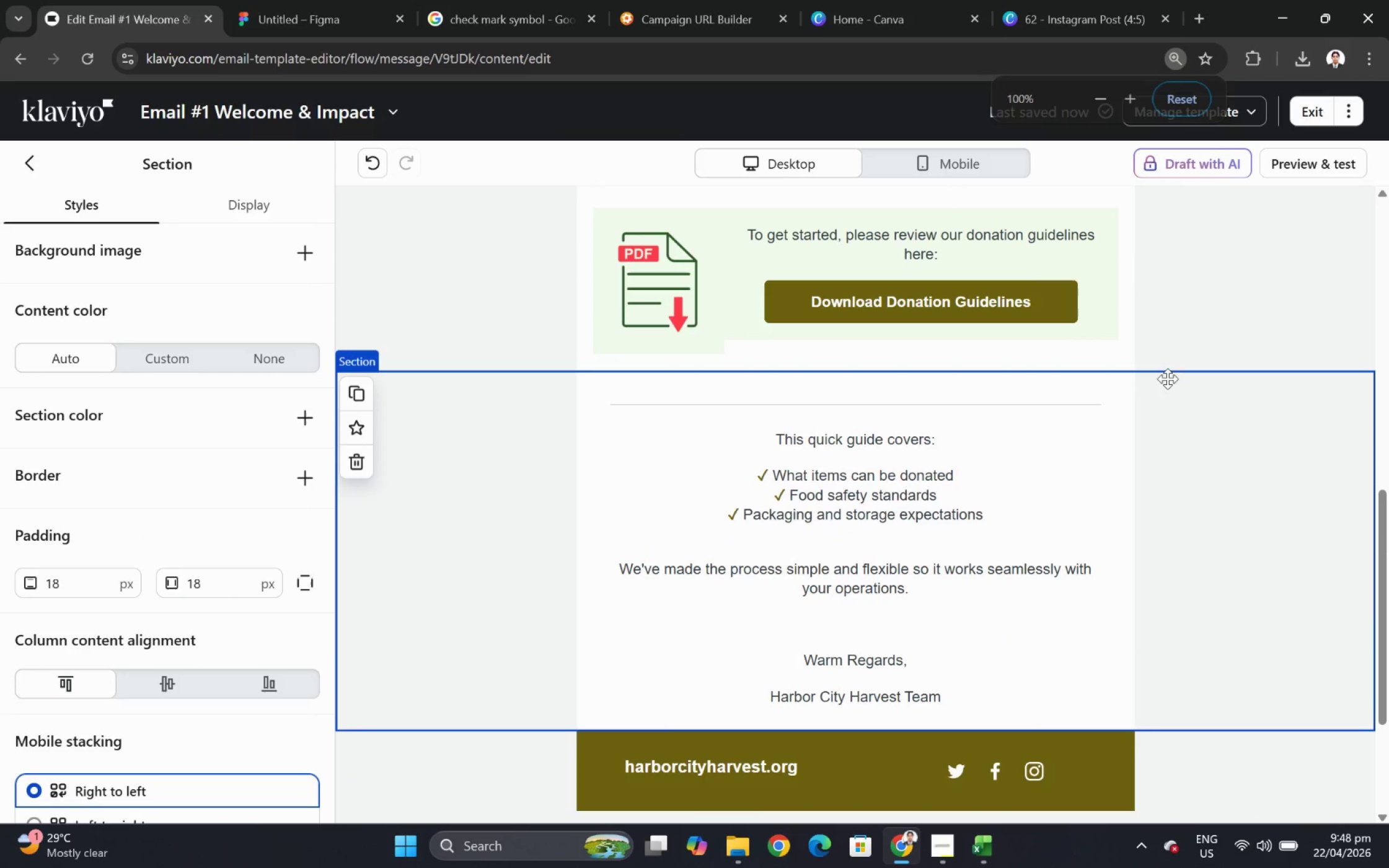 
key(Control+ControlLeft)
 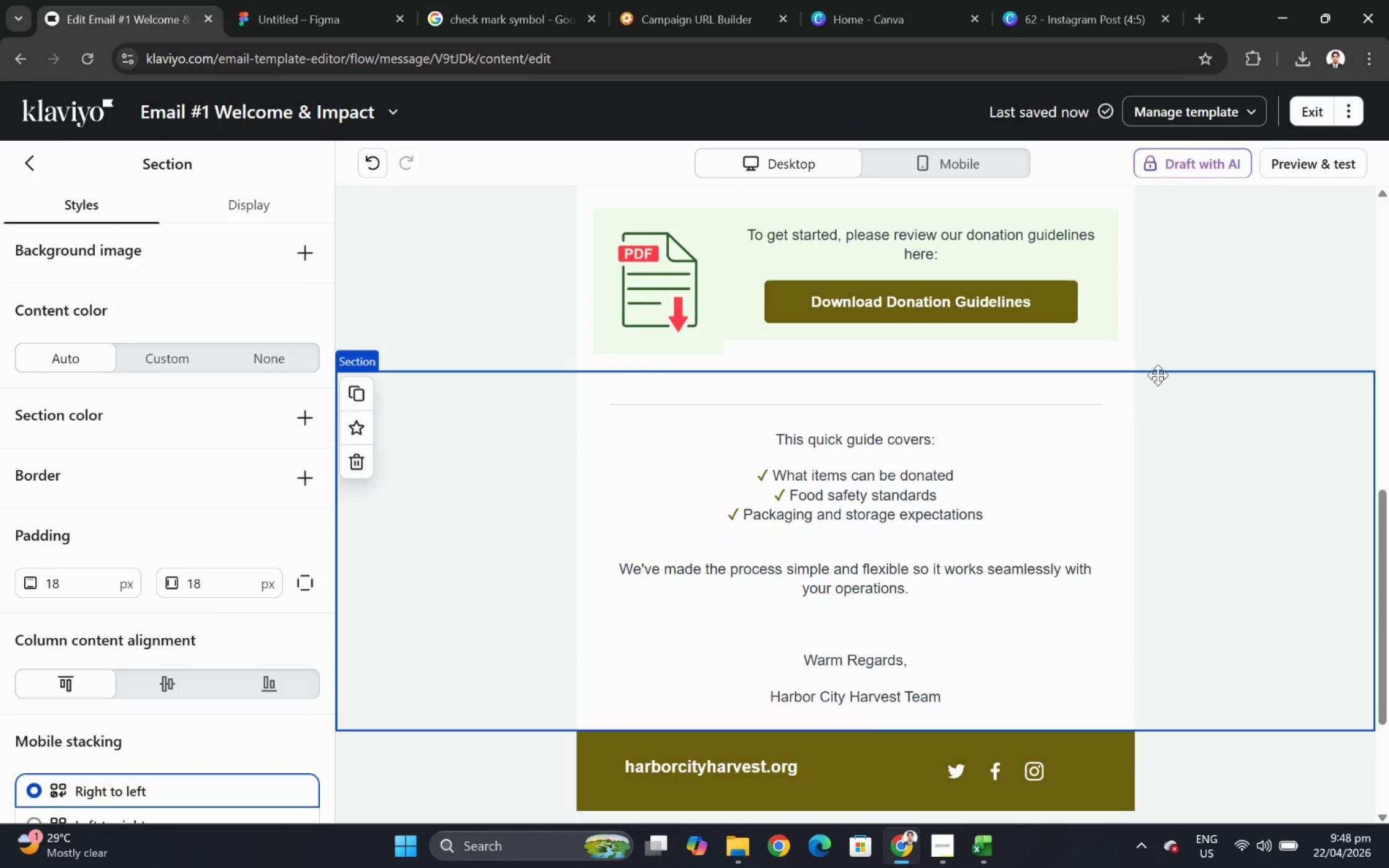 
scroll: coordinate [1157, 375], scroll_direction: up, amount: 1.0
 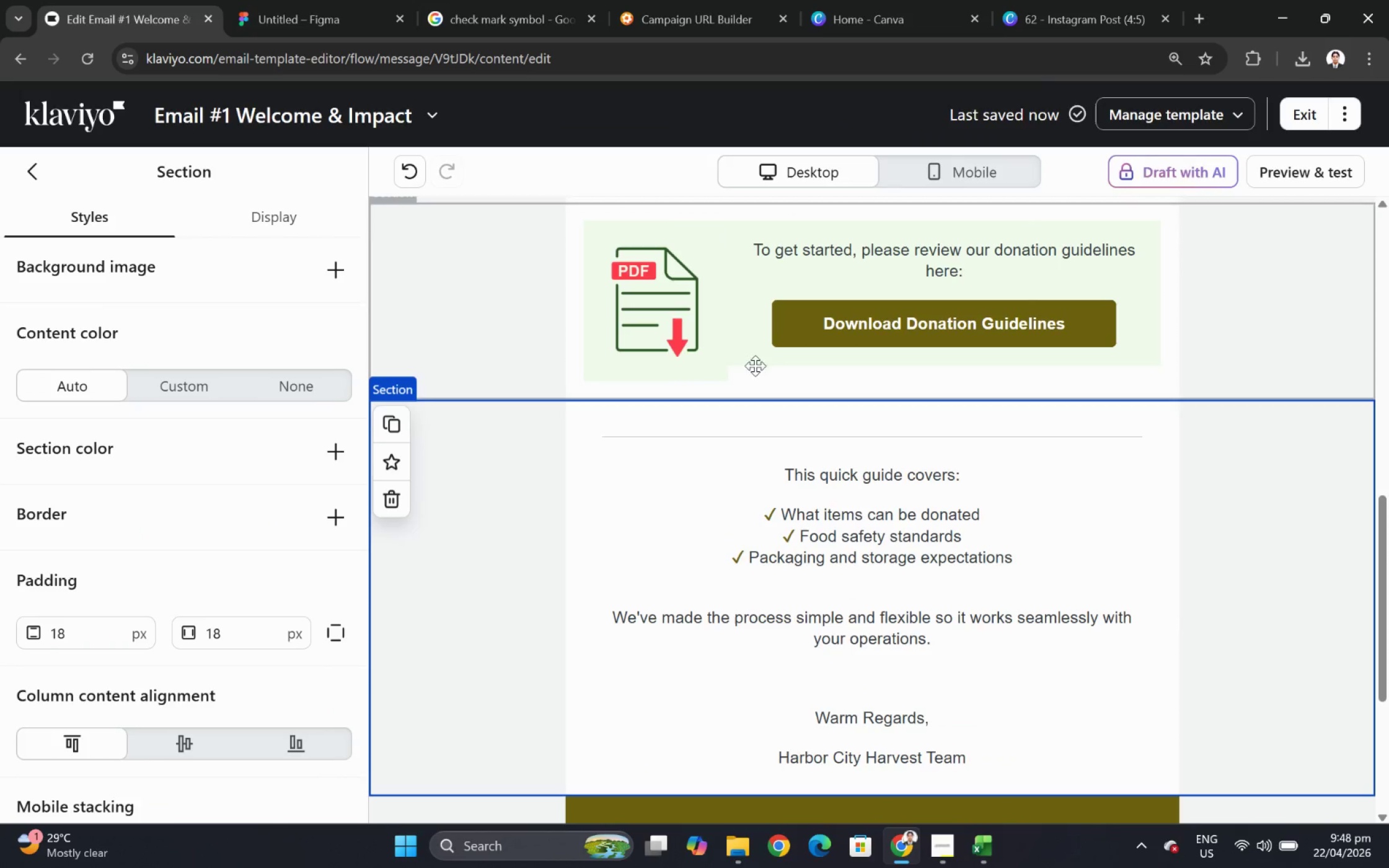 
left_click([777, 361])
 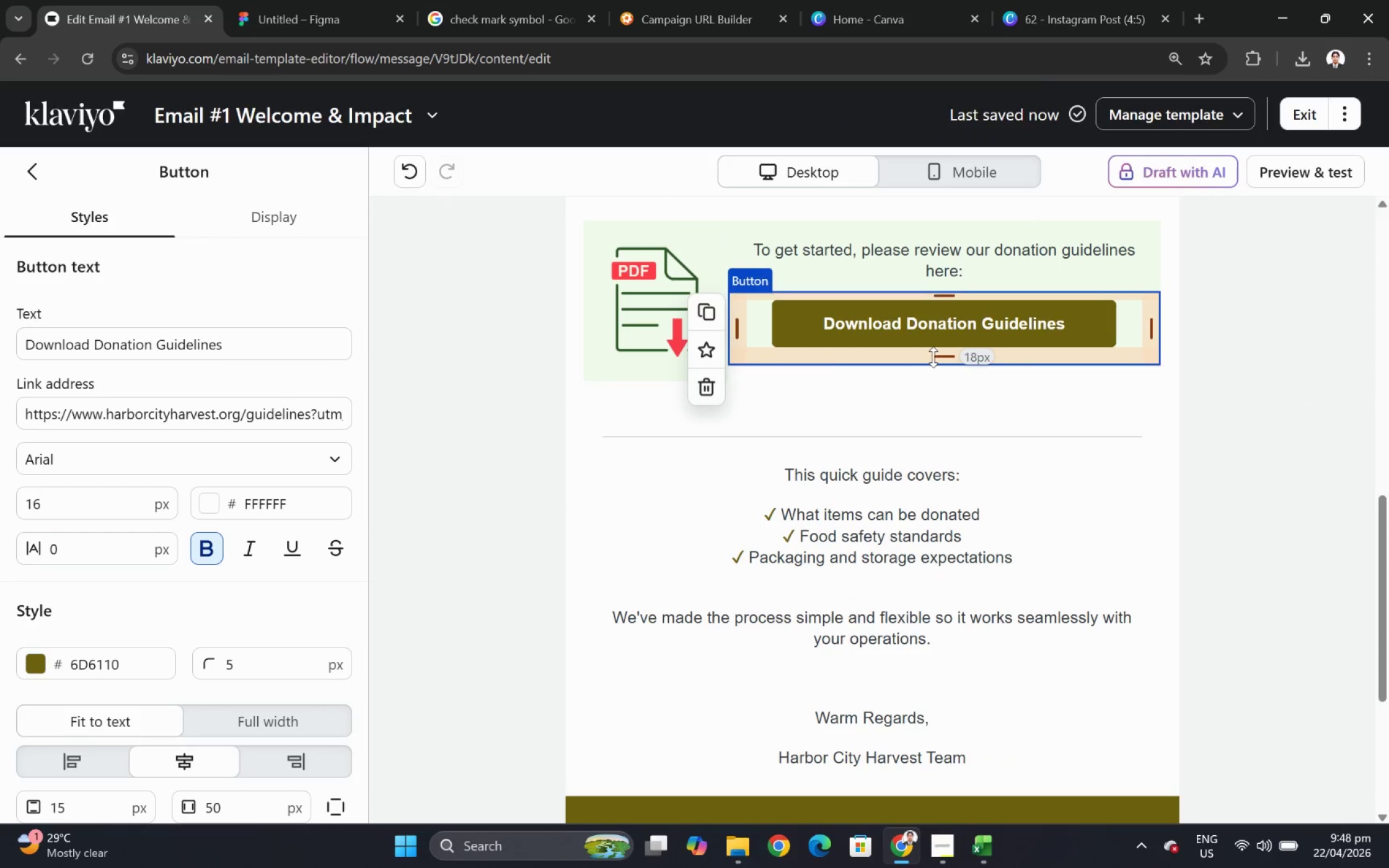 
left_click_drag(start_coordinate=[938, 357], to_coordinate=[938, 372])
 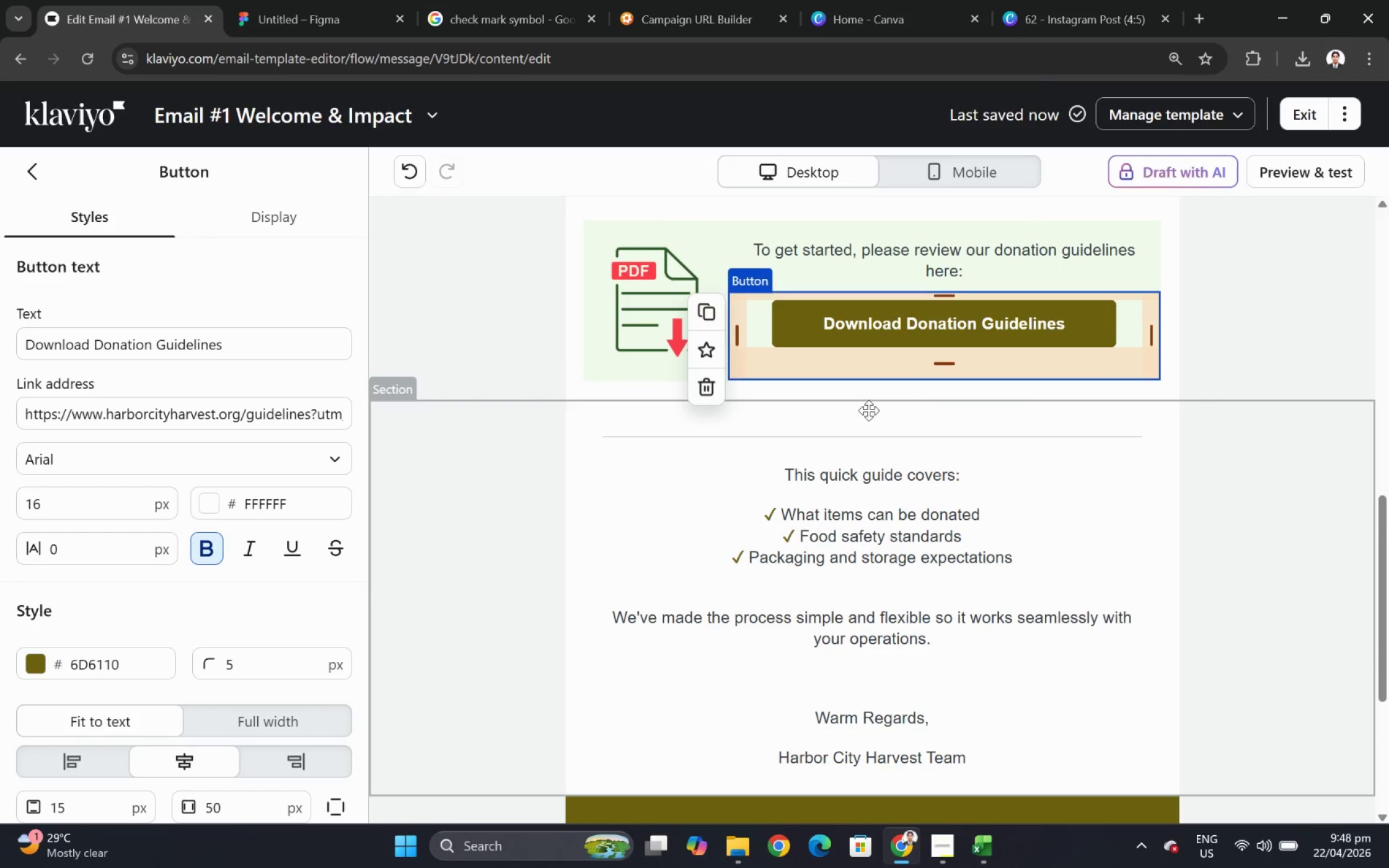 
left_click([868, 410])
 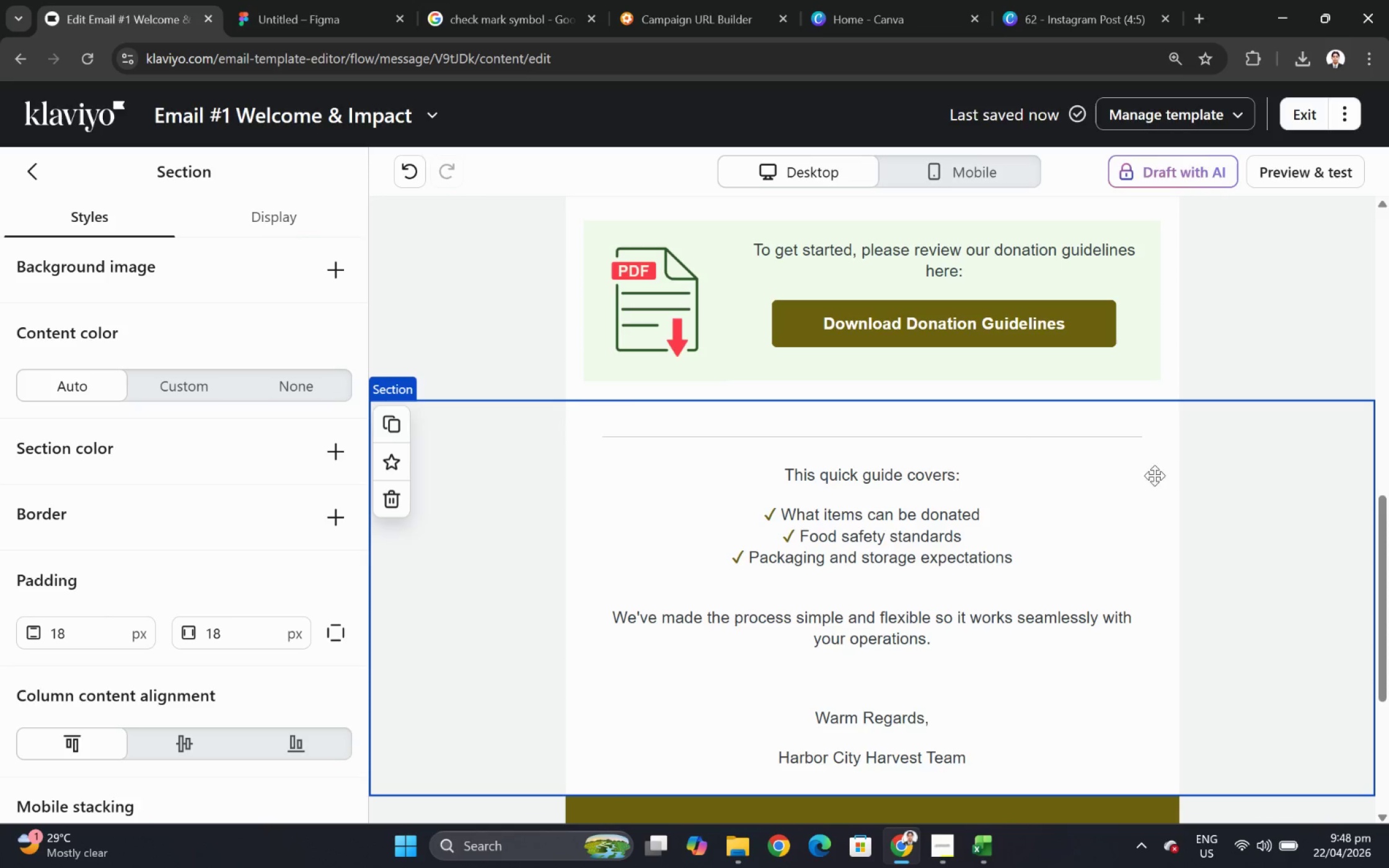 
left_click([964, 363])
 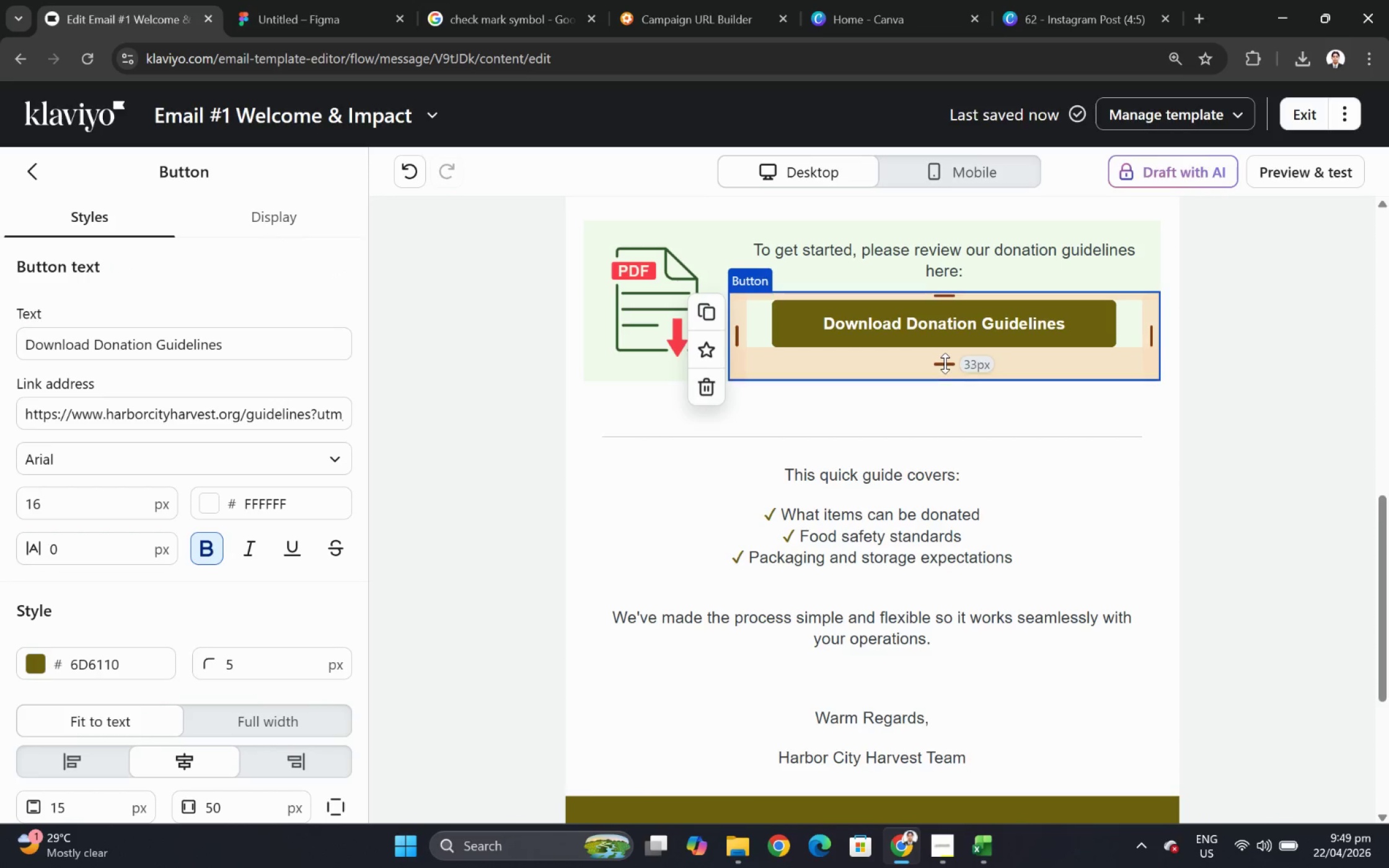 
wait(6.2)
 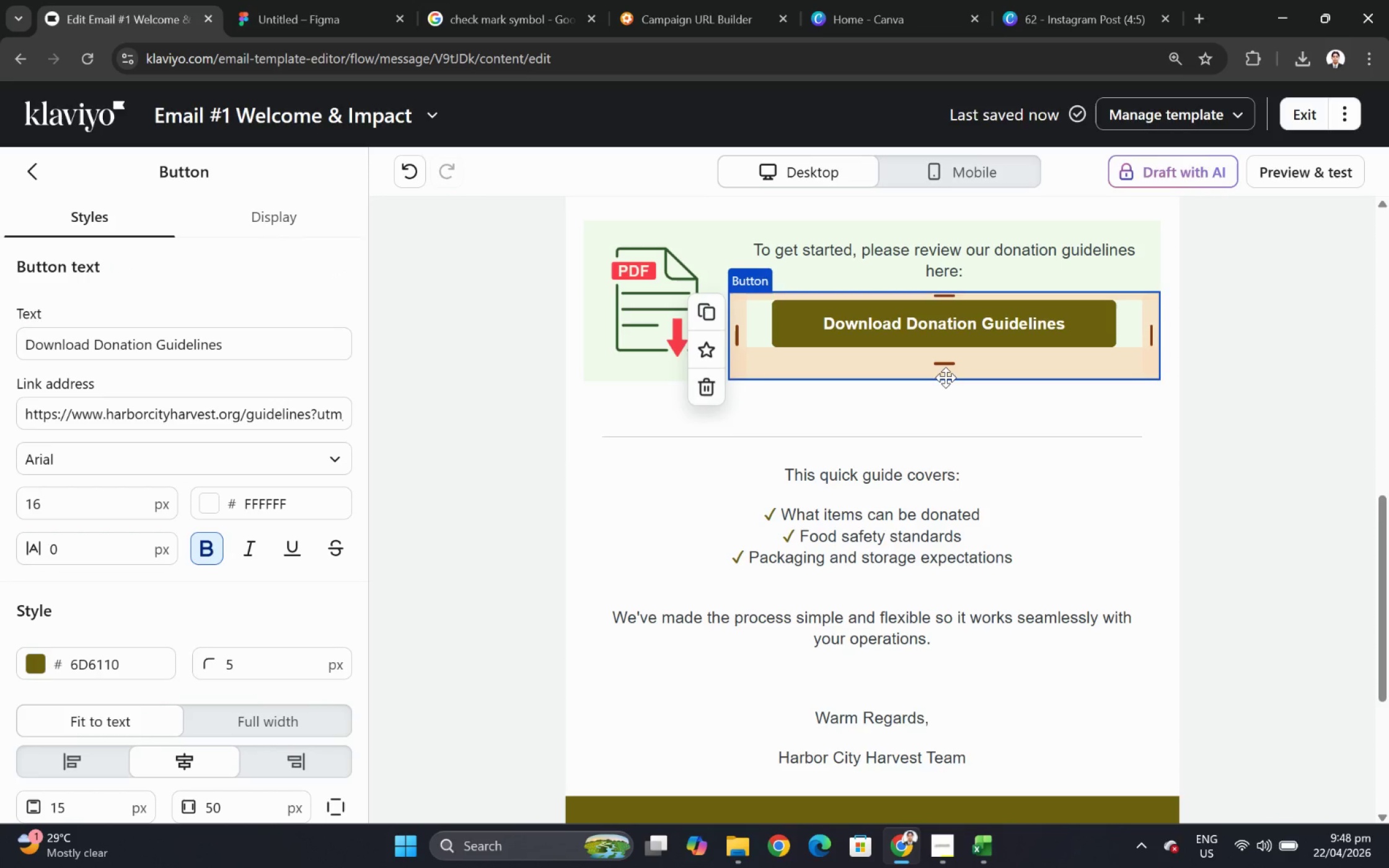 
left_click([1271, 376])
 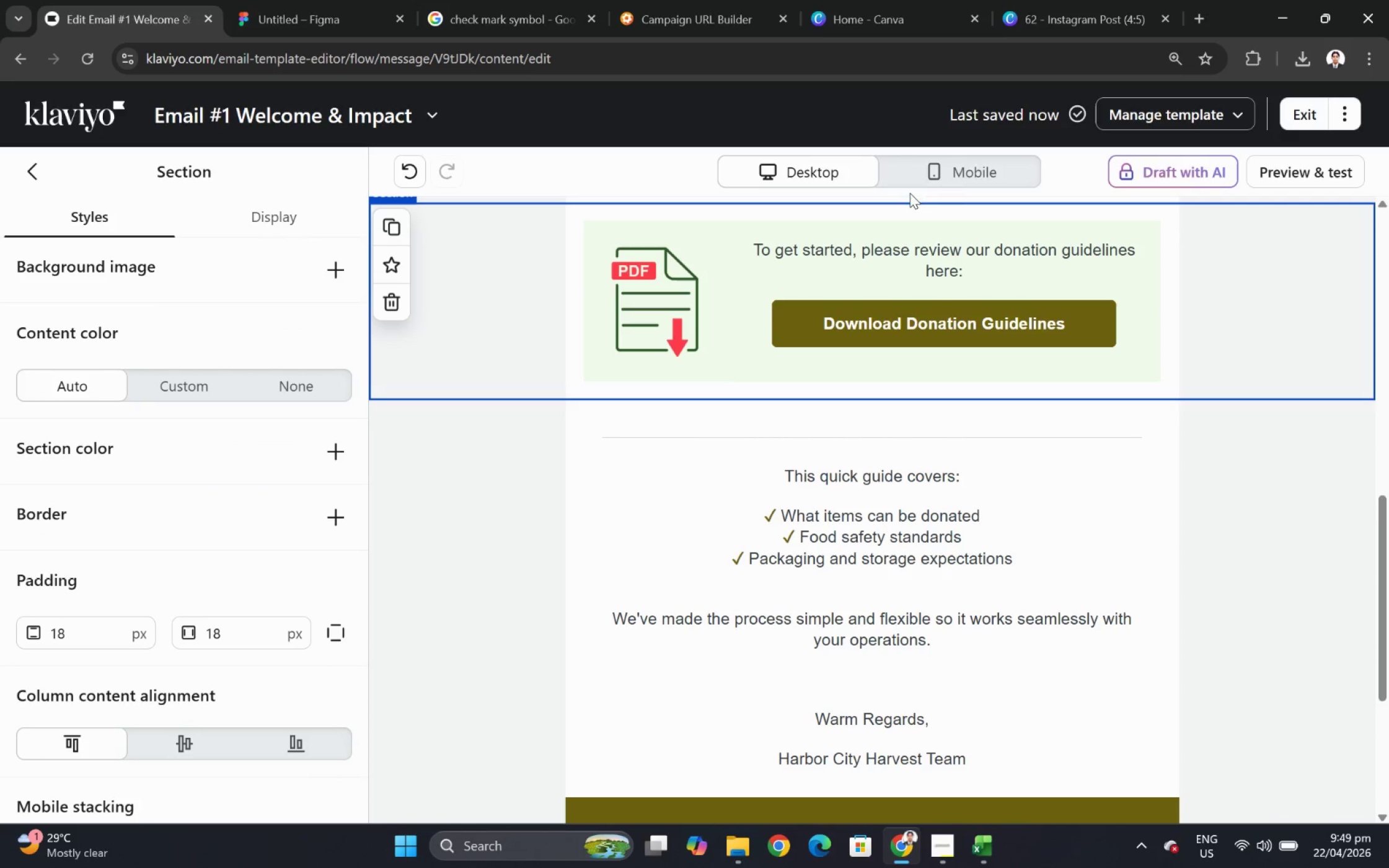 
left_click([997, 167])
 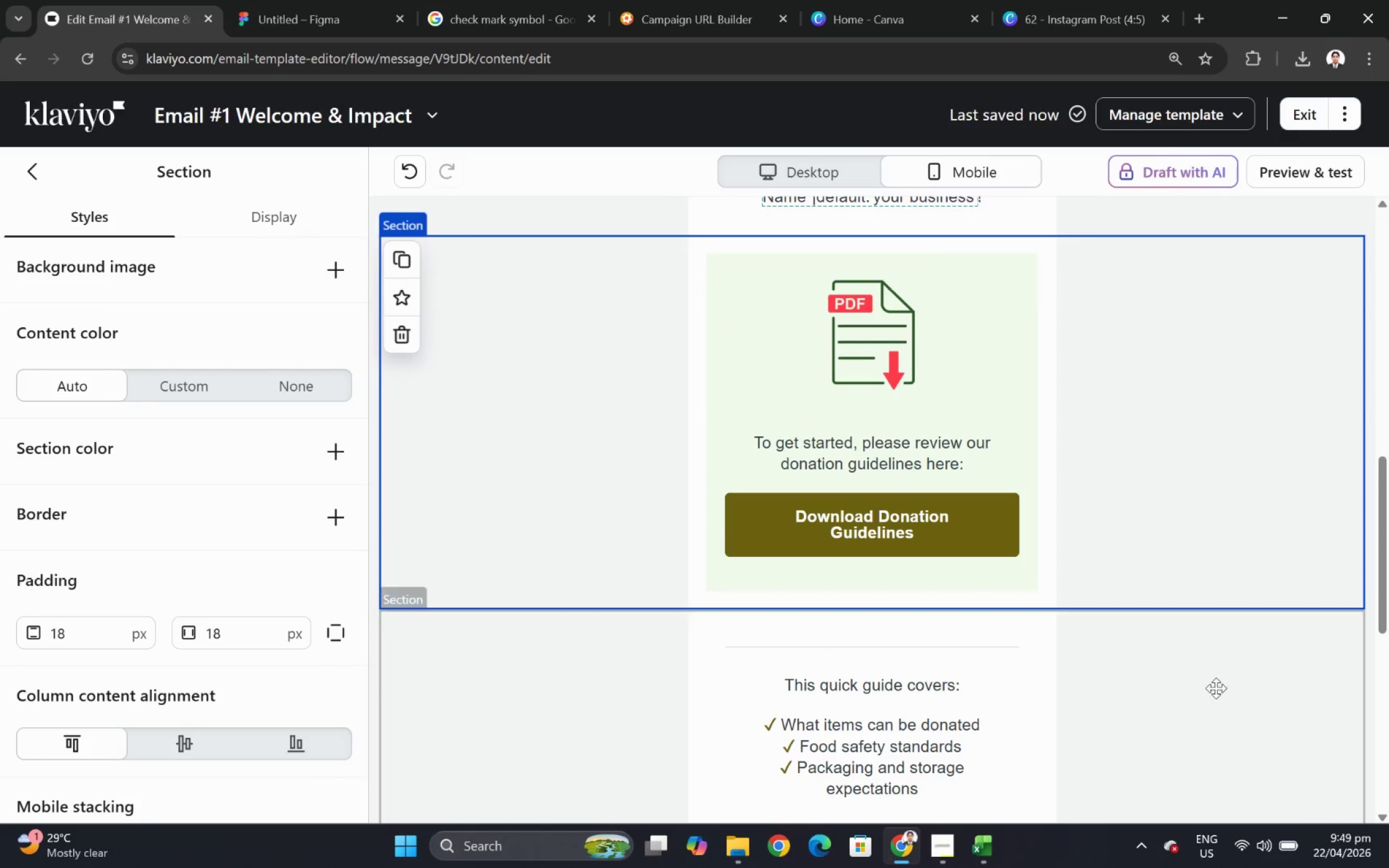 
left_click([1208, 711])
 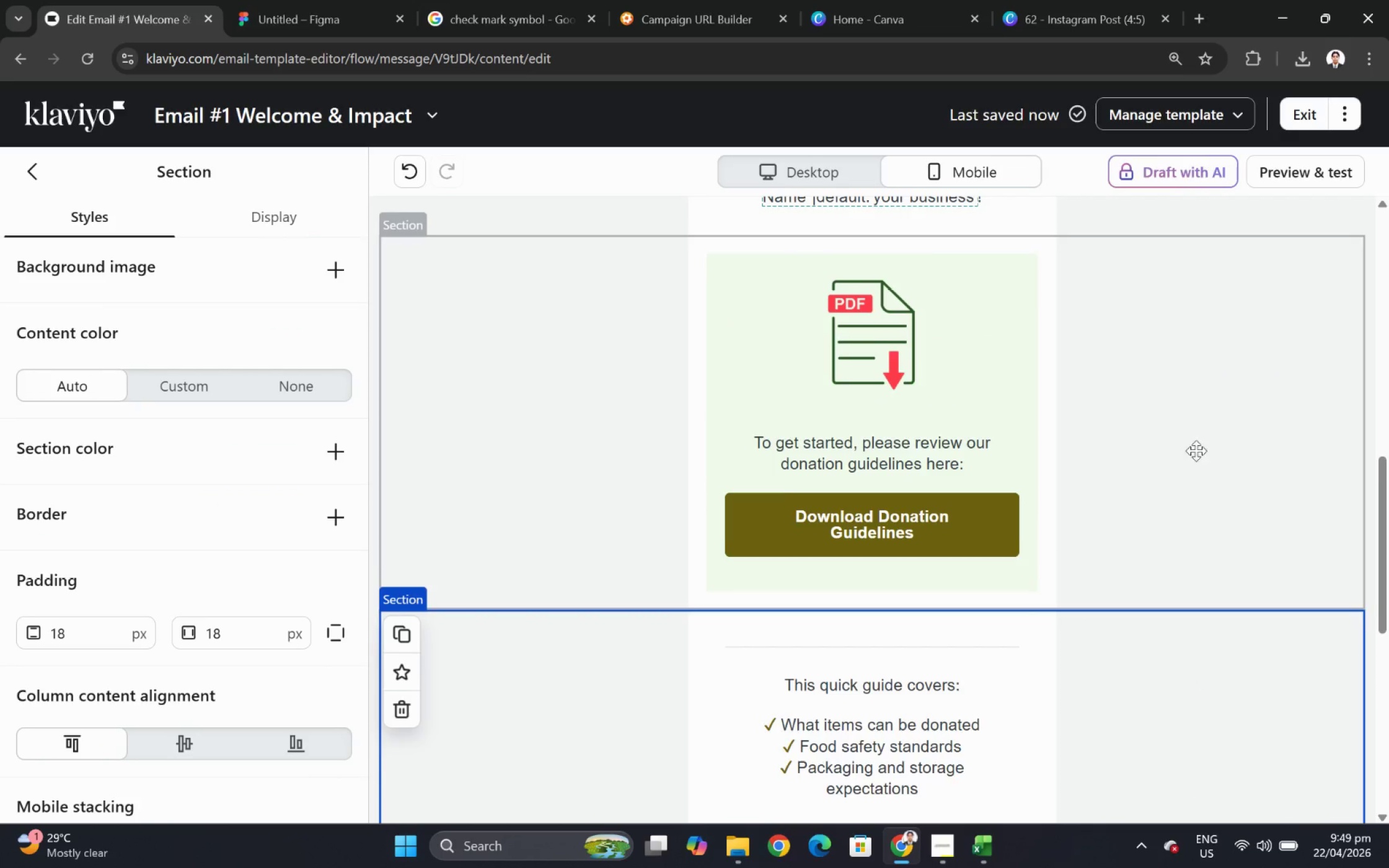 
hold_key(key=ControlLeft, duration=0.47)
 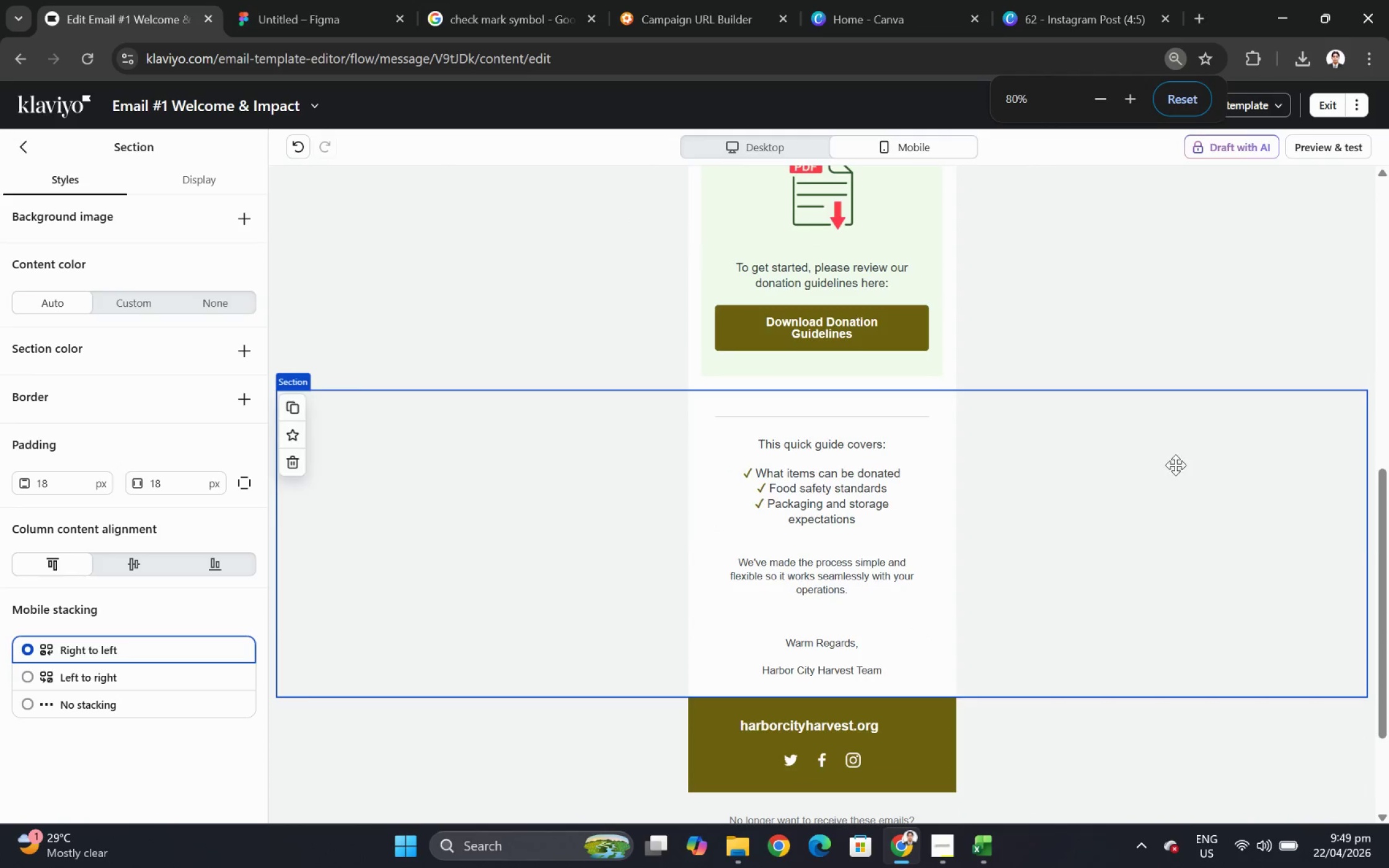 
scroll: coordinate [1196, 450], scroll_direction: up, amount: 3.0
 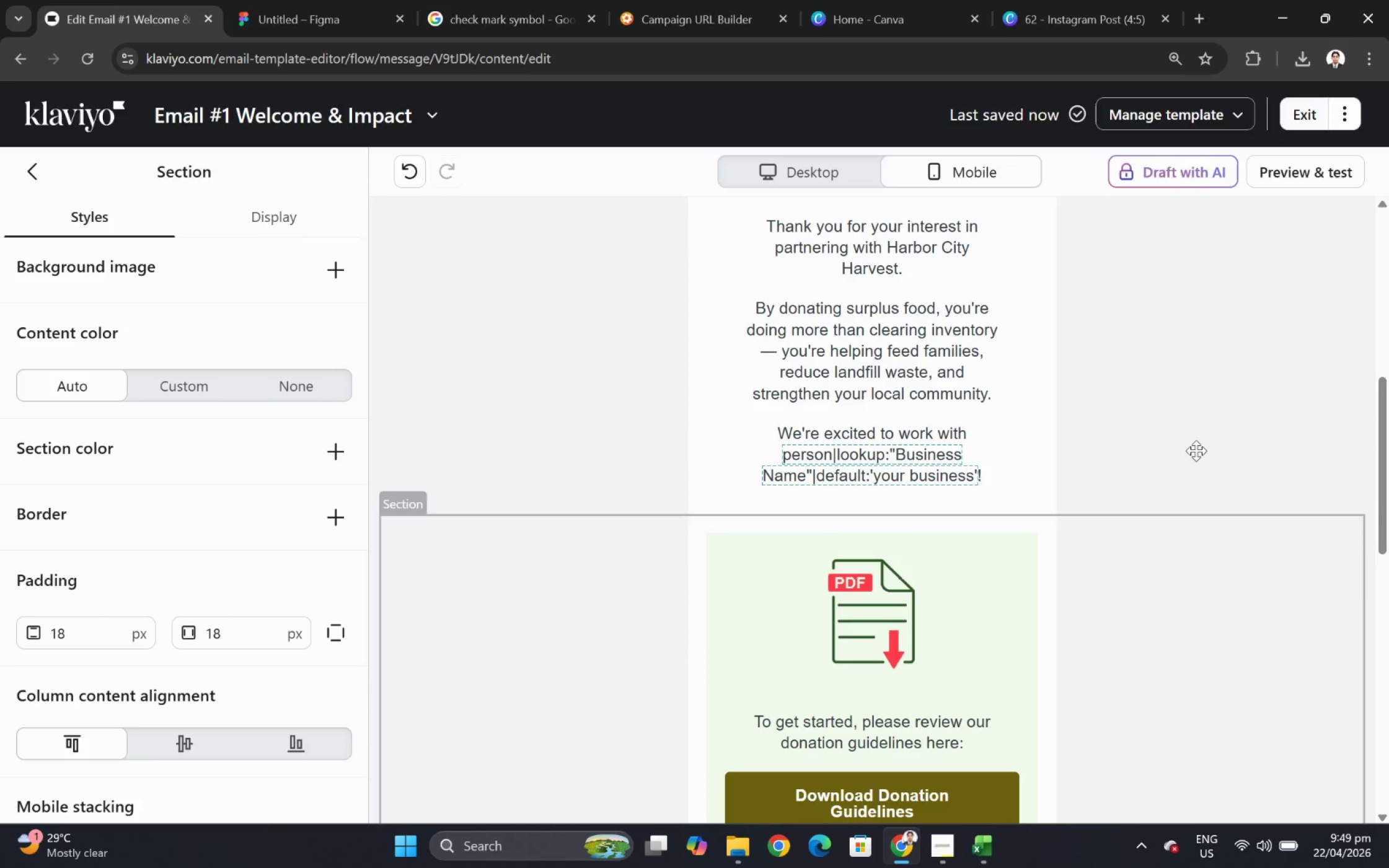 
hold_key(key=ControlLeft, duration=0.52)
 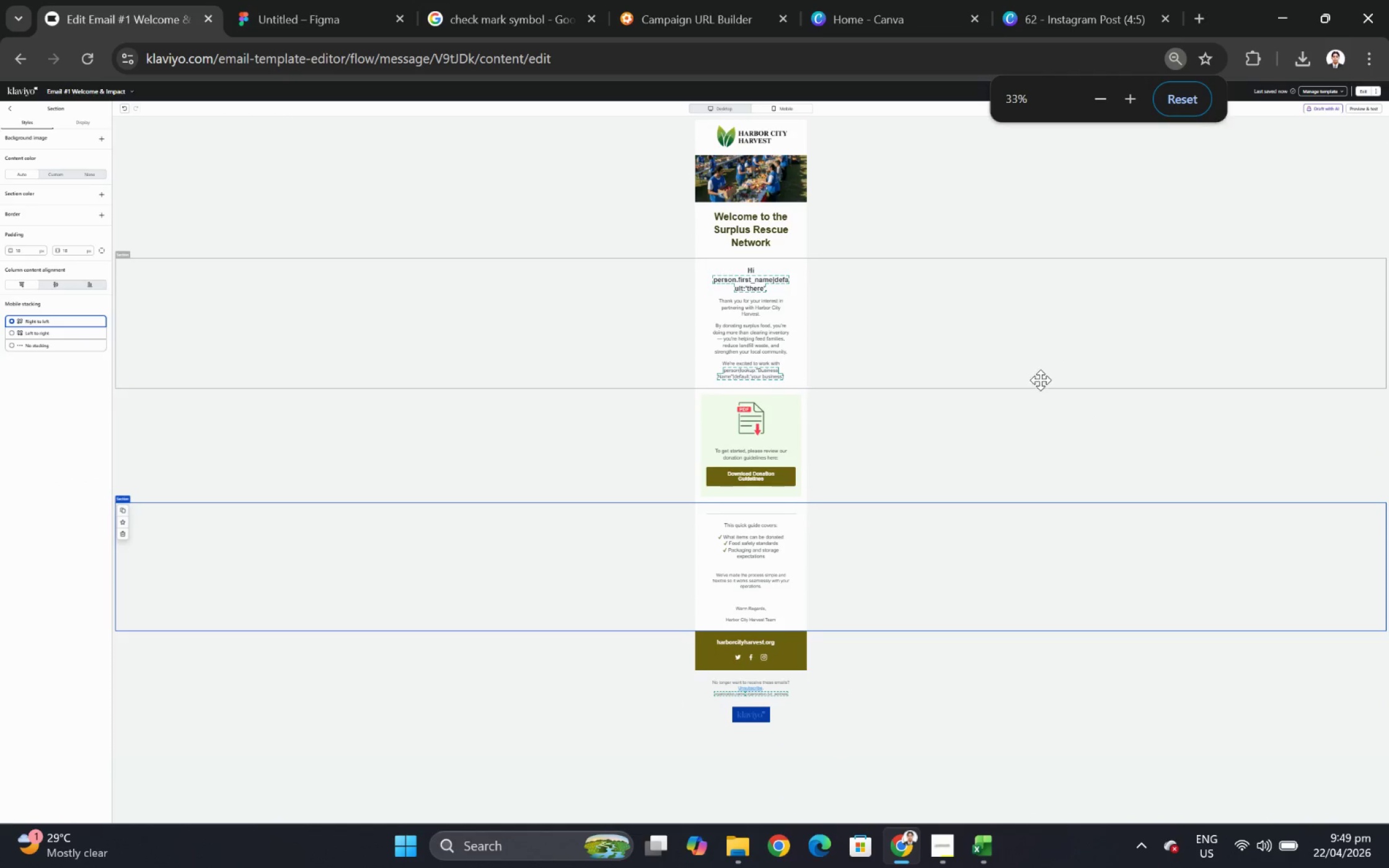 
scroll: coordinate [1047, 345], scroll_direction: down, amount: 9.0
 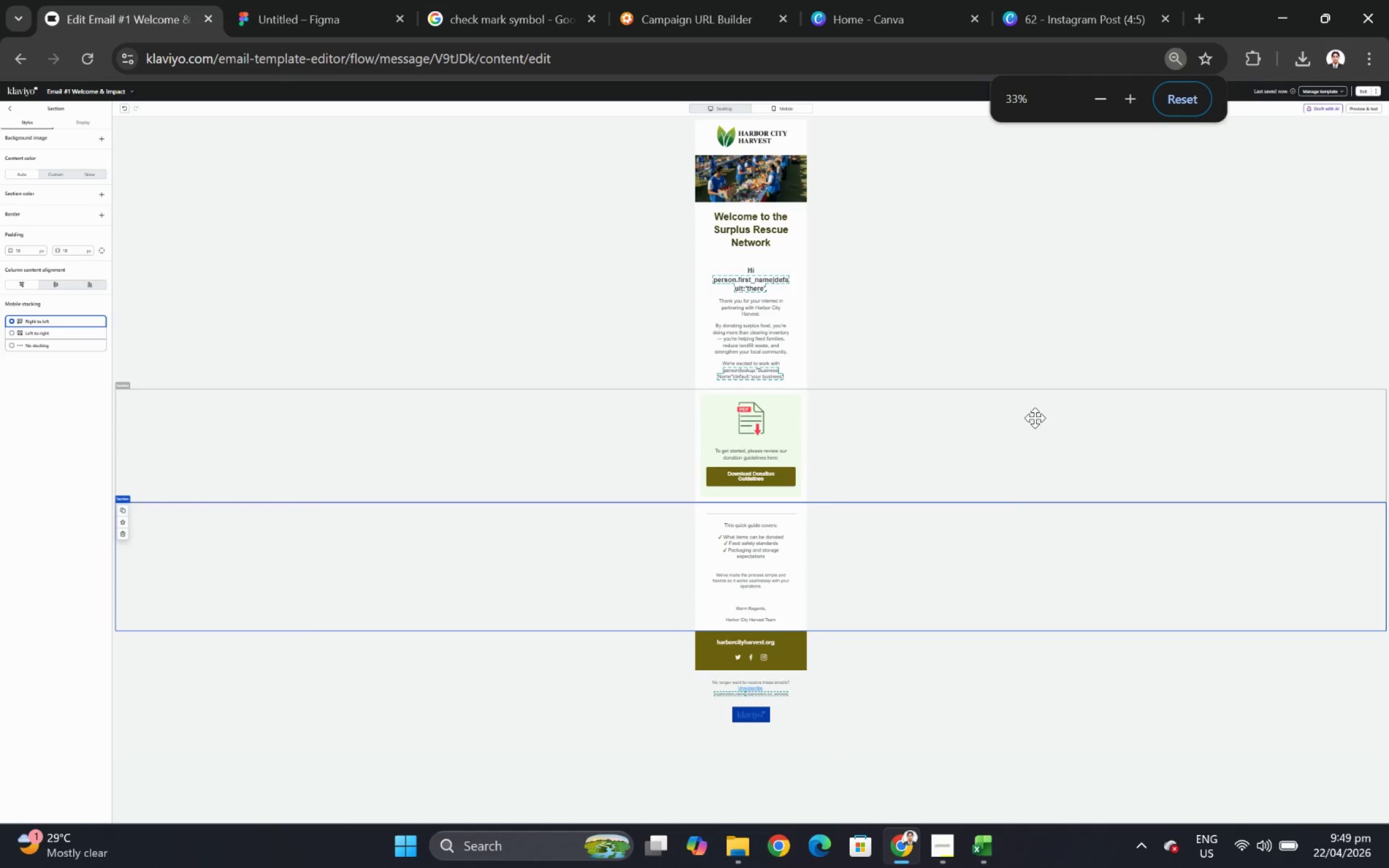 
hold_key(key=ControlLeft, duration=0.31)
scroll: coordinate [1073, 564], scroll_direction: none, amount: 0.0
 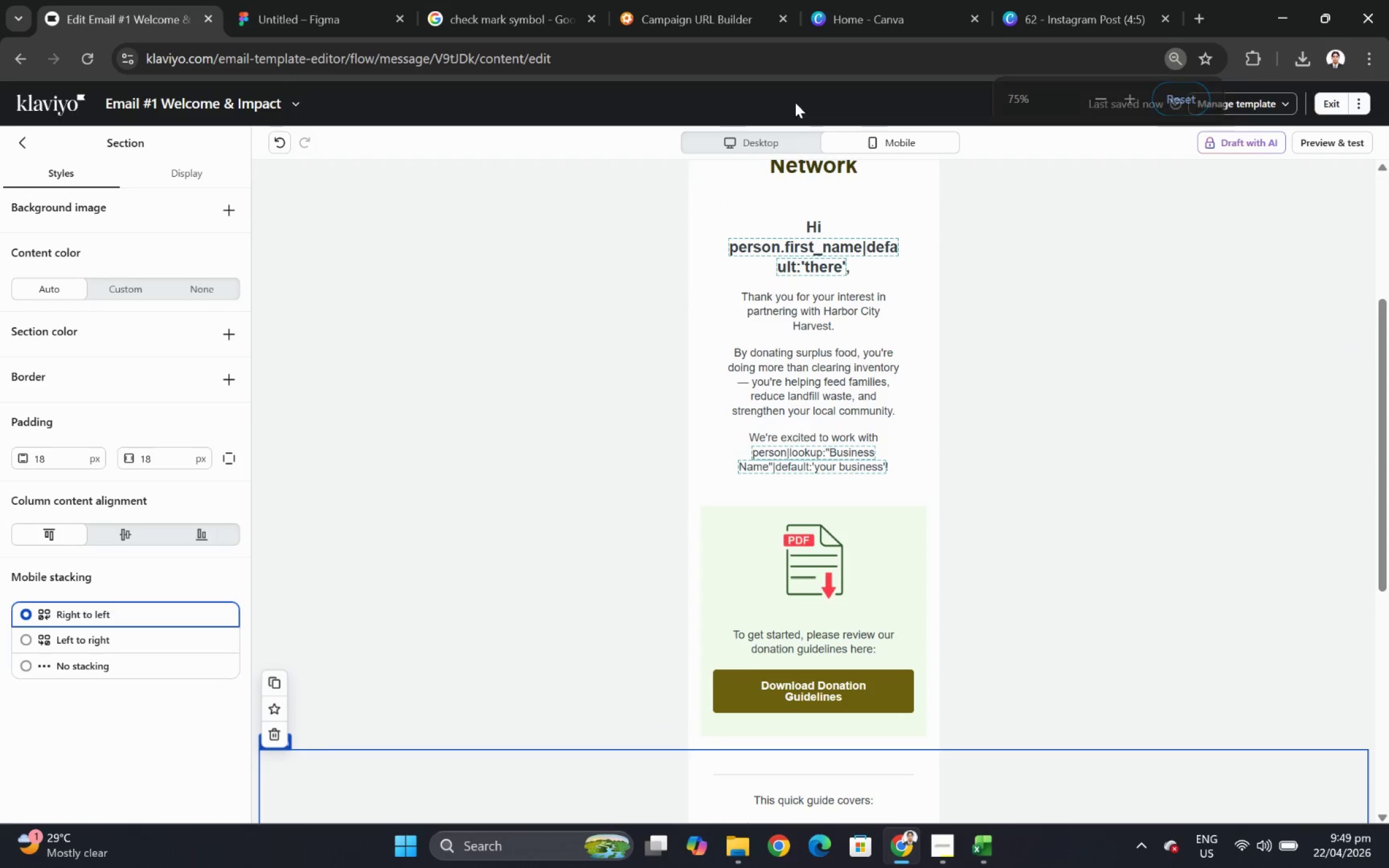 
left_click([777, 143])
 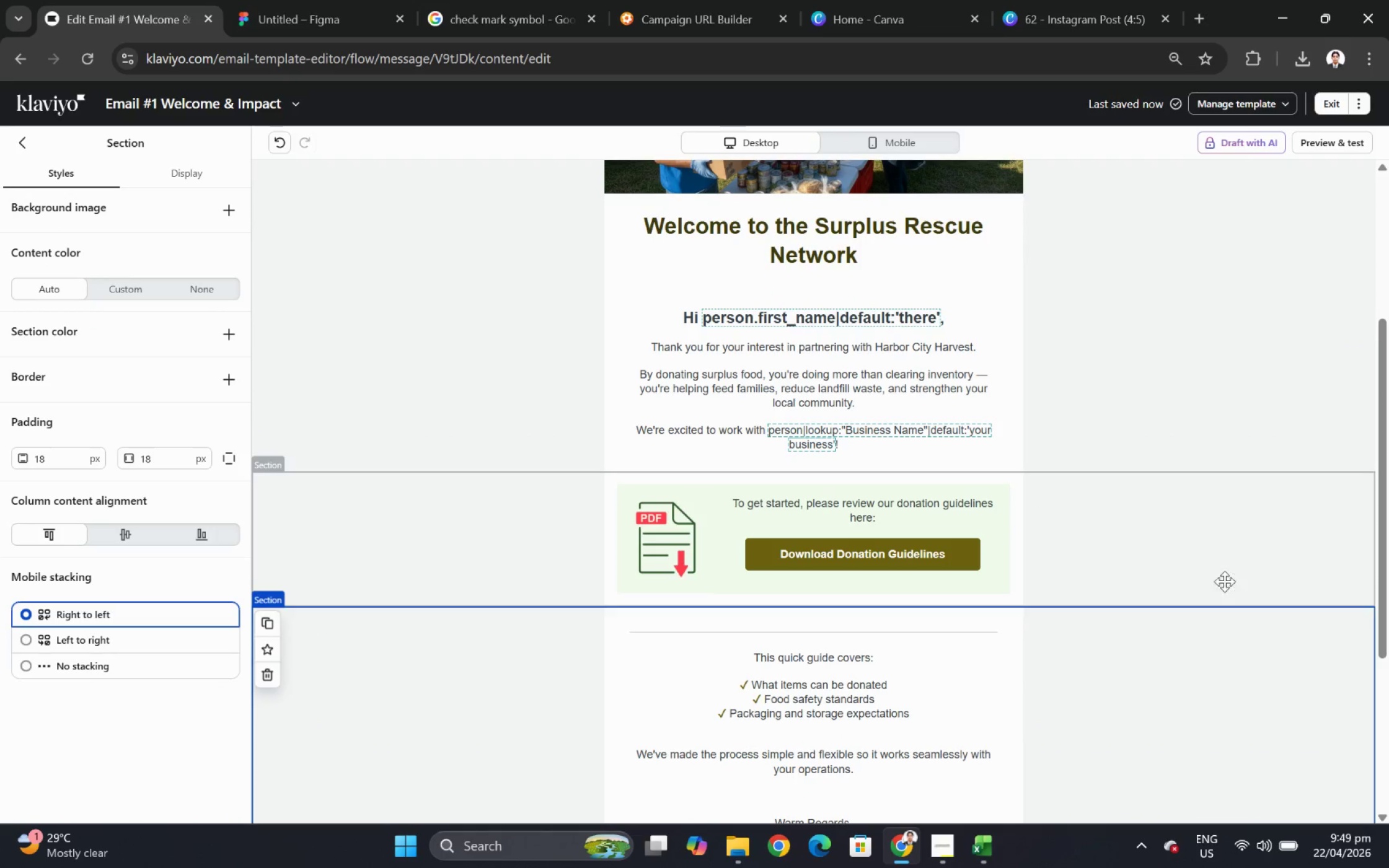 
left_click([809, 505])
 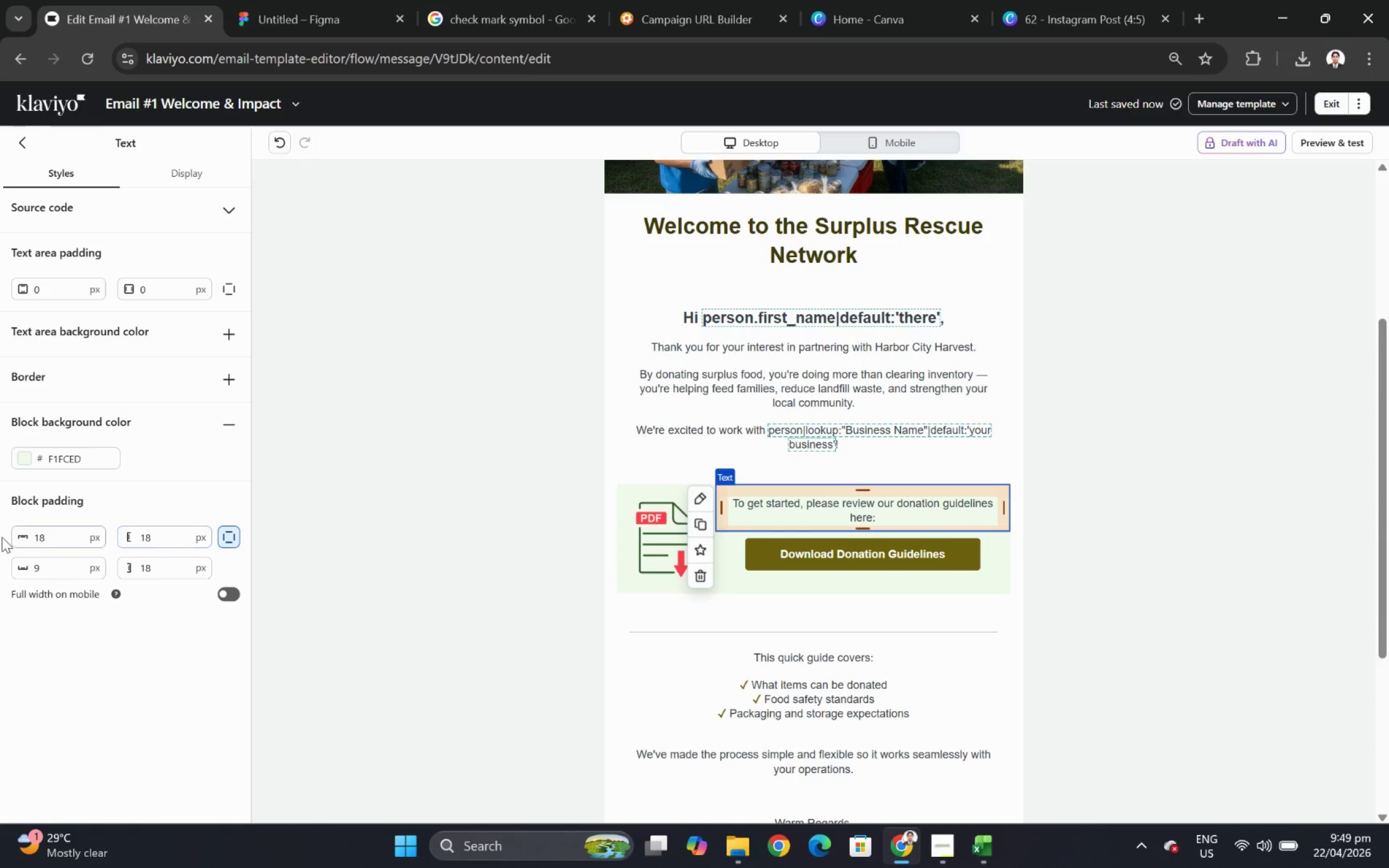 
double_click([162, 540])
 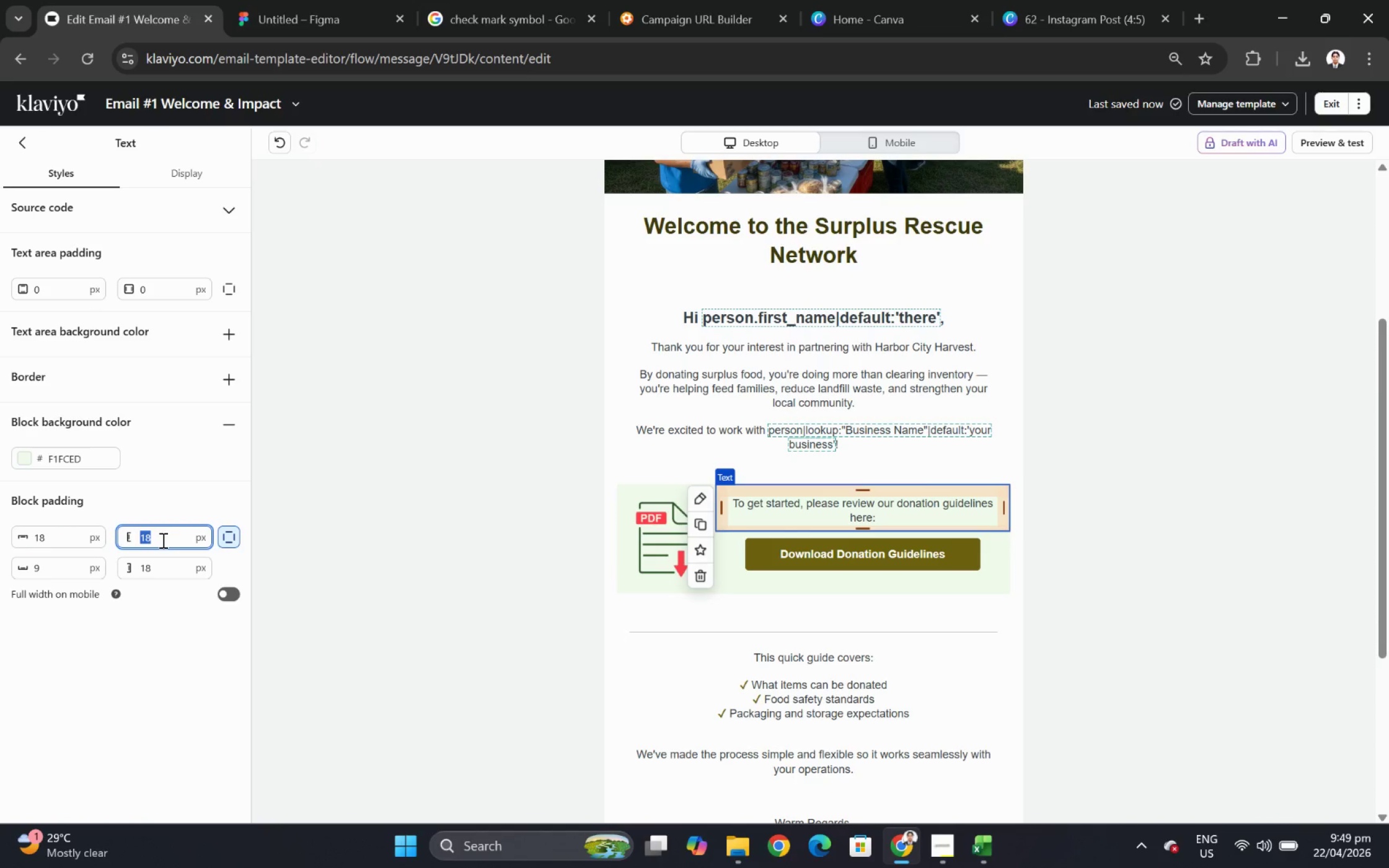 
key(Numpad0)
 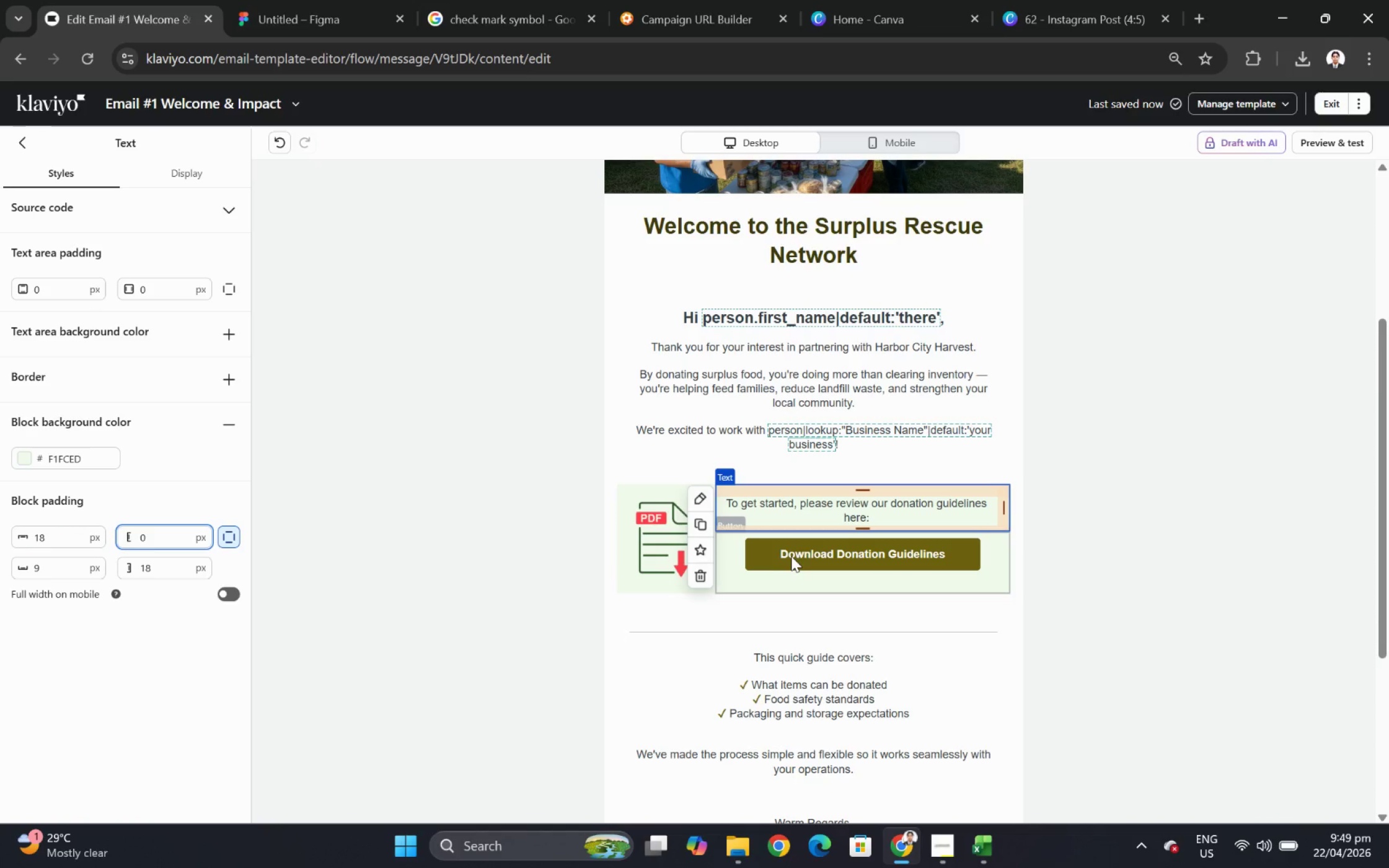 
left_click([783, 555])
 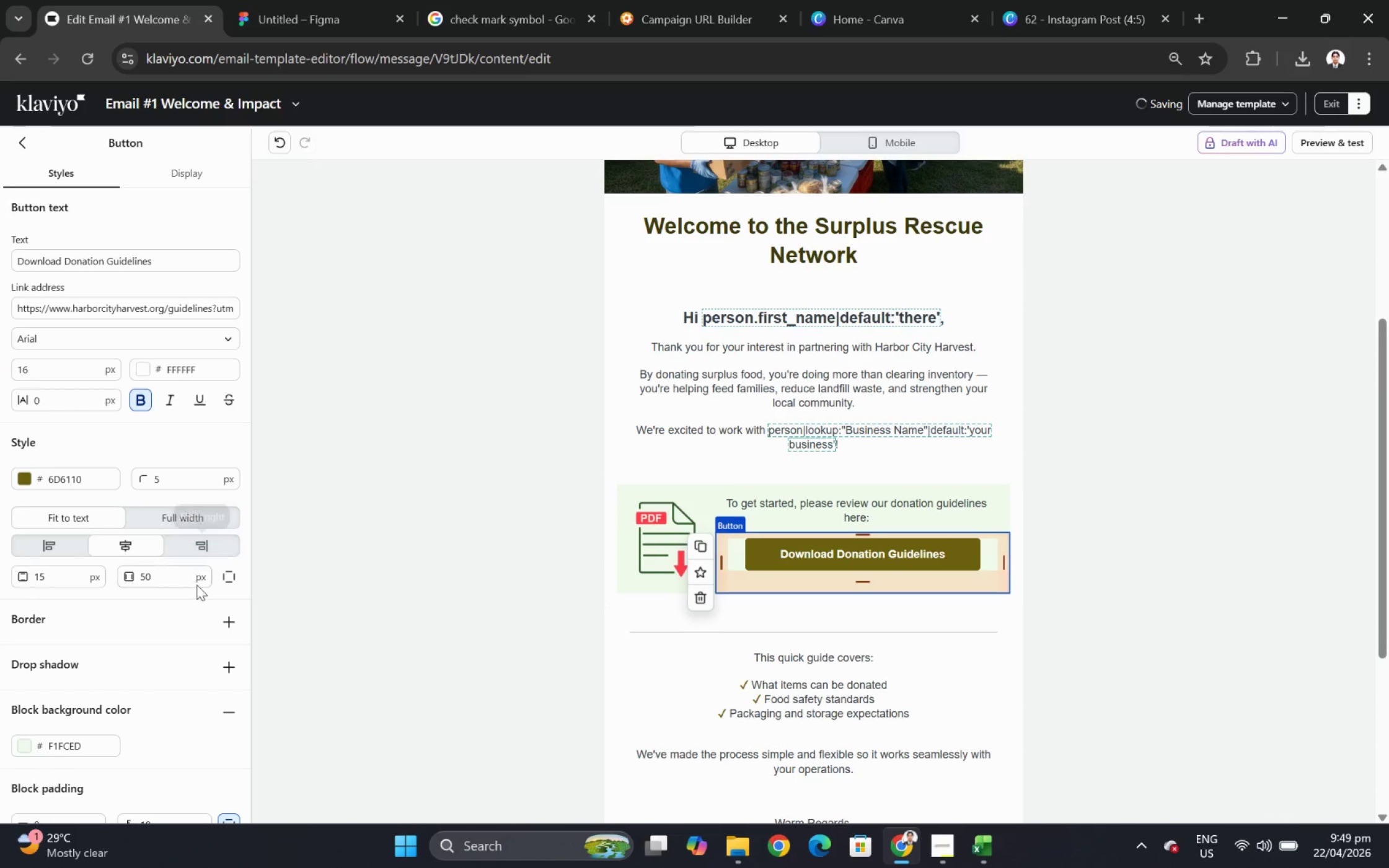 
scroll: coordinate [195, 644], scroll_direction: down, amount: 3.0
 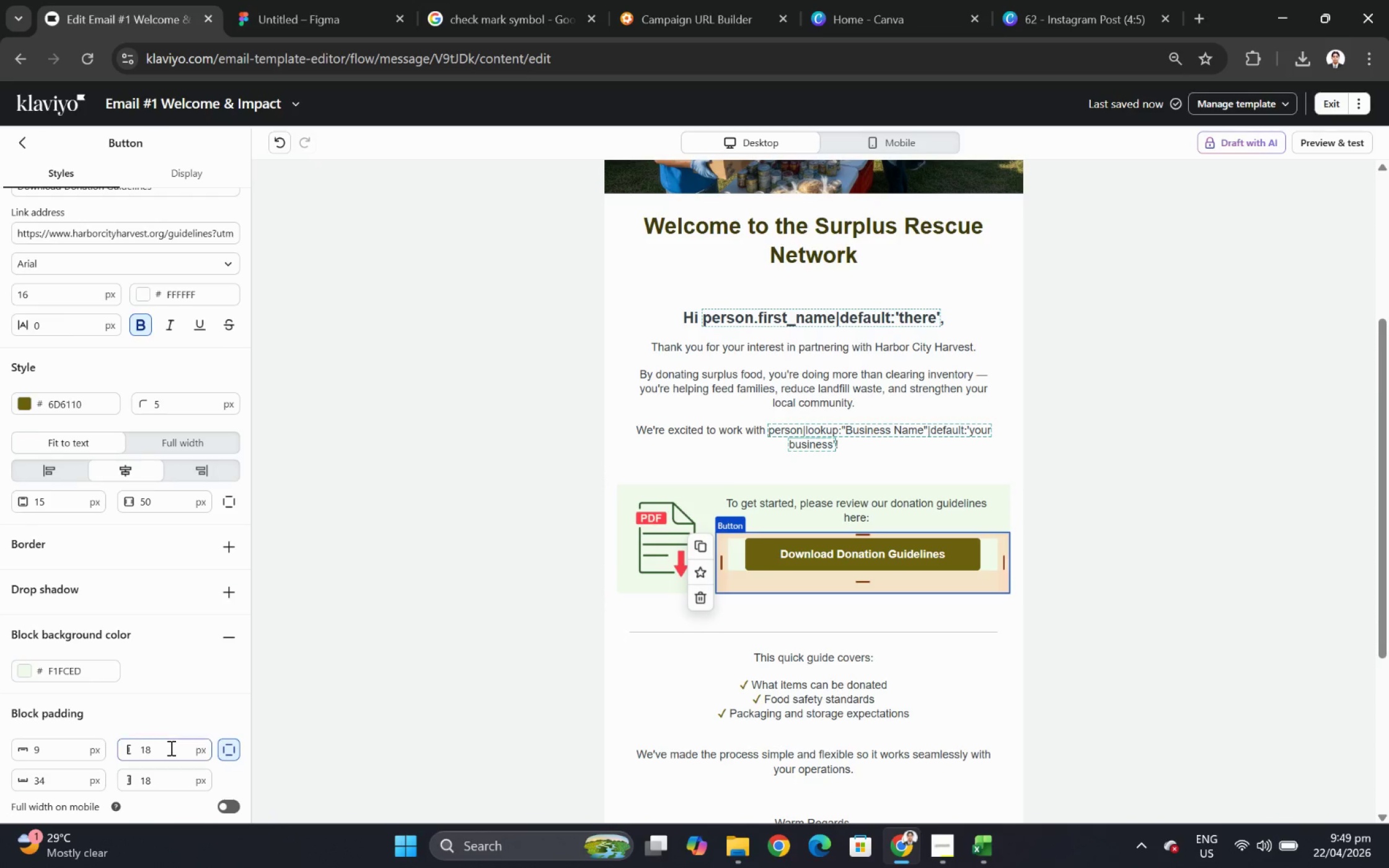 
double_click([170, 748])
 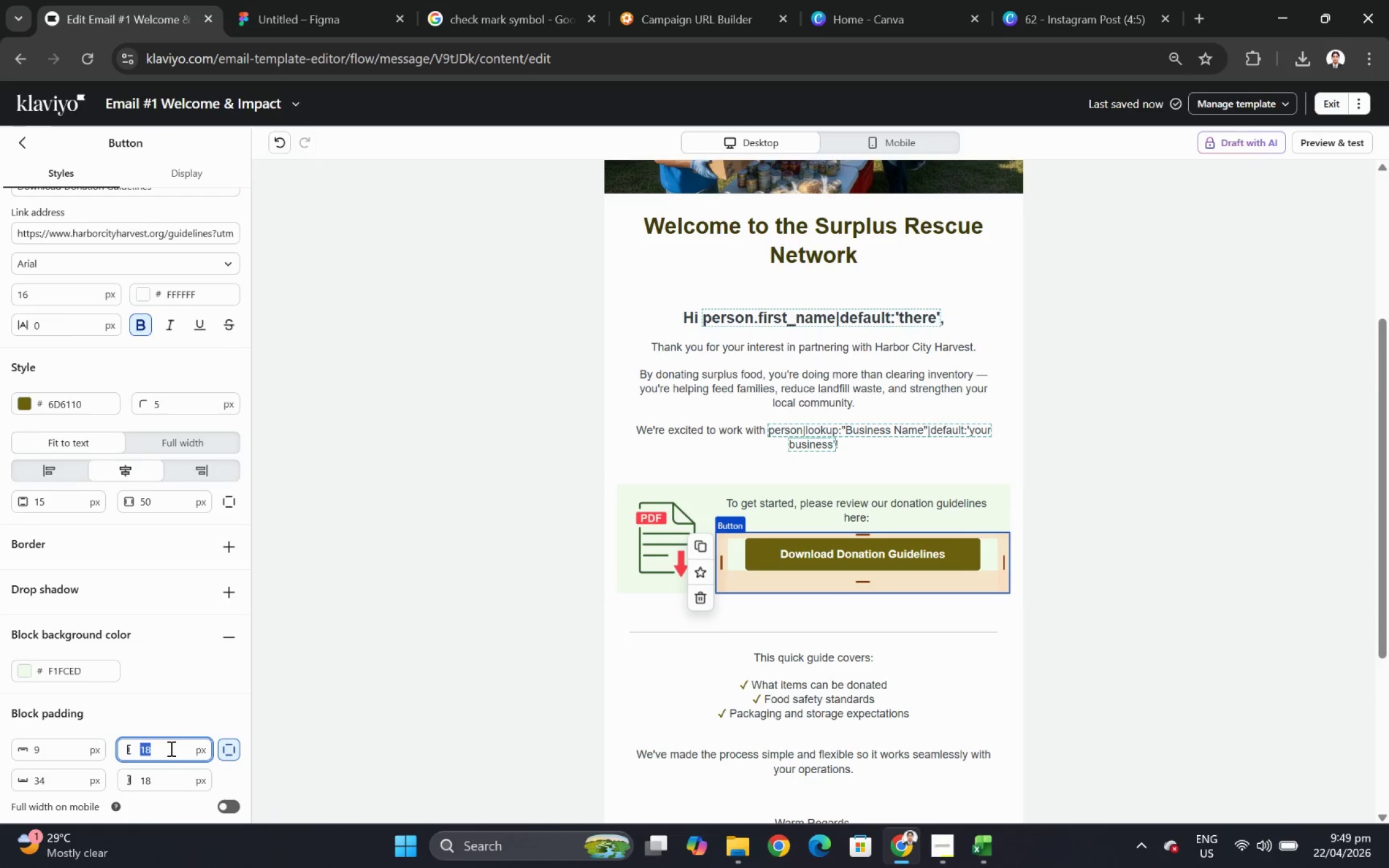 
key(Numpad0)
 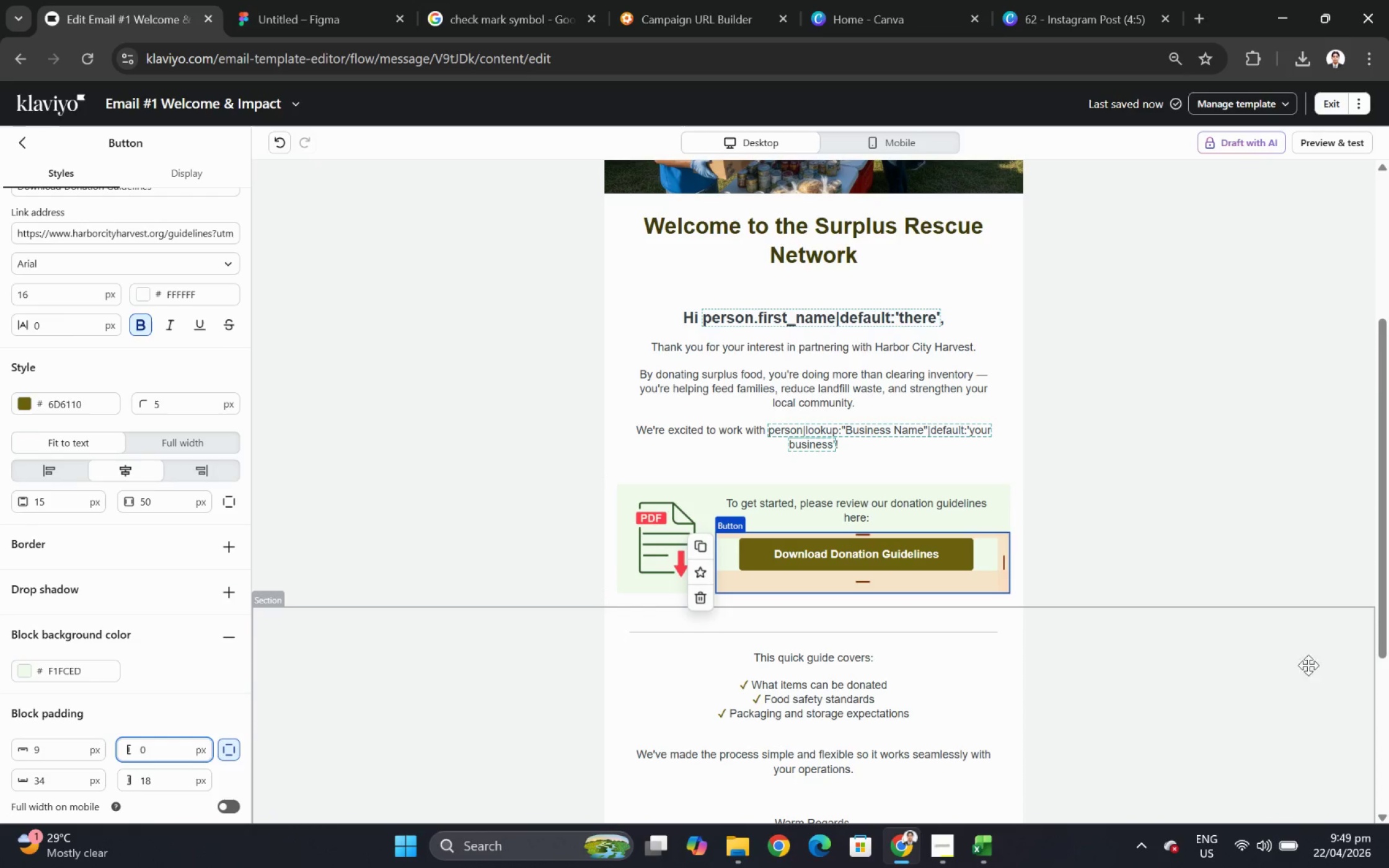 
left_click([1224, 698])
 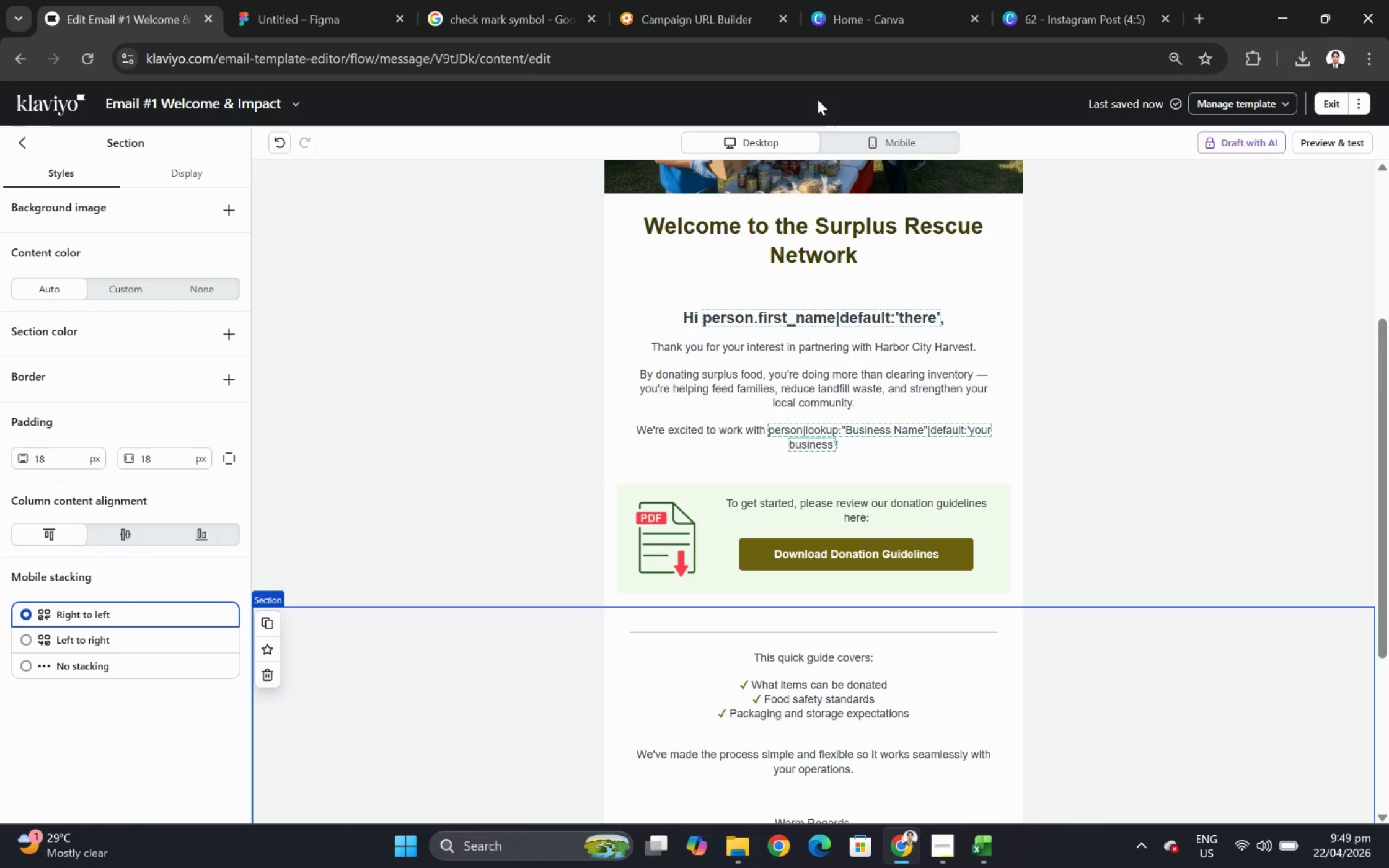 
left_click([901, 142])
 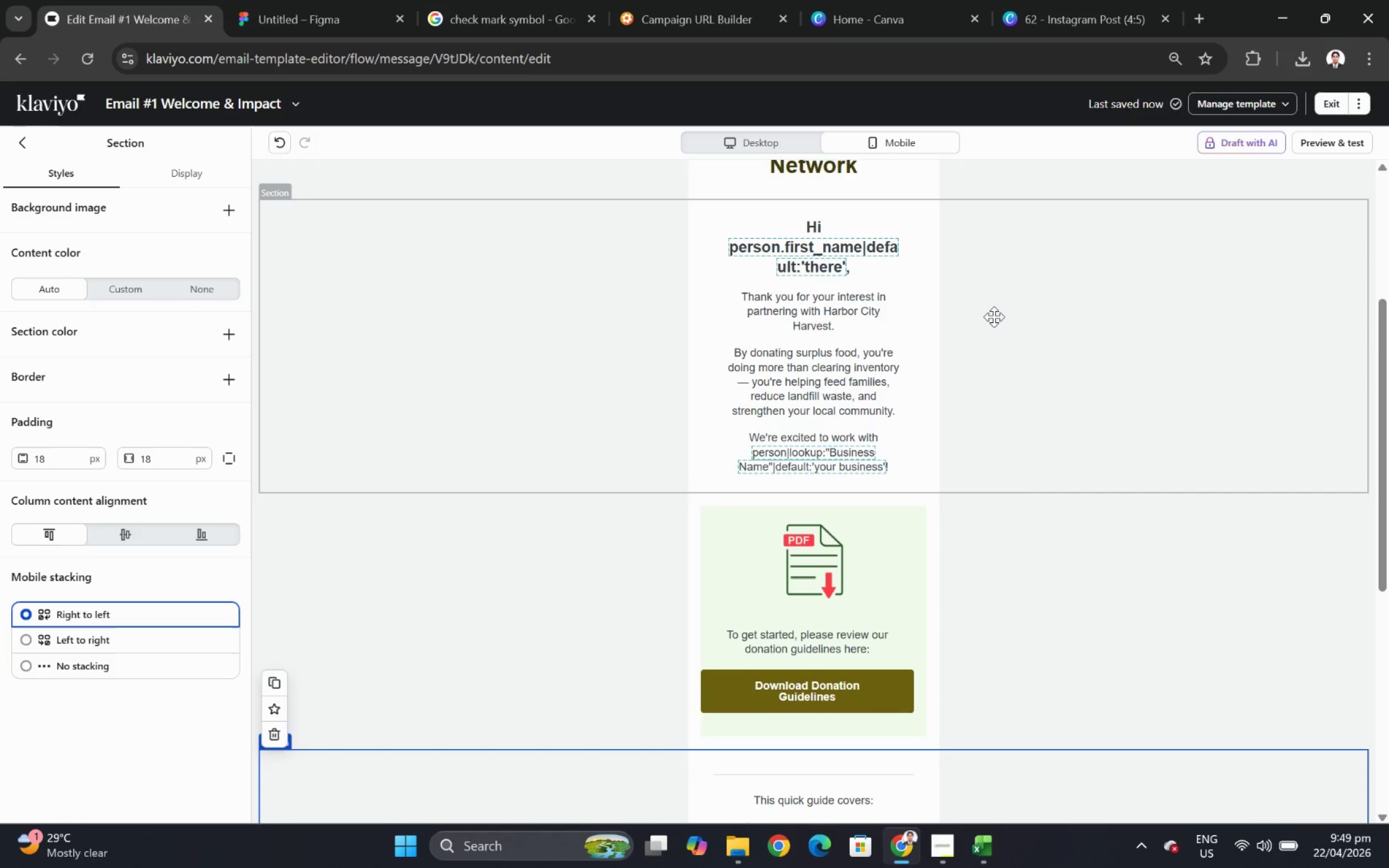 
wait(6.86)
 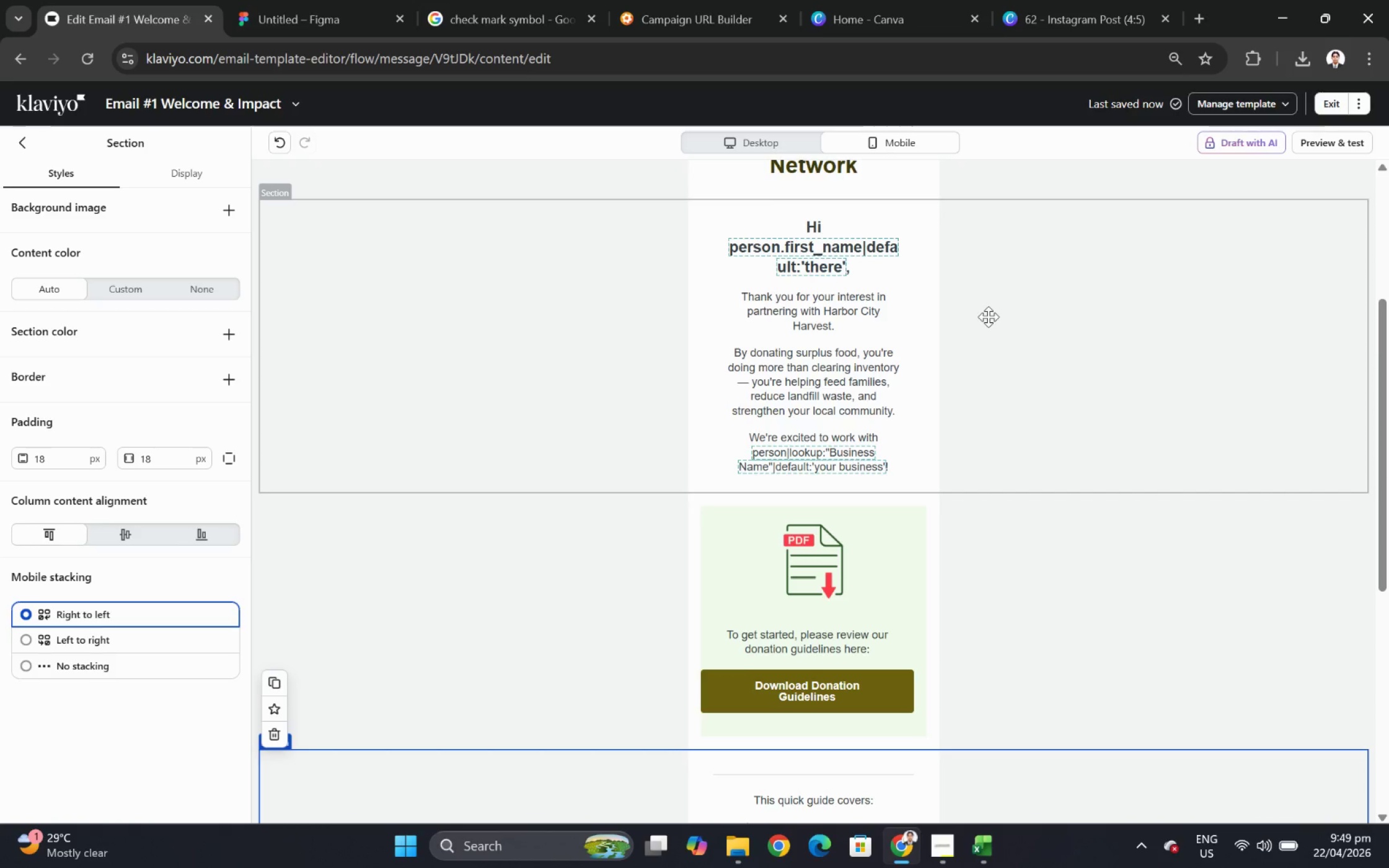 
left_click([761, 134])
 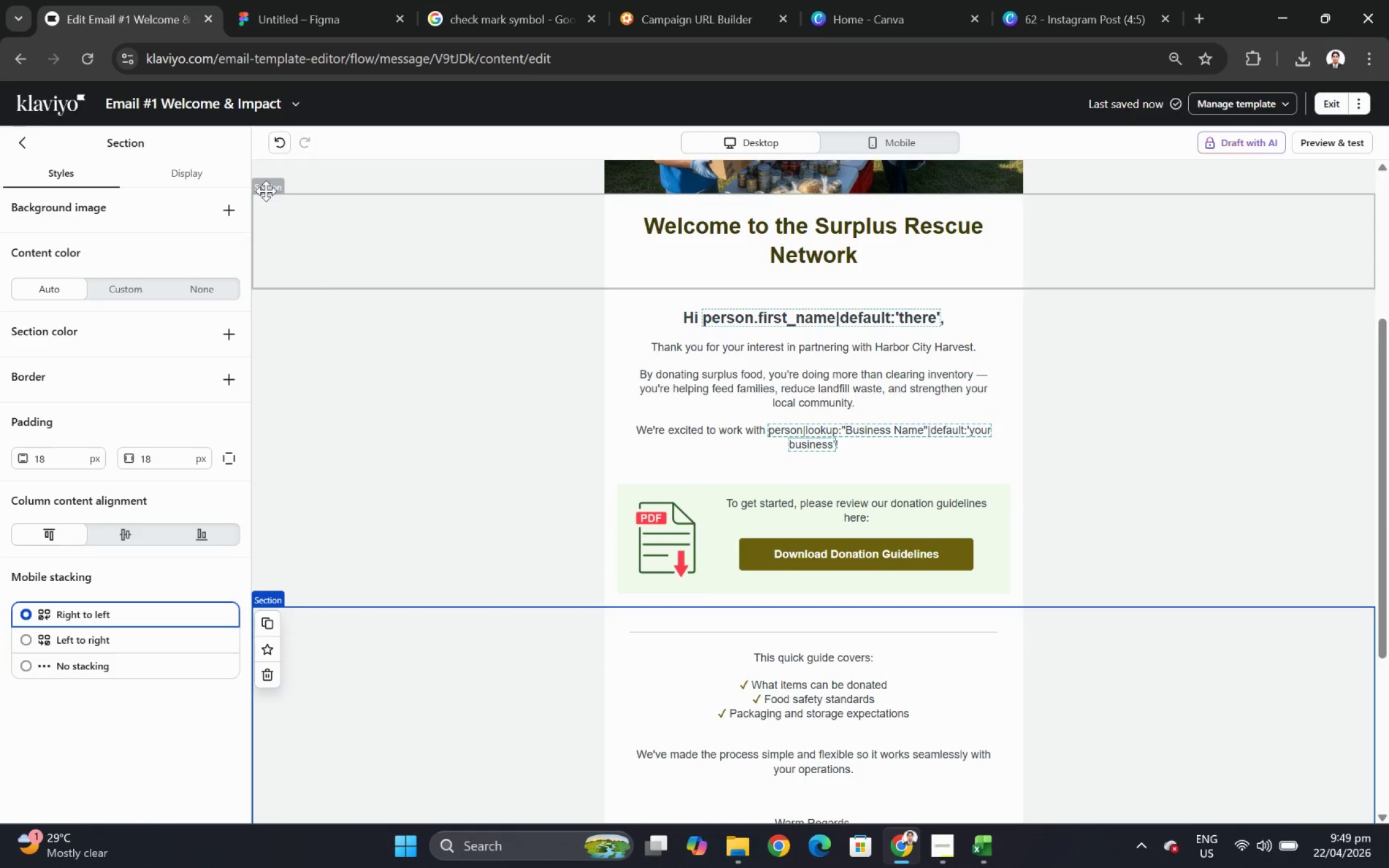 
left_click([283, 135])
 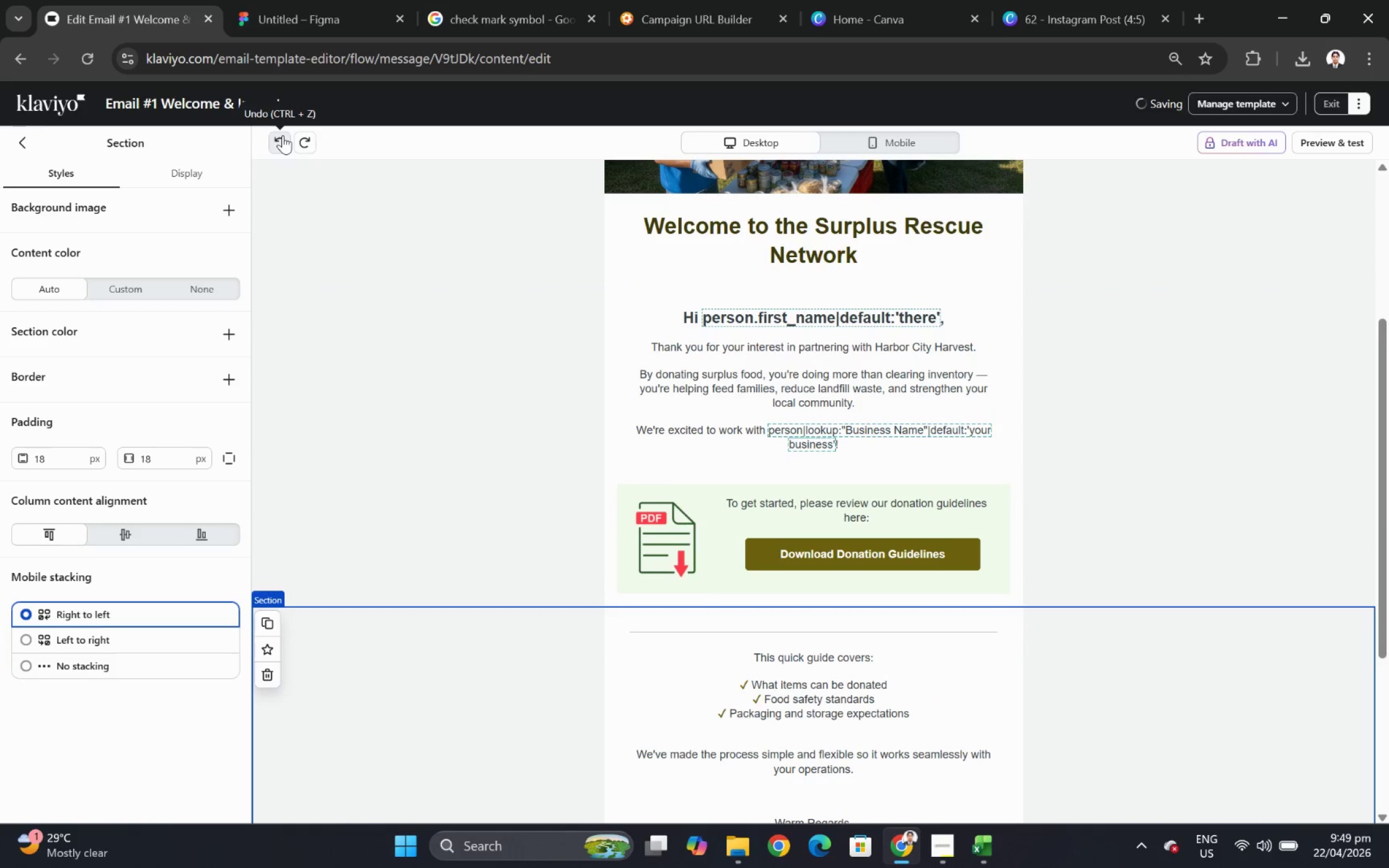 
left_click([283, 135])
 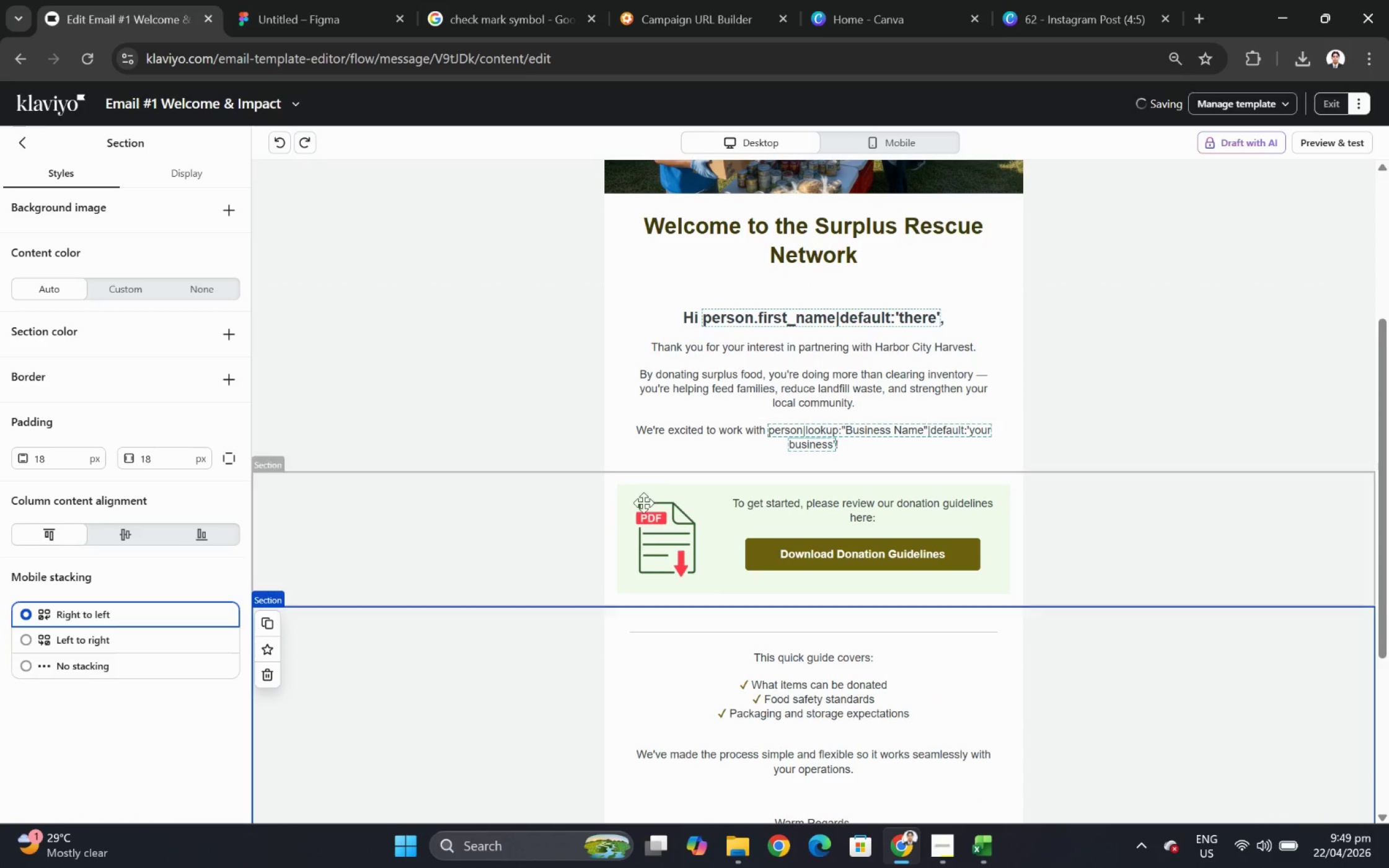 
left_click([669, 521])
 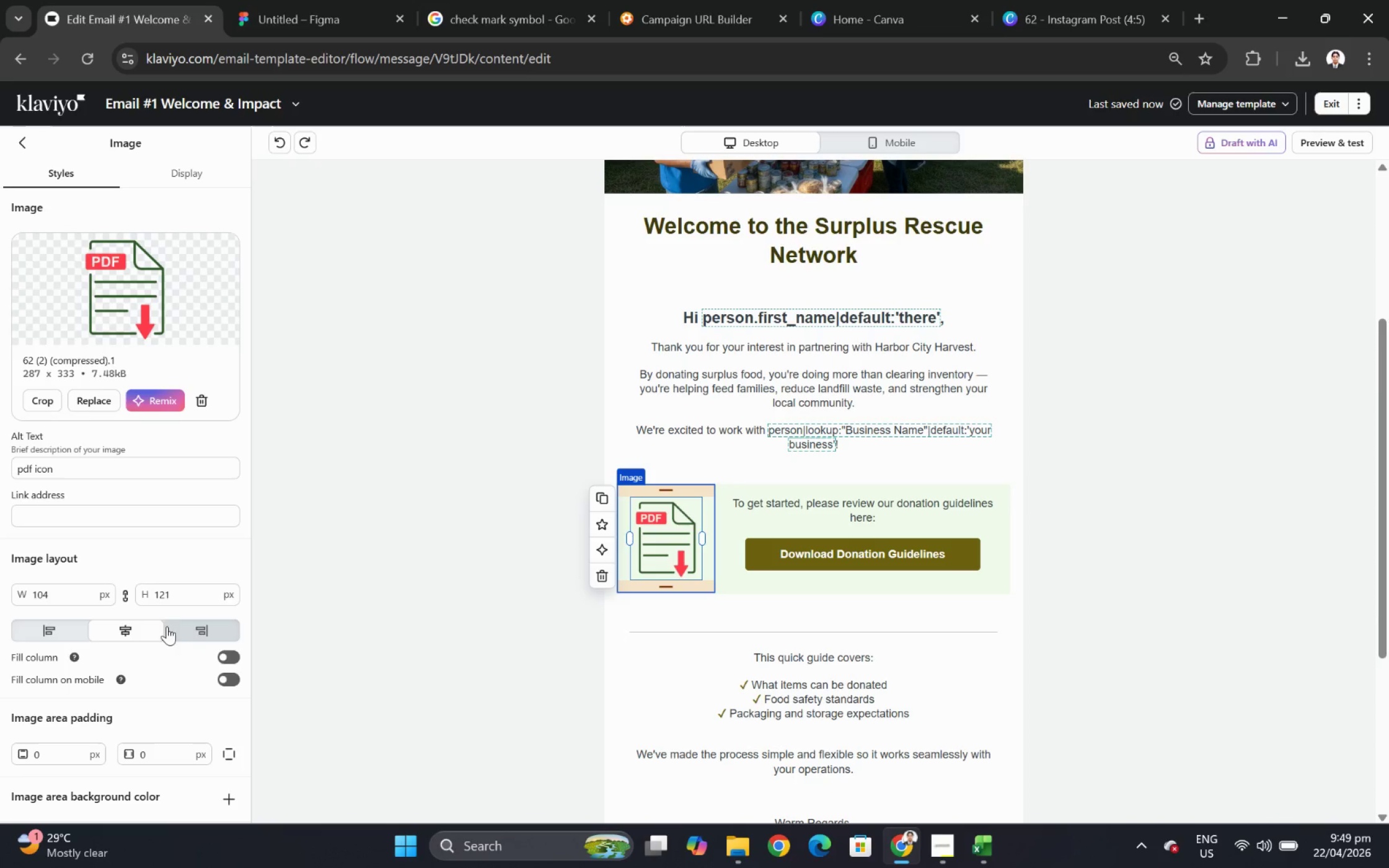 
scroll: coordinate [206, 696], scroll_direction: down, amount: 6.0
 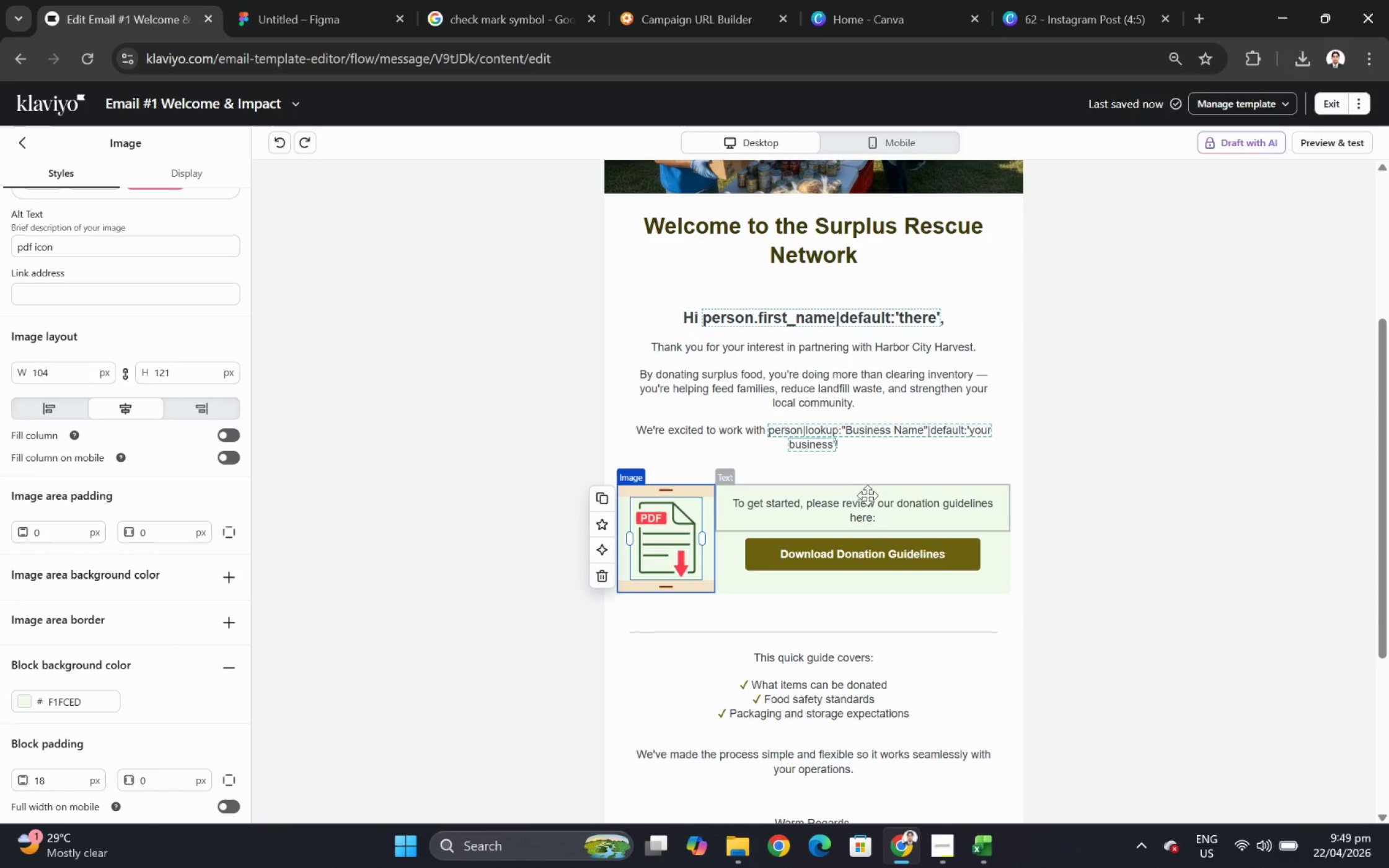 
left_click([1082, 603])
 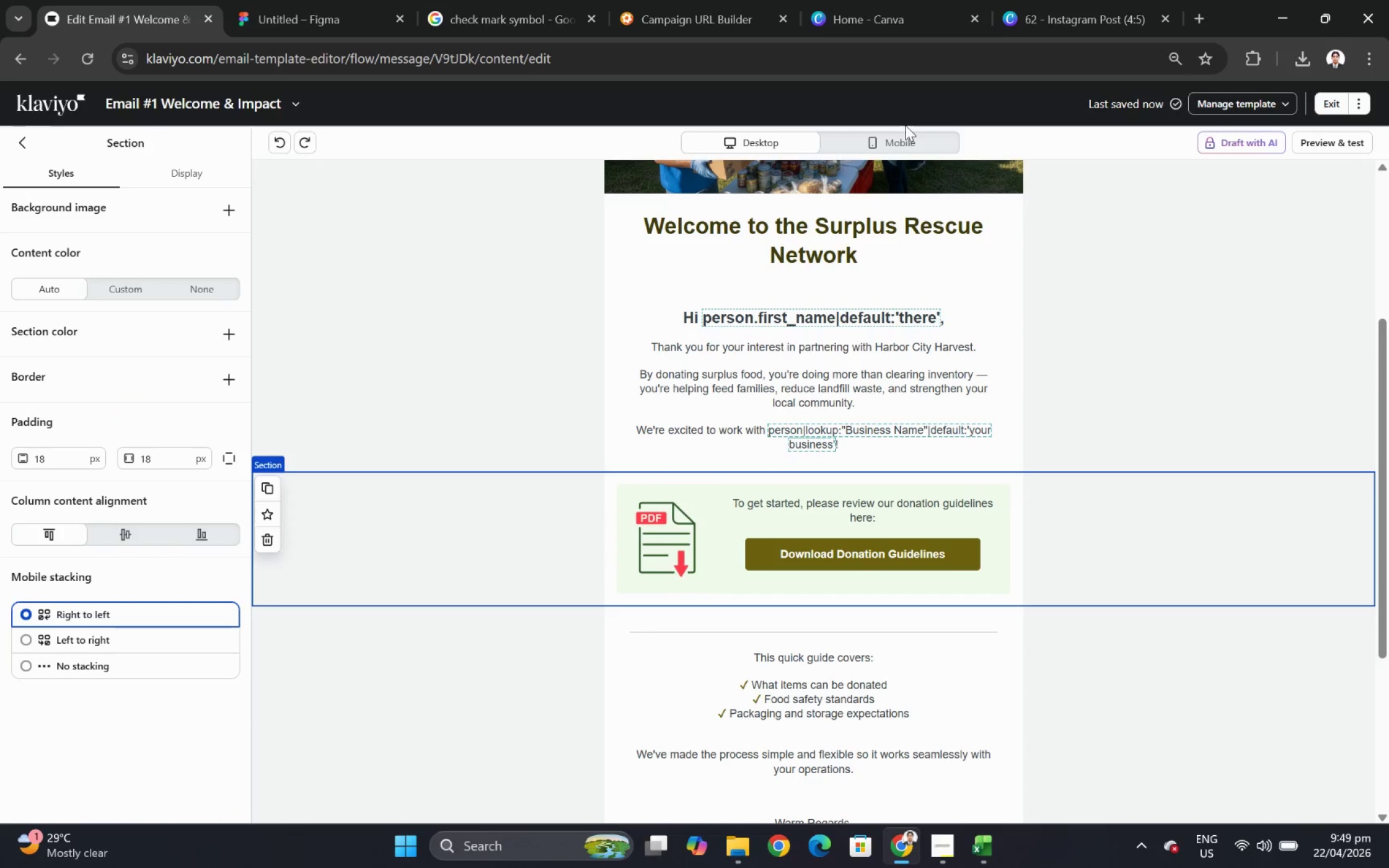 
double_click([908, 141])
 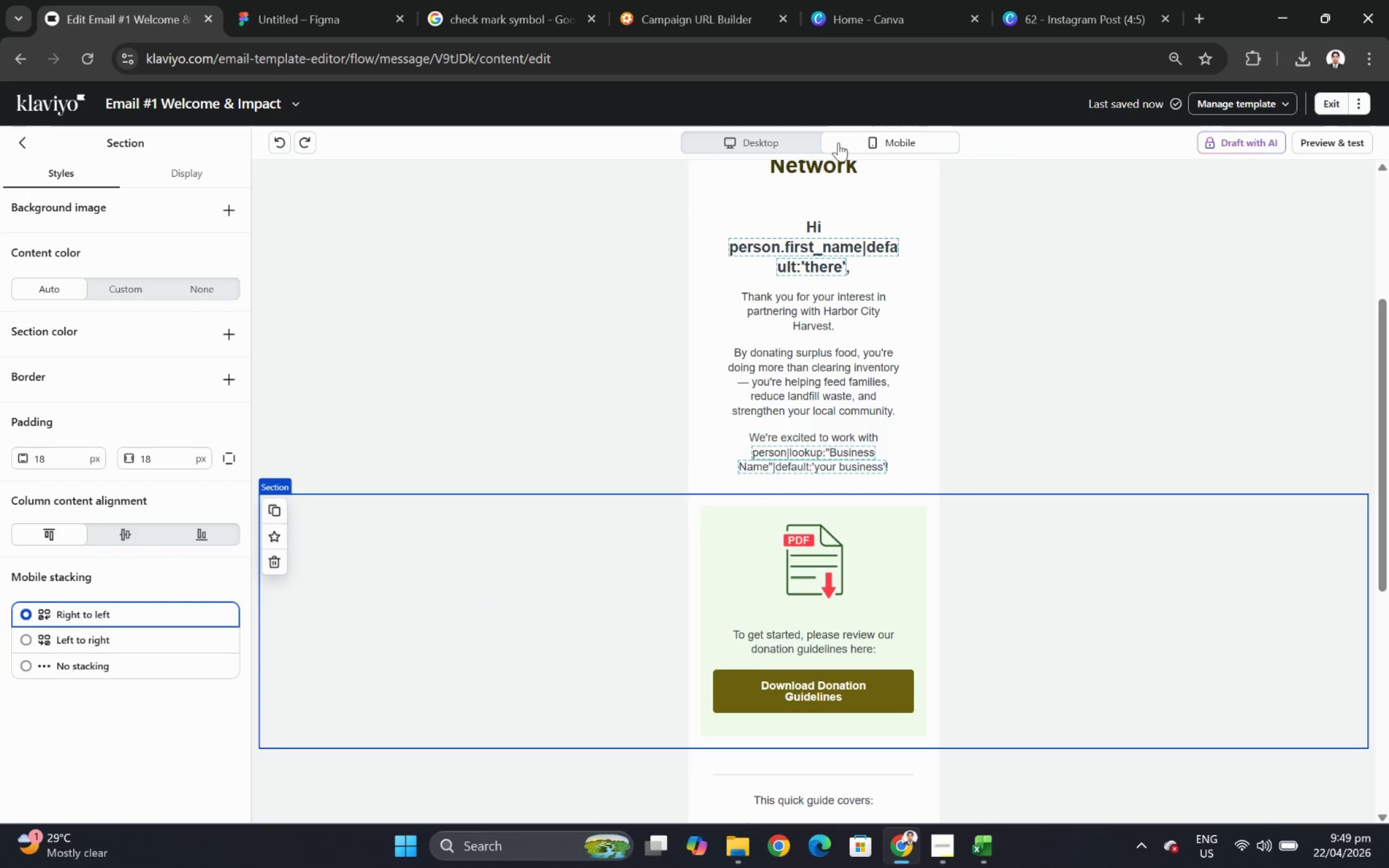 
left_click([801, 146])
 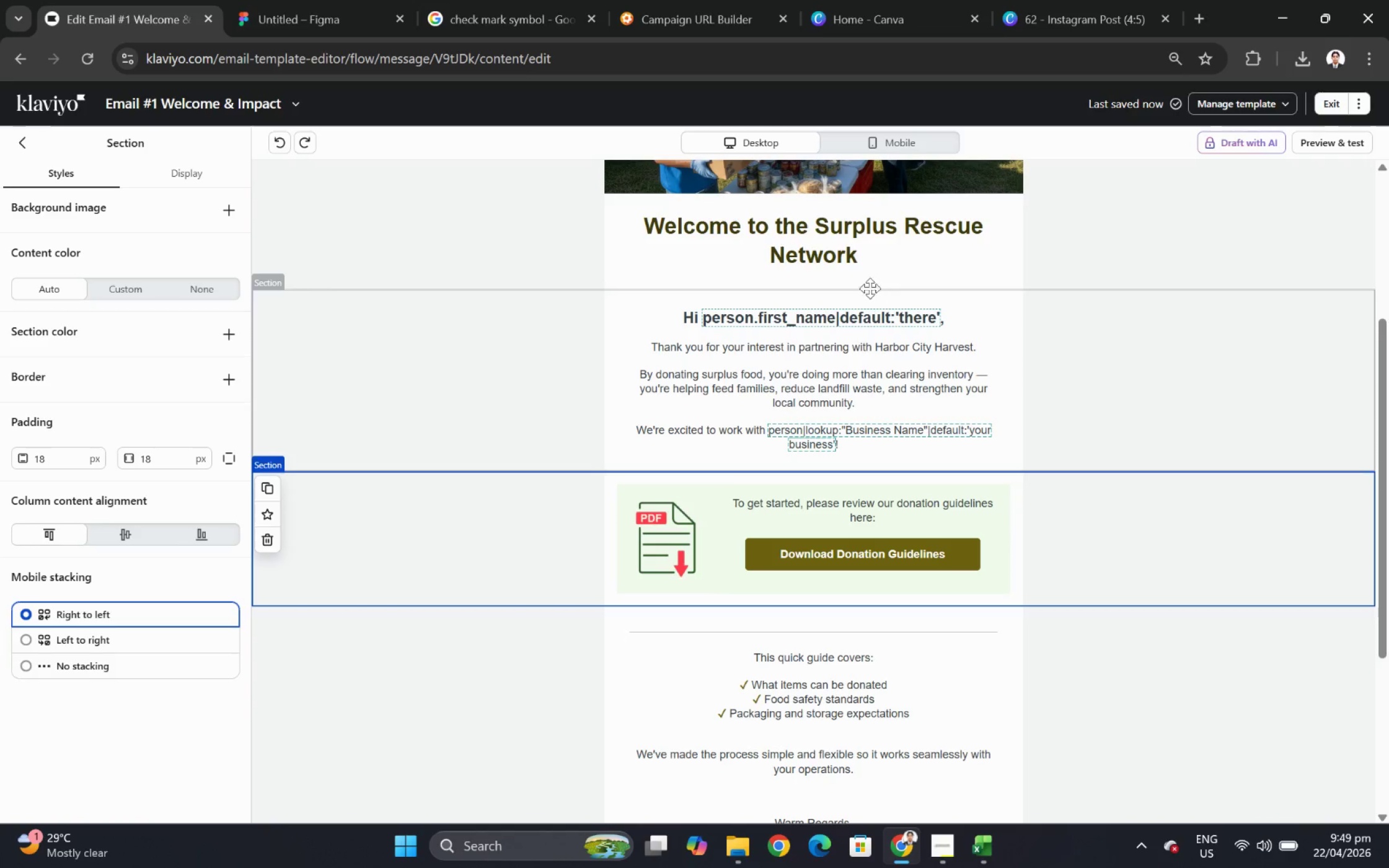 
left_click([868, 142])
 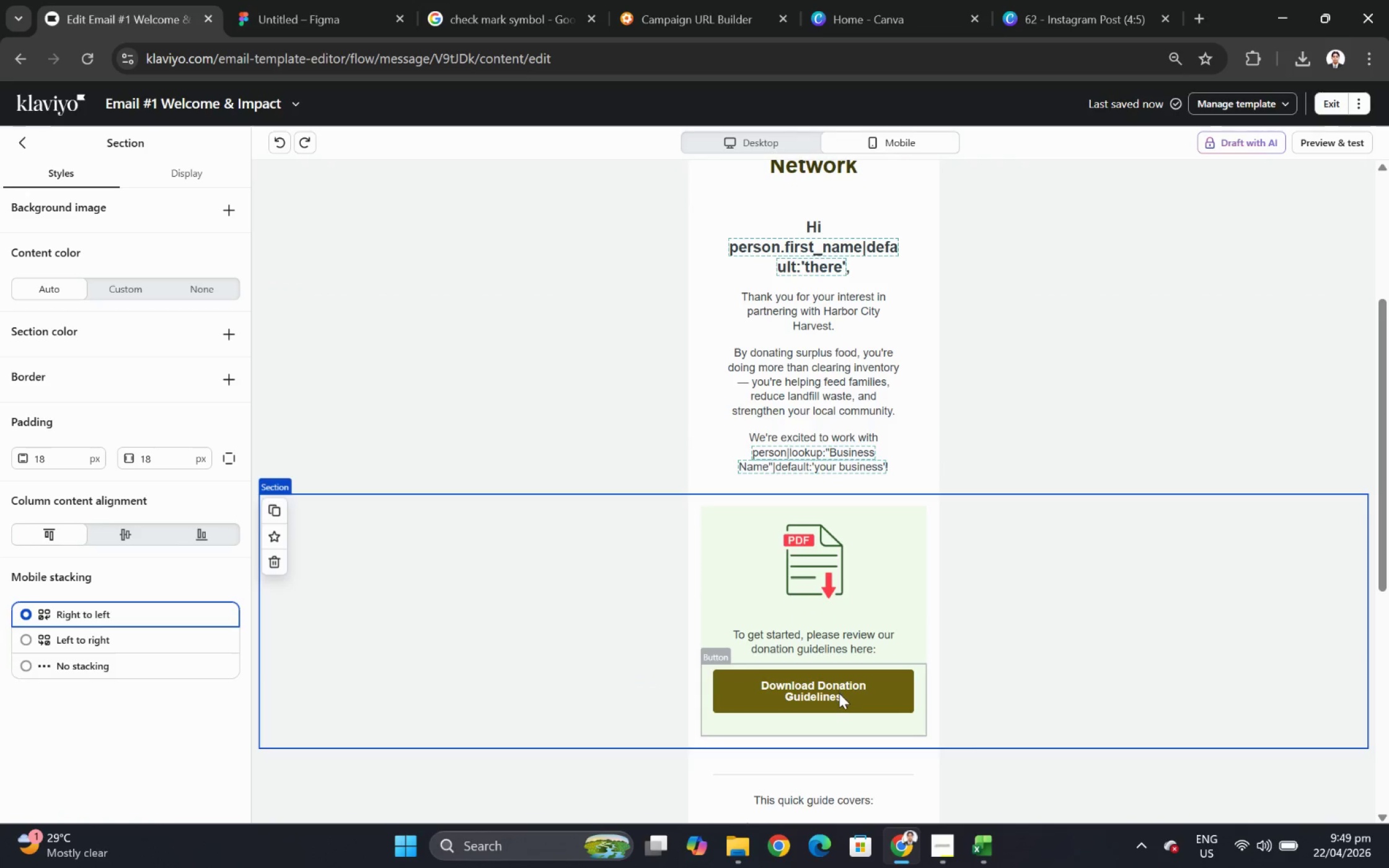 
left_click([837, 691])
 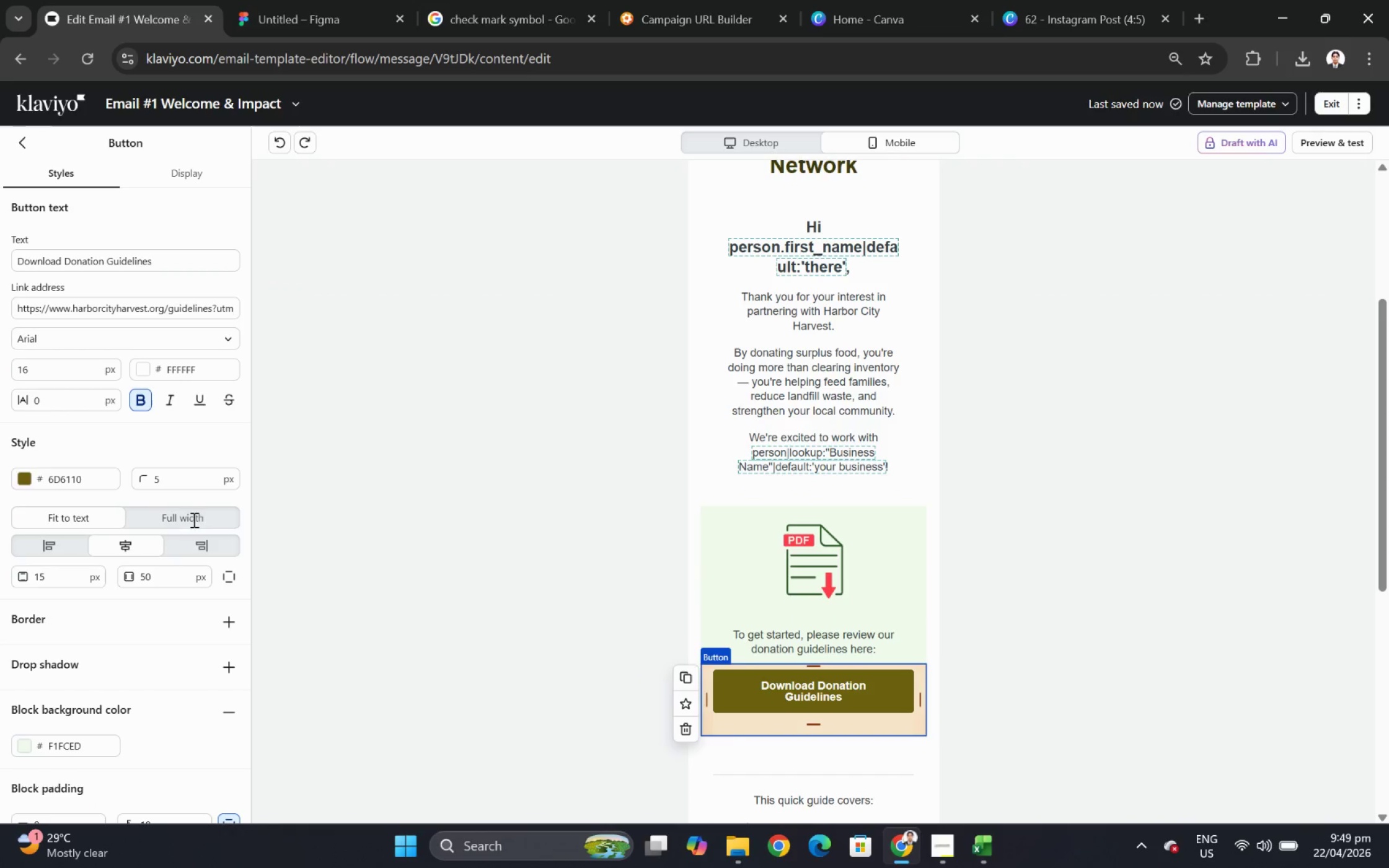 
scroll: coordinate [190, 603], scroll_direction: down, amount: 3.0
 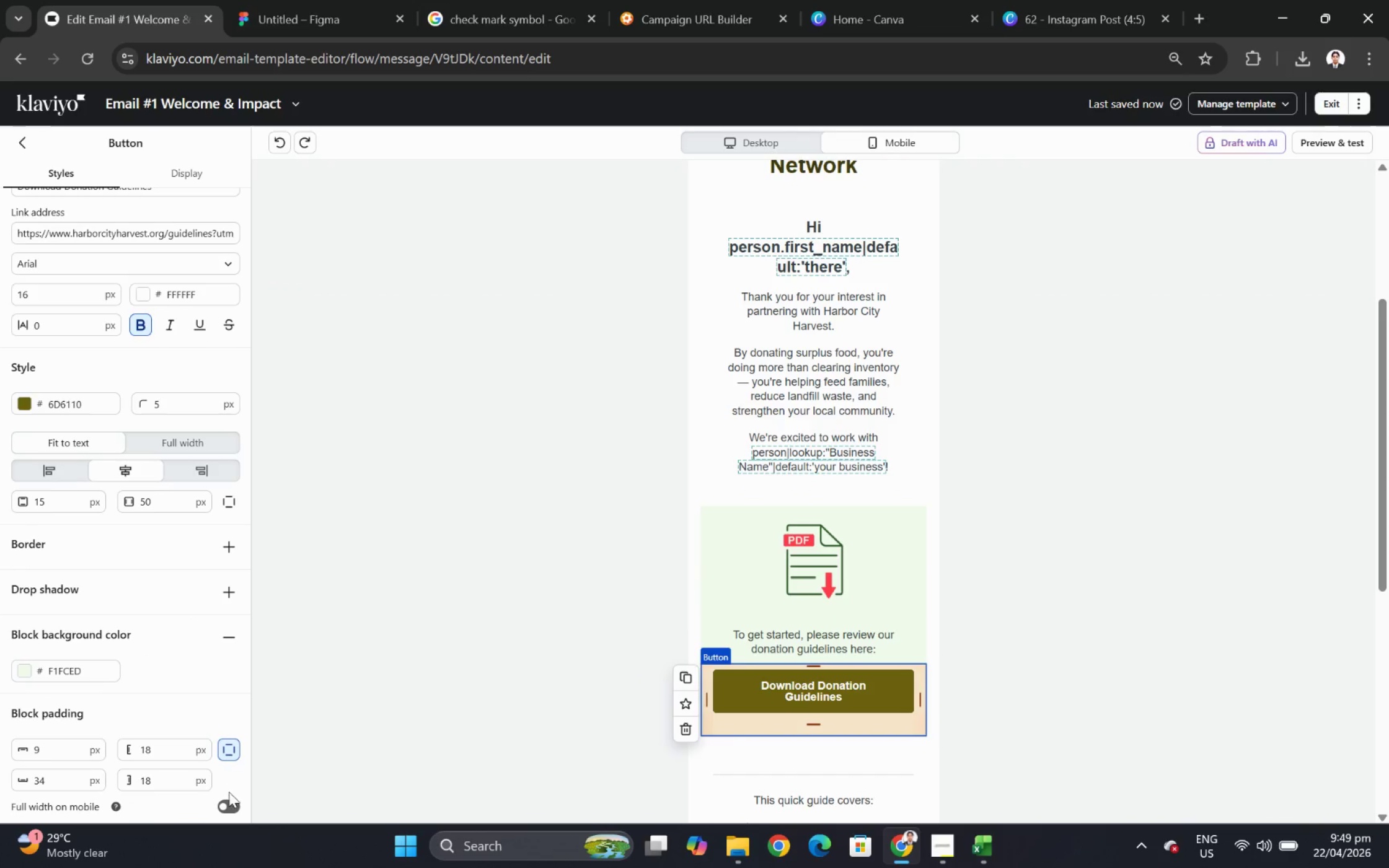 
left_click([229, 802])
 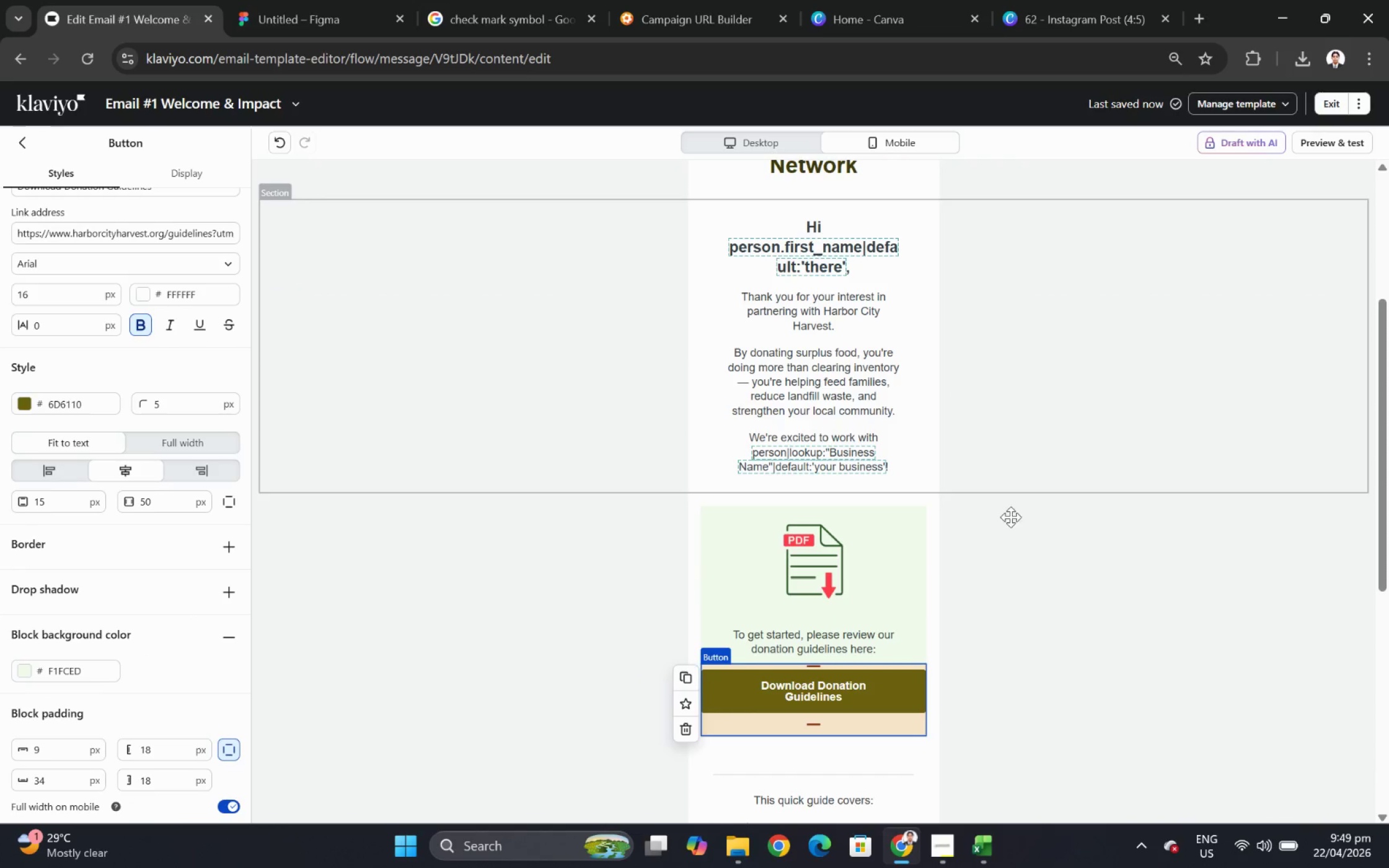 
left_click([1075, 602])
 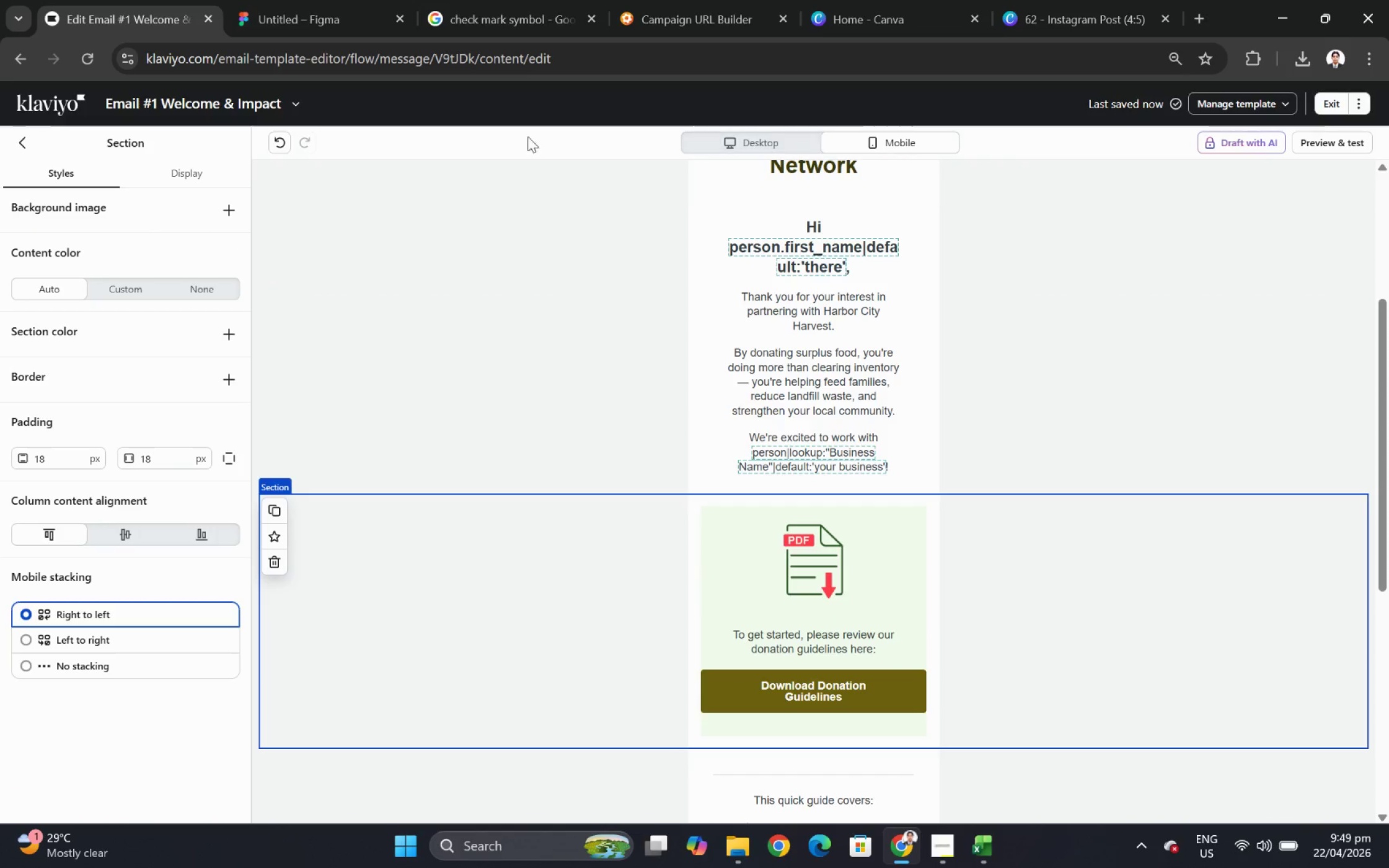 
left_click([271, 139])
 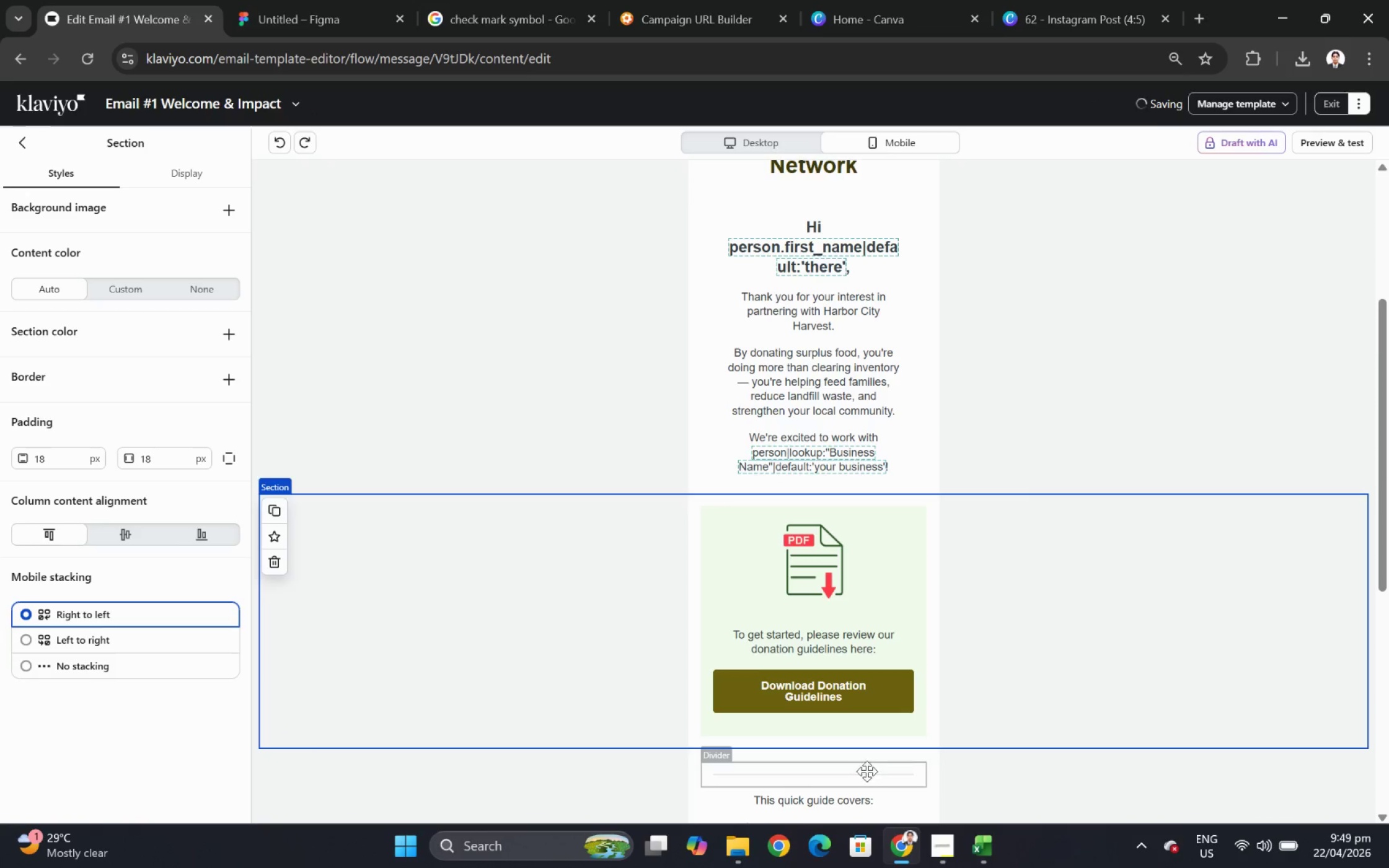 
left_click([862, 696])
 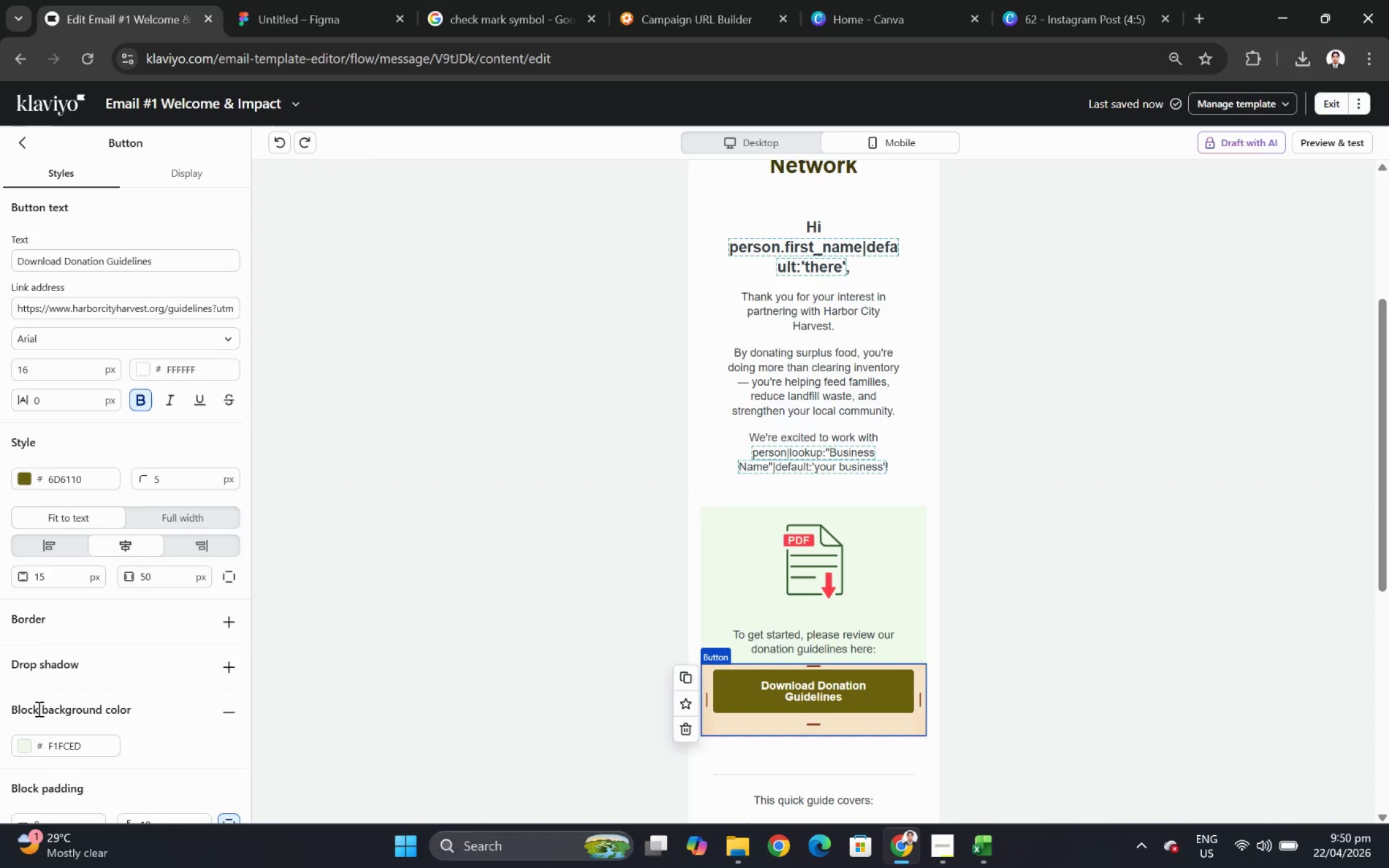 
scroll: coordinate [38, 708], scroll_direction: down, amount: 2.0
 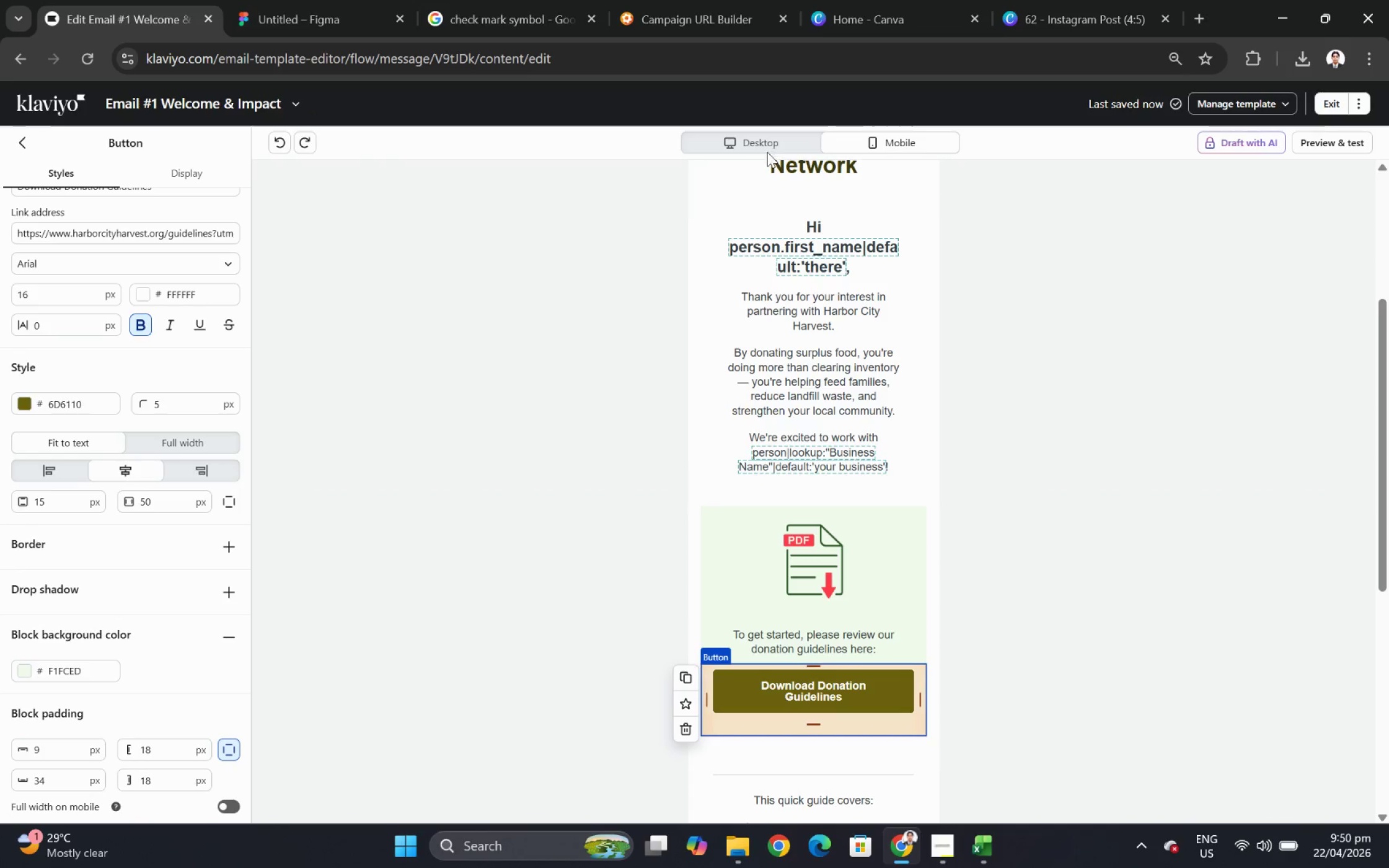 
left_click([767, 146])
 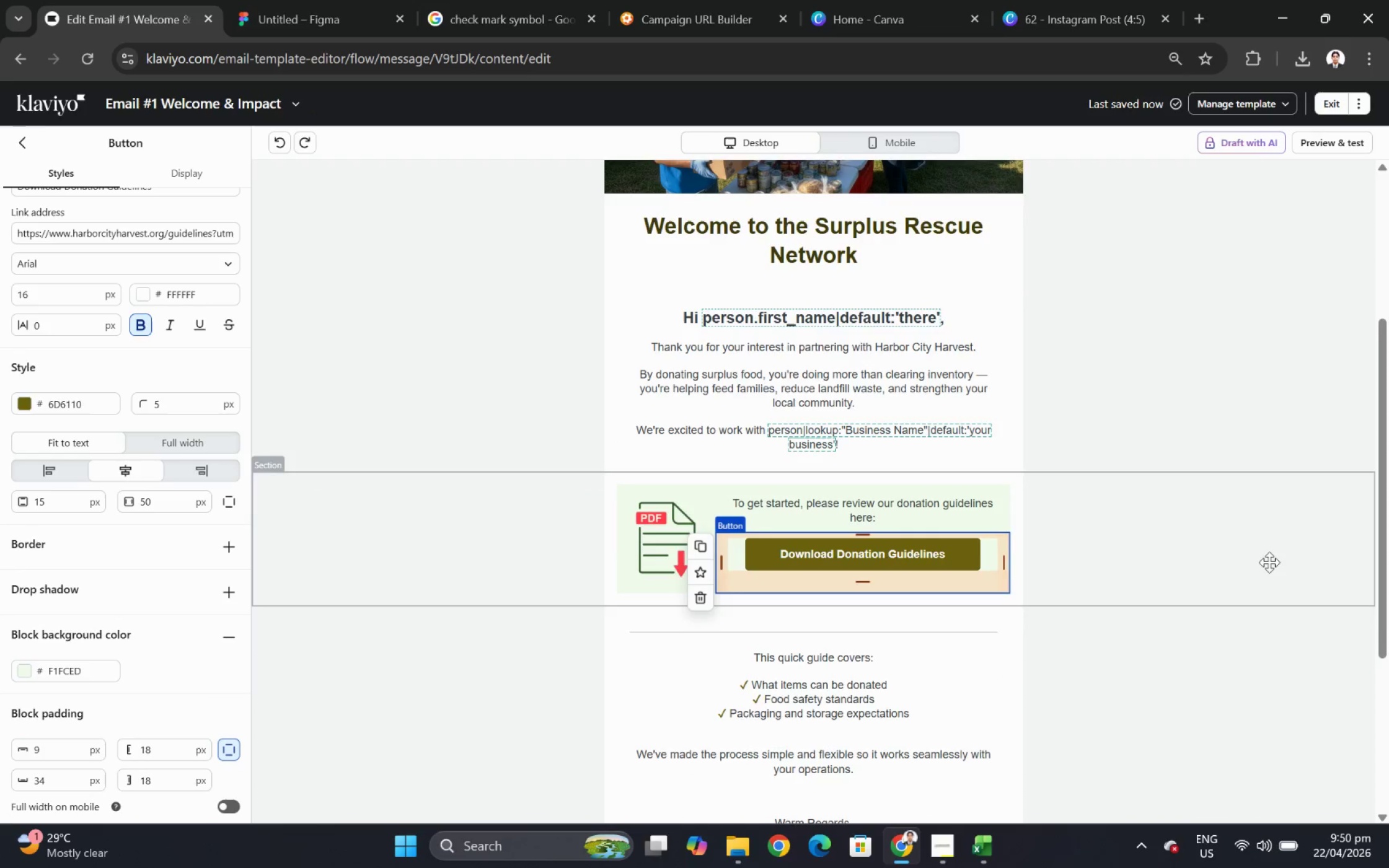 
scroll: coordinate [1269, 562], scroll_direction: up, amount: 2.0
 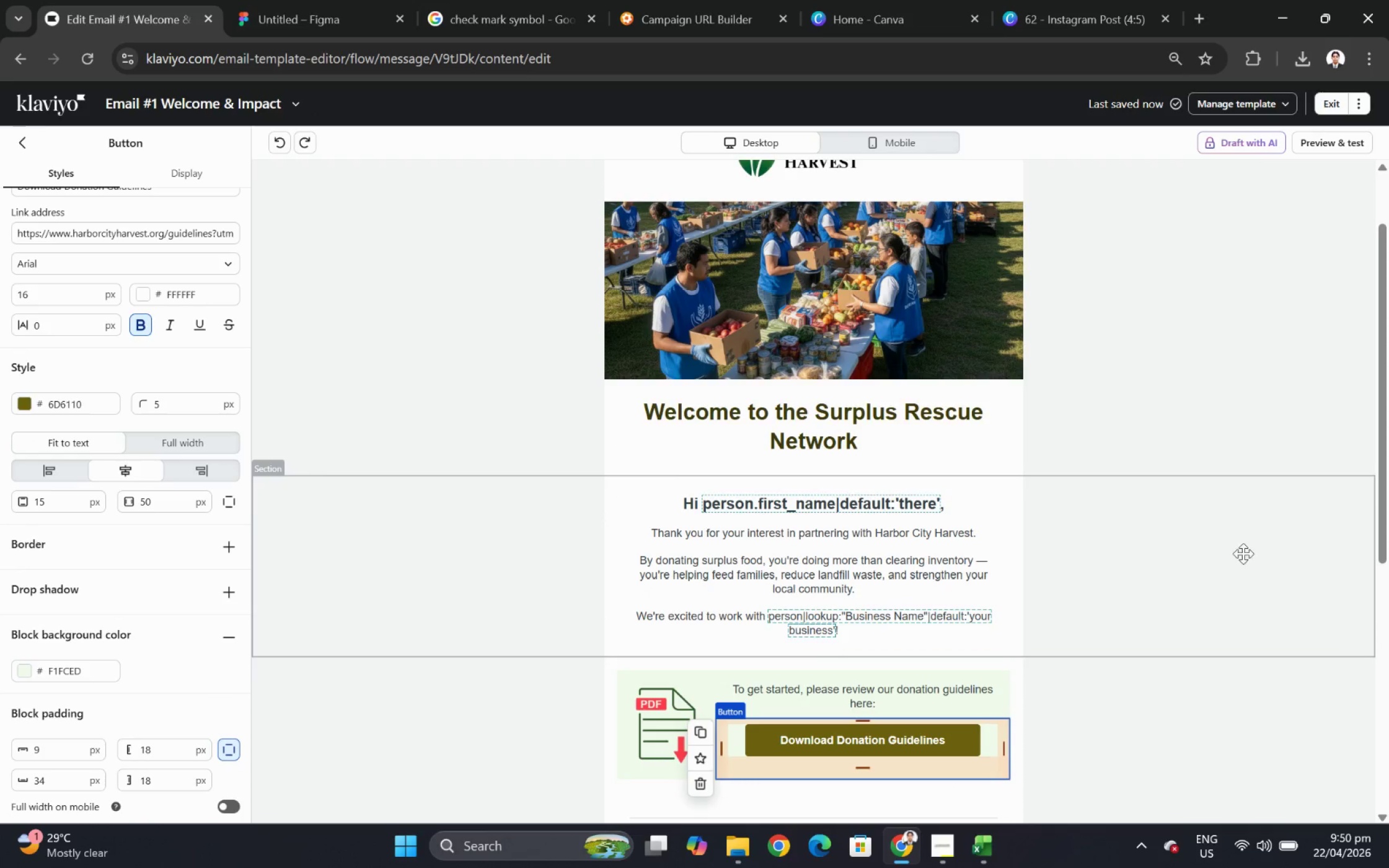 
left_click([1241, 543])
 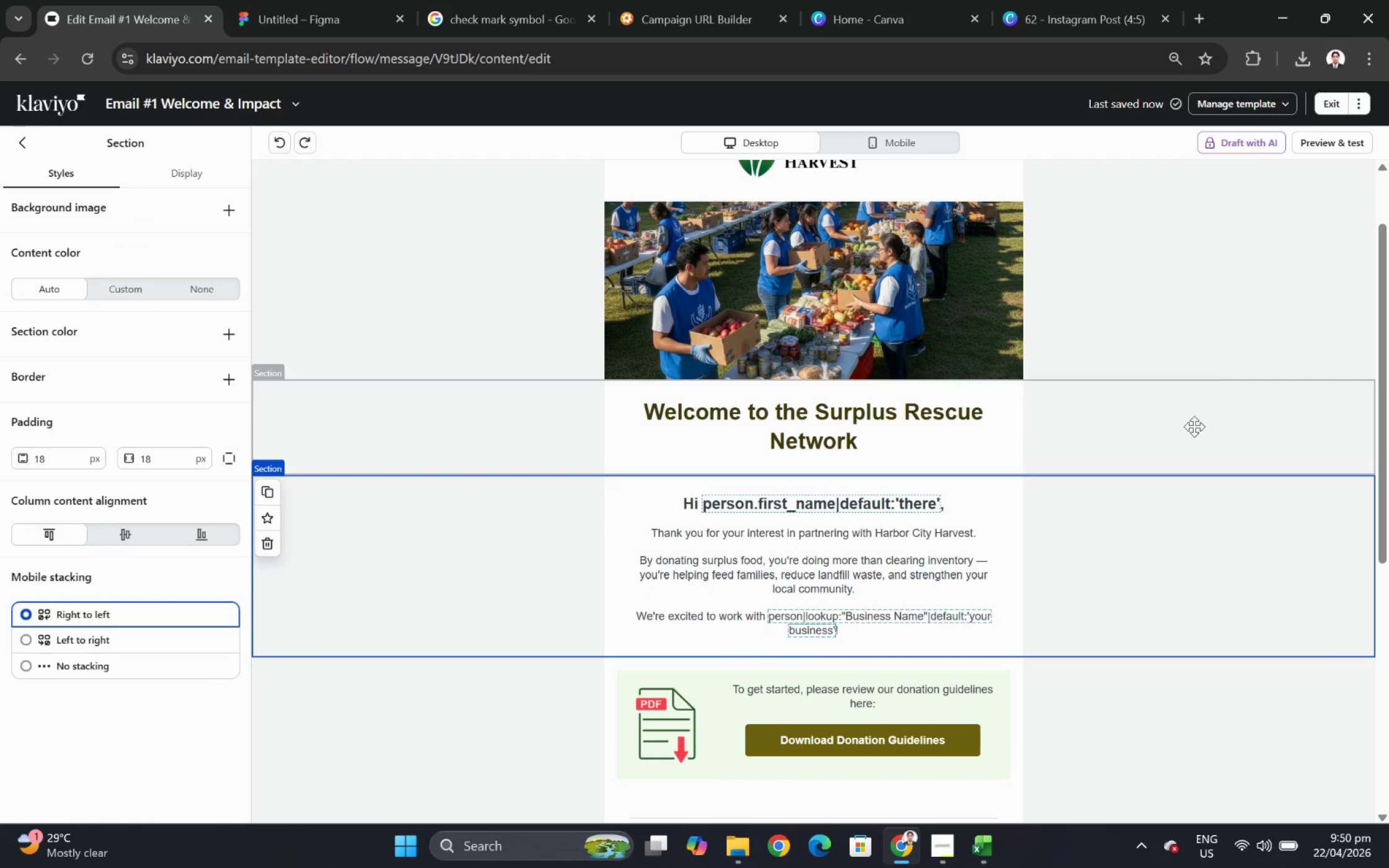 
scroll: coordinate [1157, 312], scroll_direction: down, amount: 3.0
 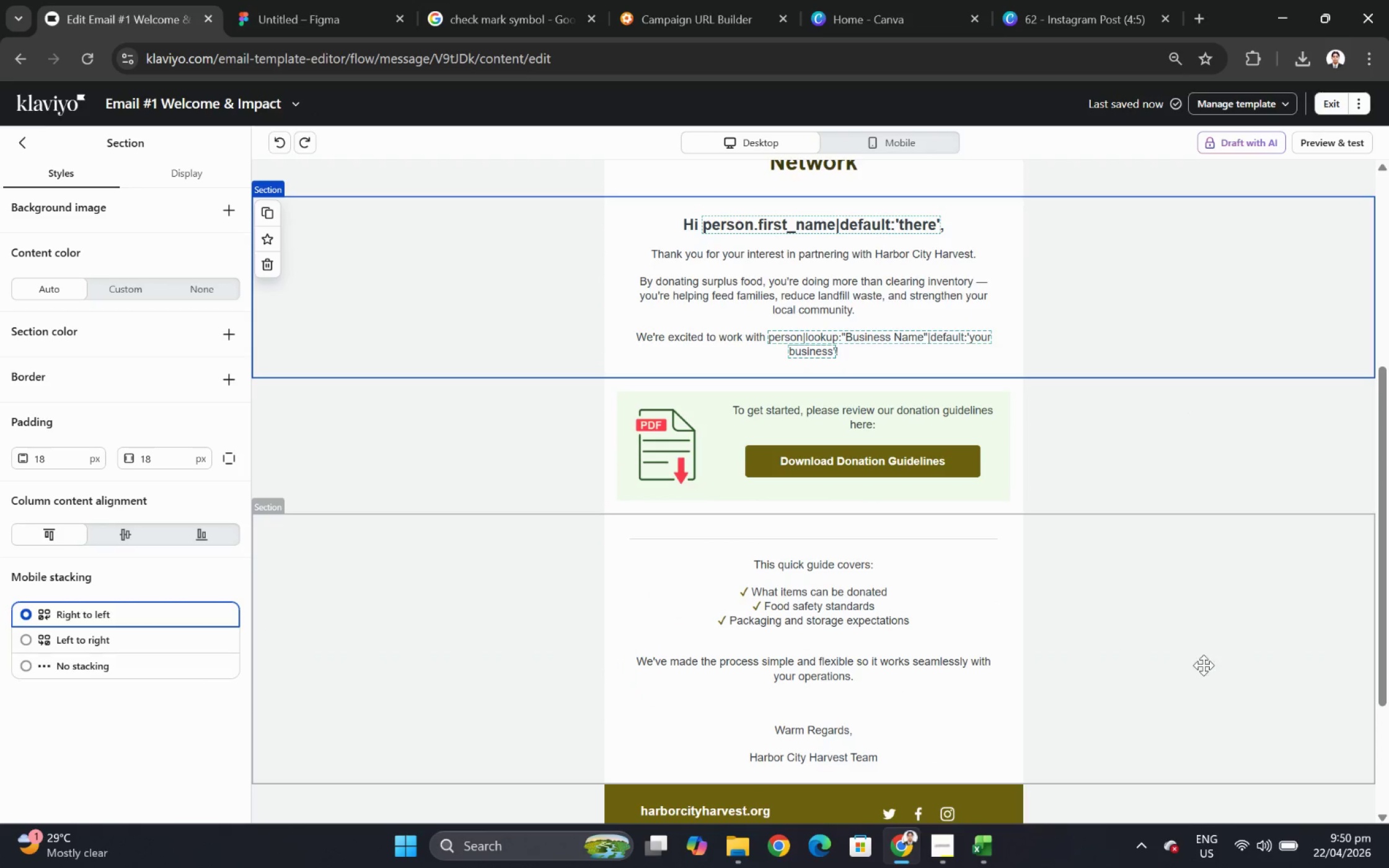 
left_click([1209, 661])
 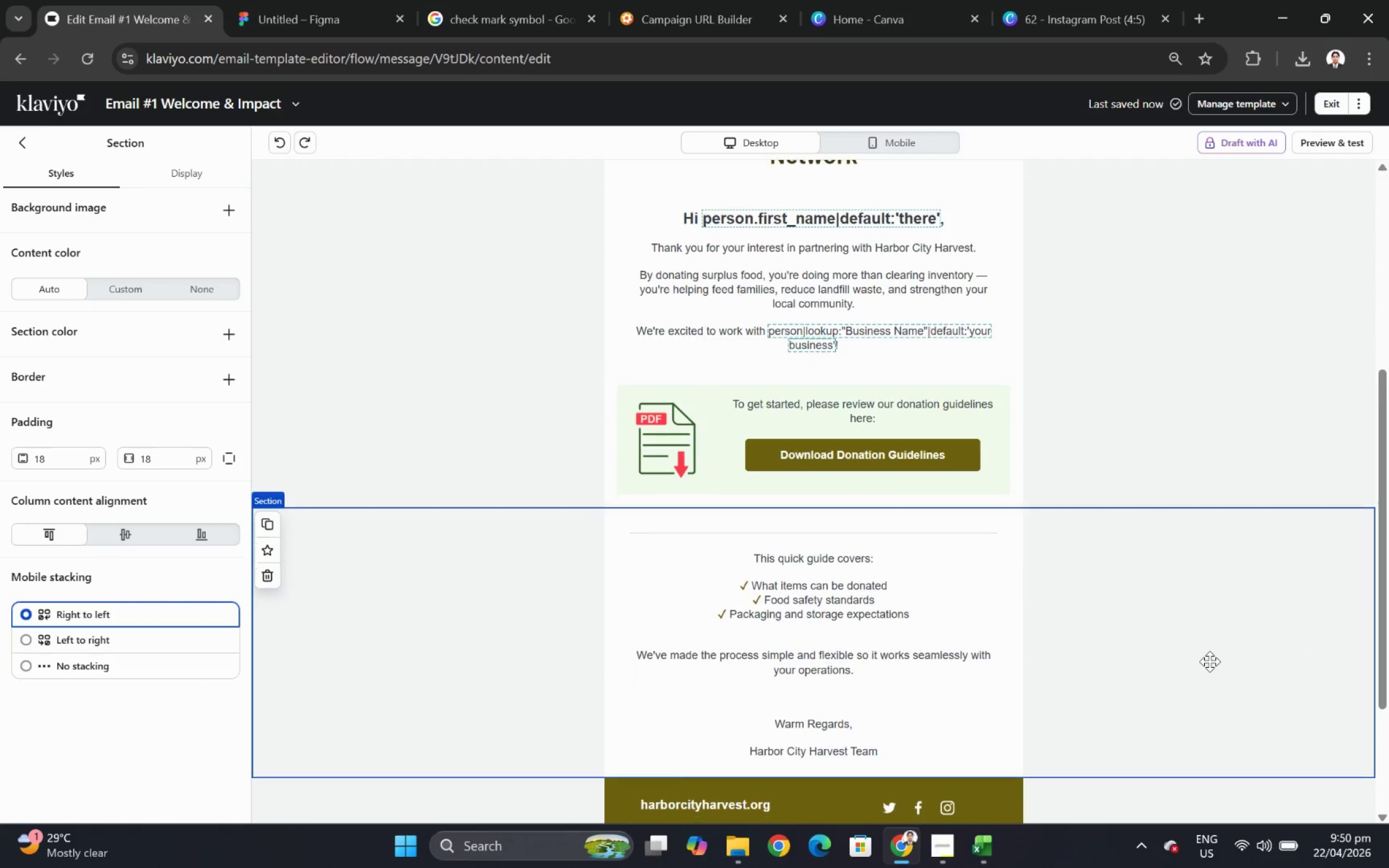 
scroll: coordinate [1210, 661], scroll_direction: down, amount: 3.0
 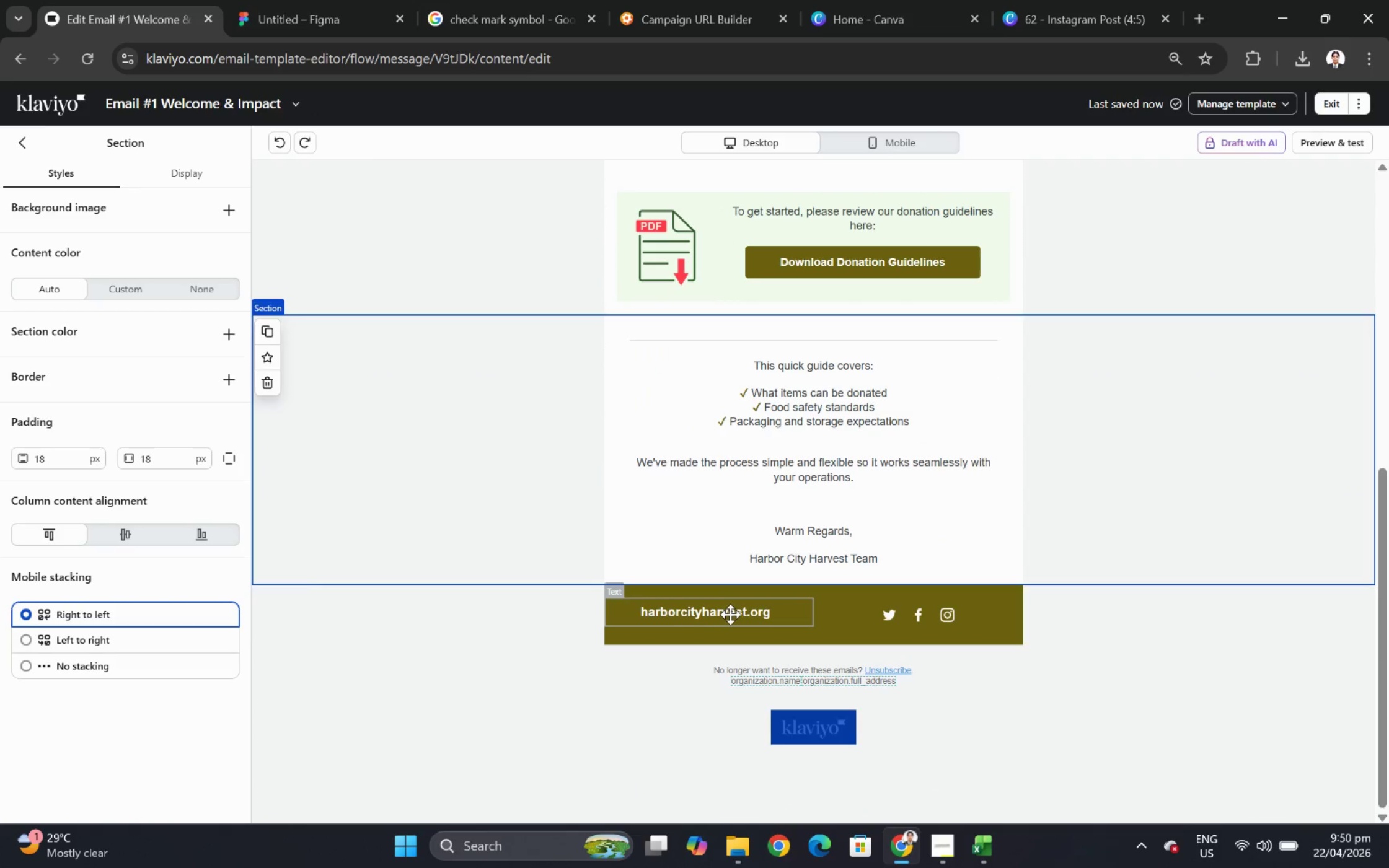 
left_click([736, 614])
 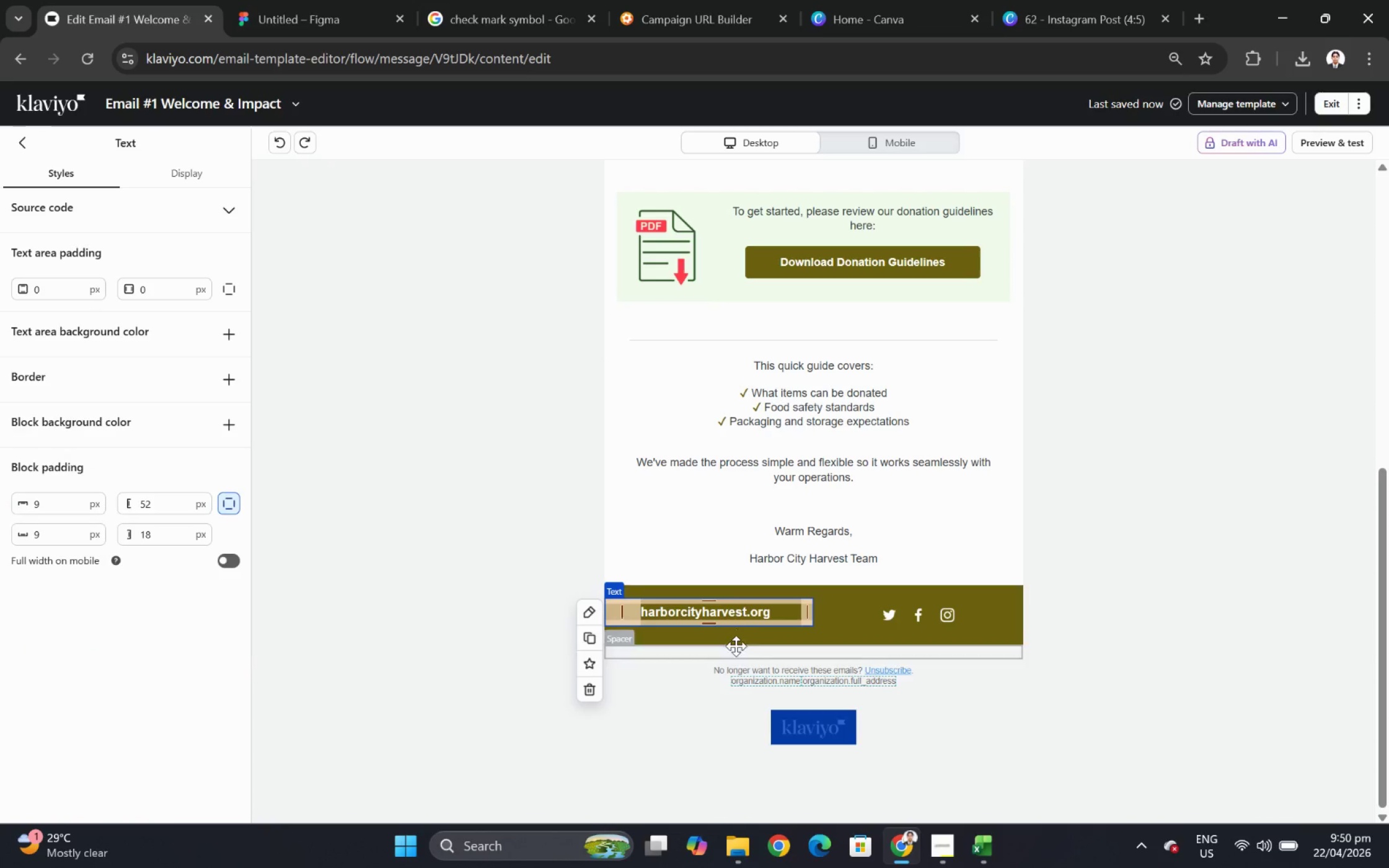 
double_click([735, 610])
 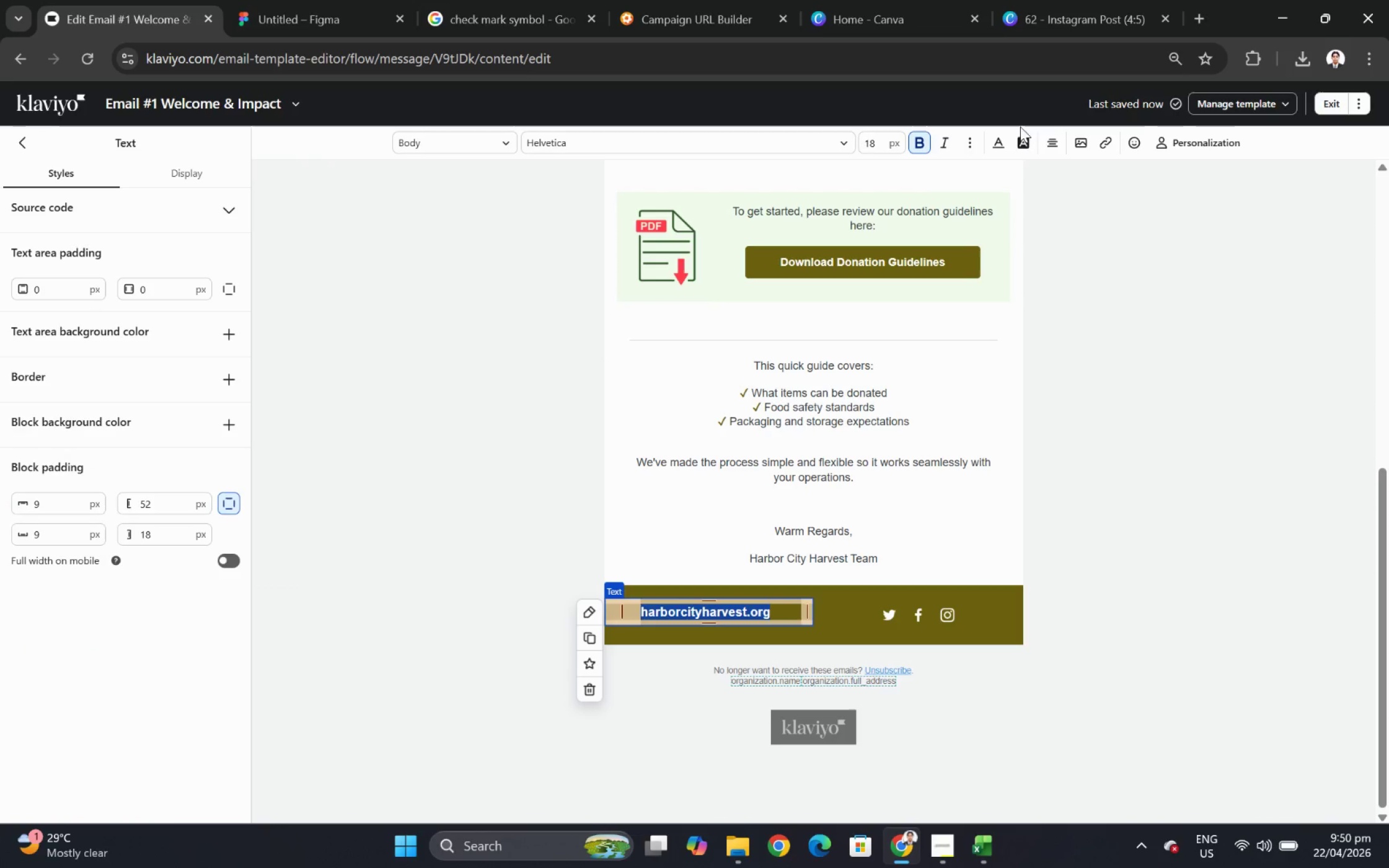 
left_click([1057, 142])
 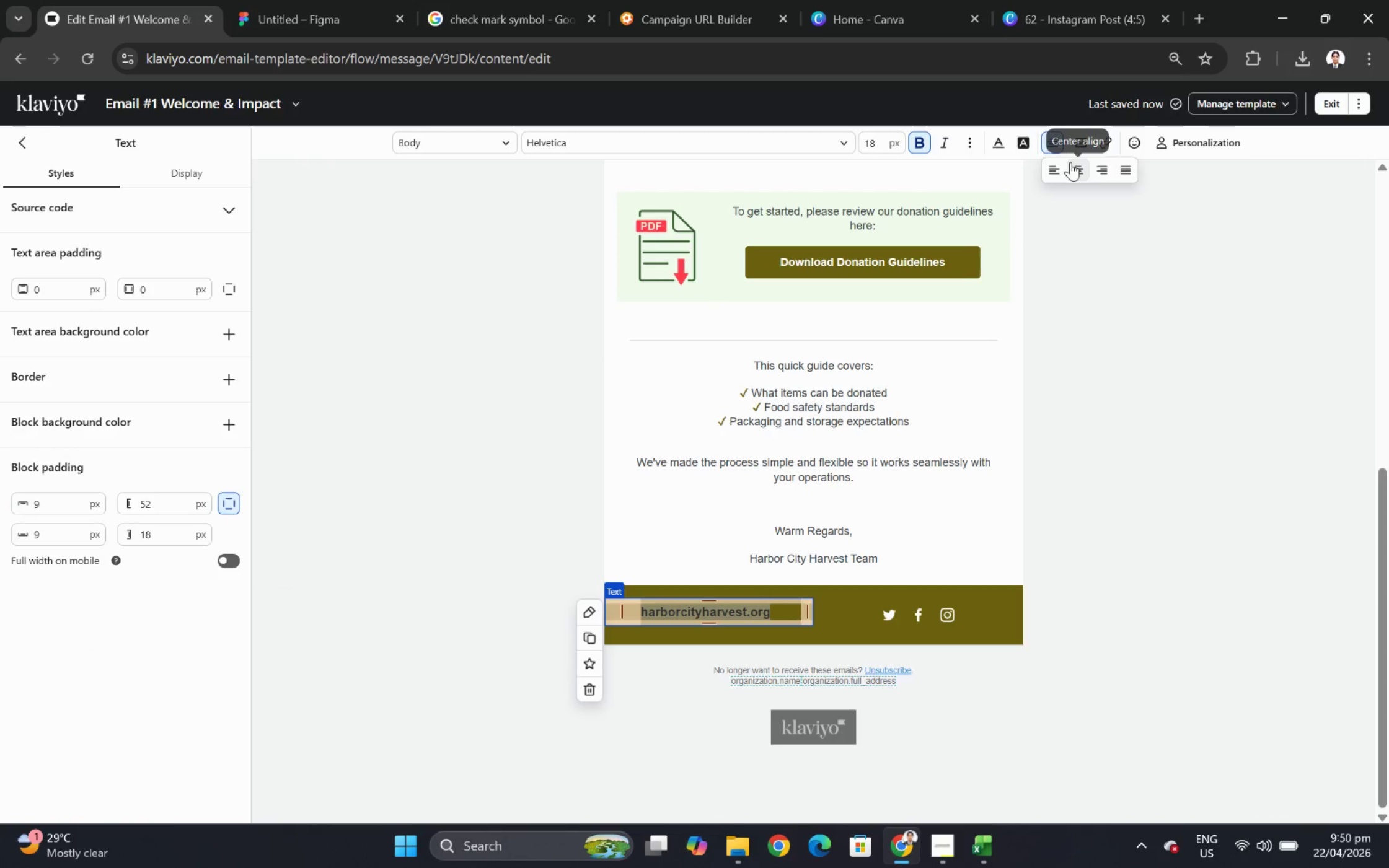 
left_click([1074, 165])
 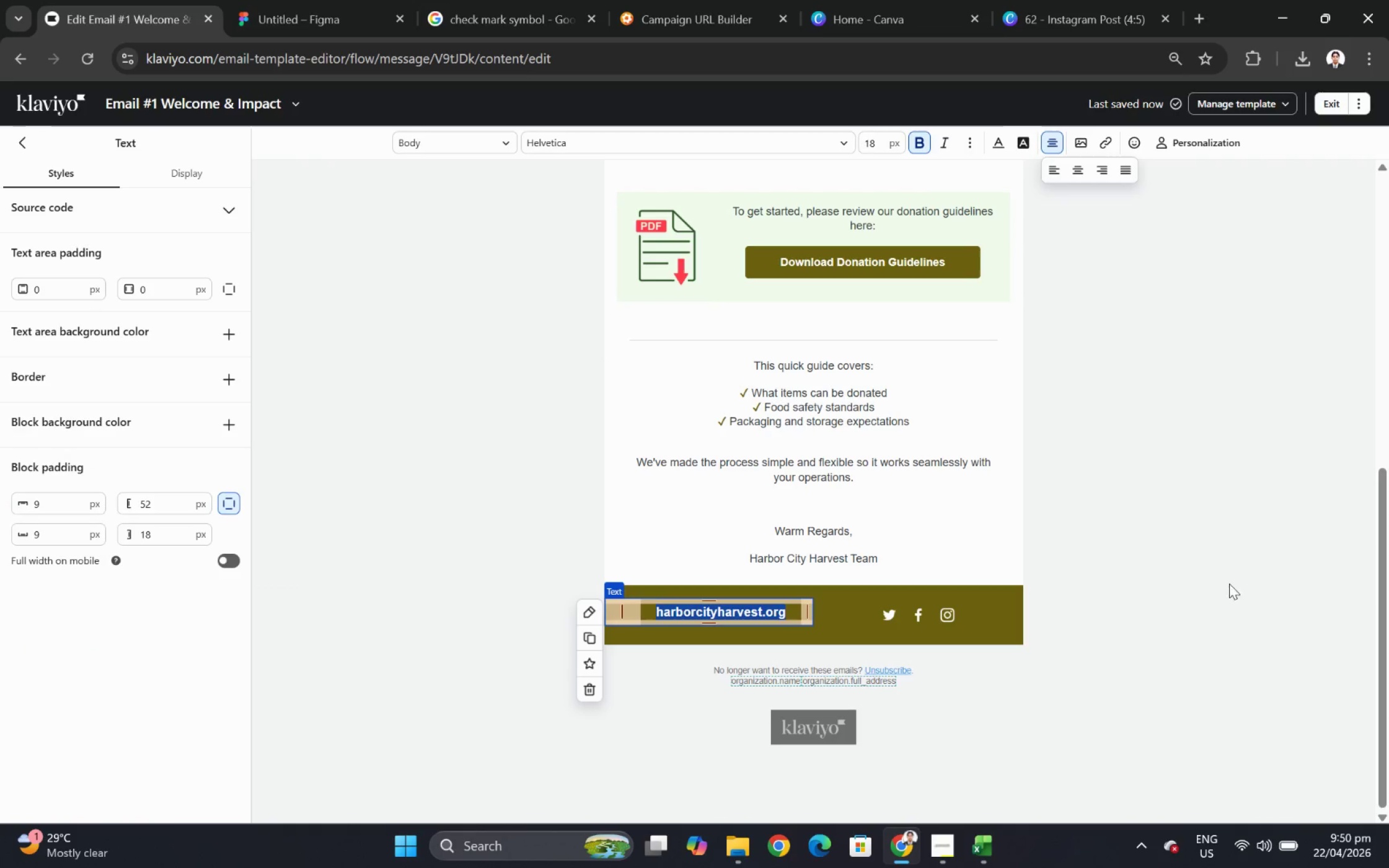 
double_click([1224, 590])
 